 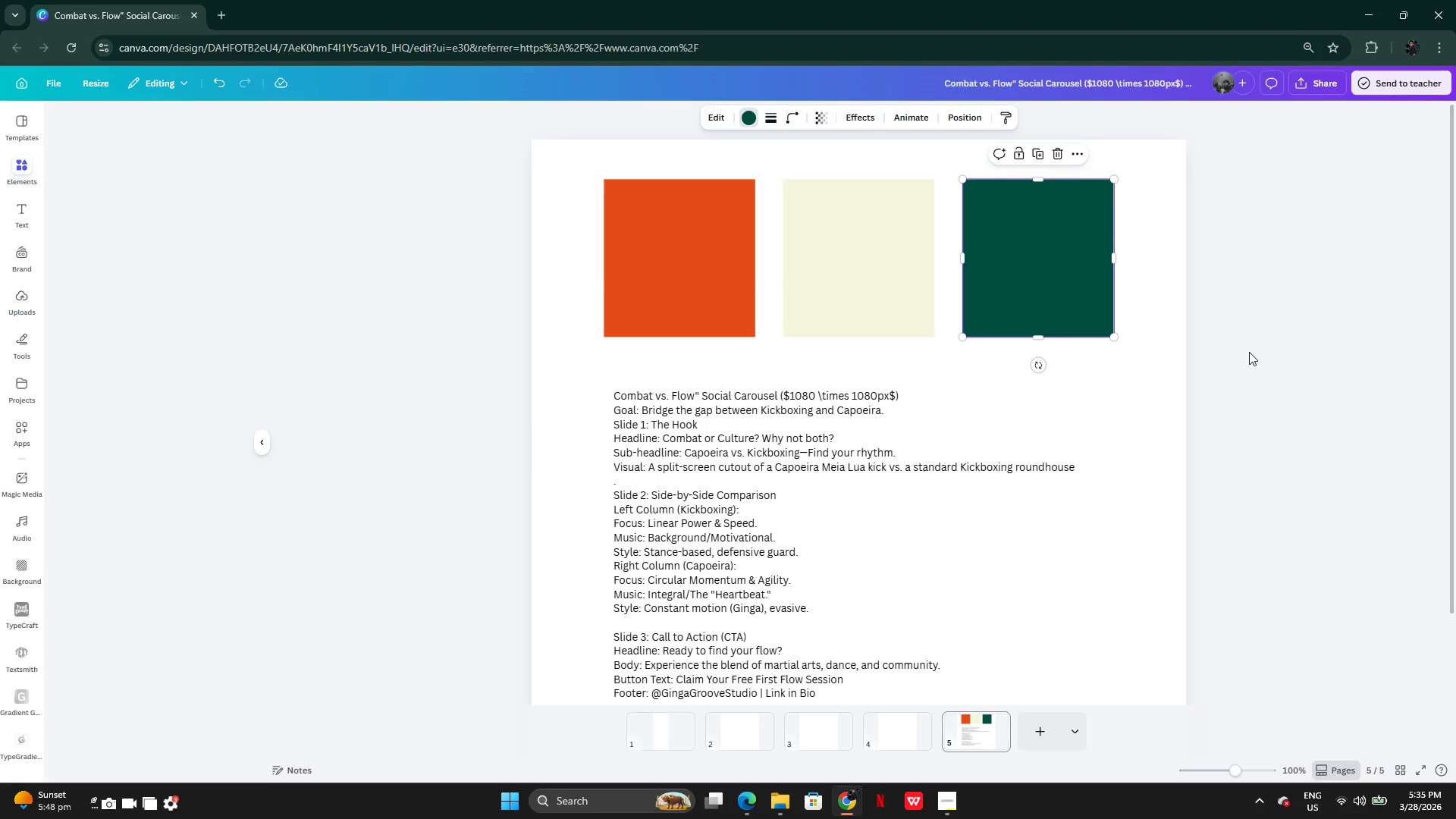 
left_click([1251, 347])
 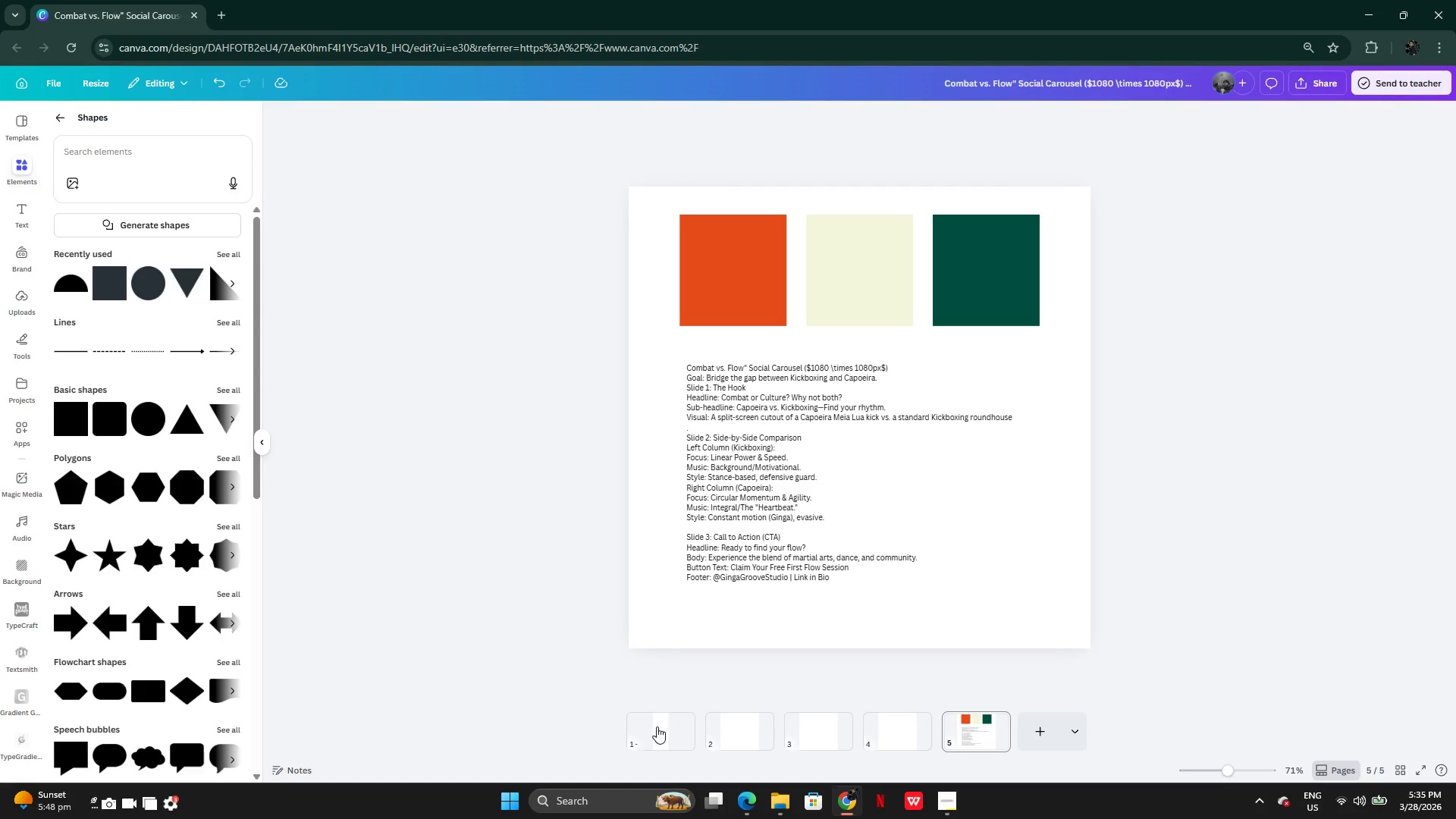 
wait(30.95)
 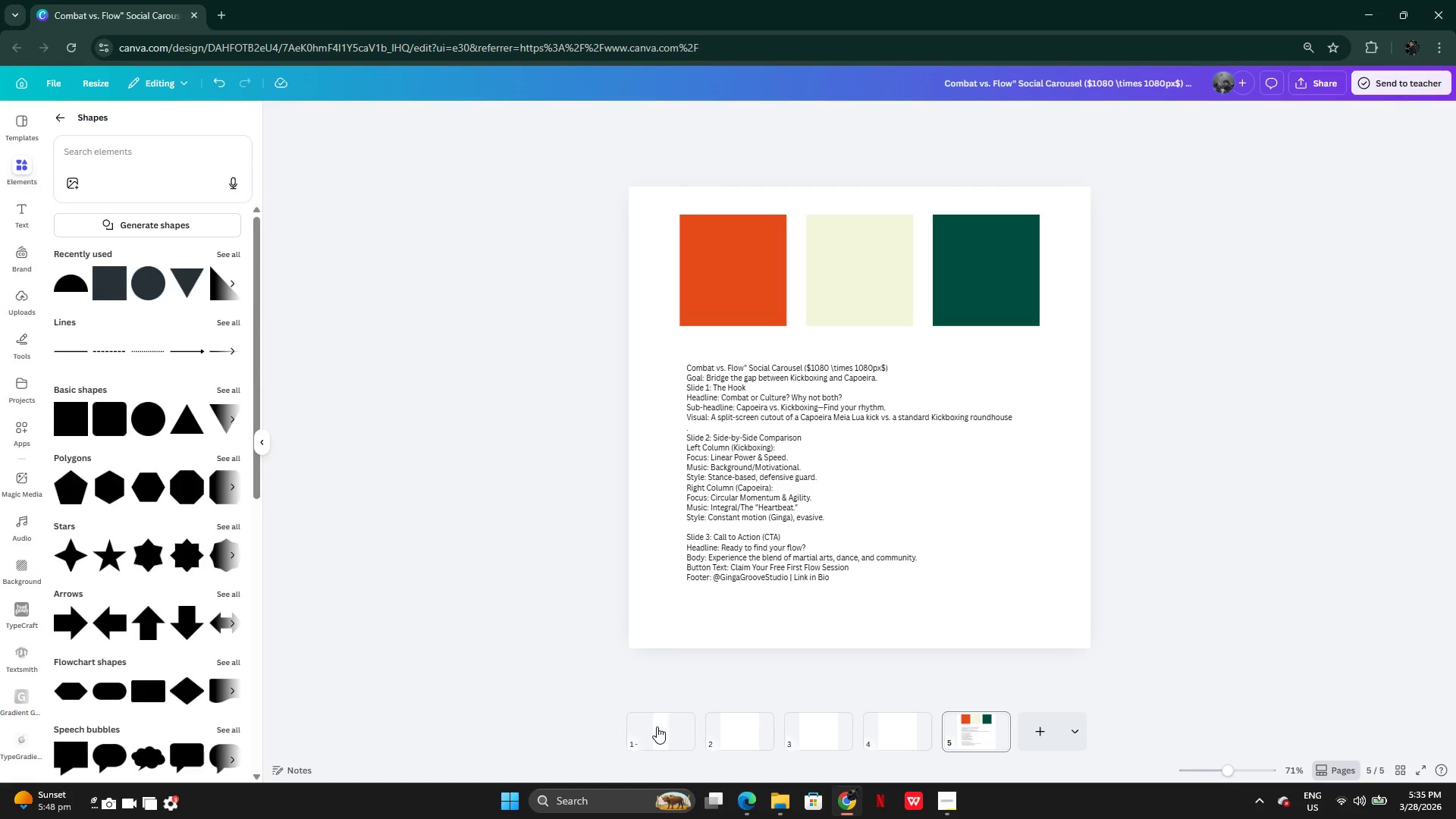 
left_click([662, 732])
 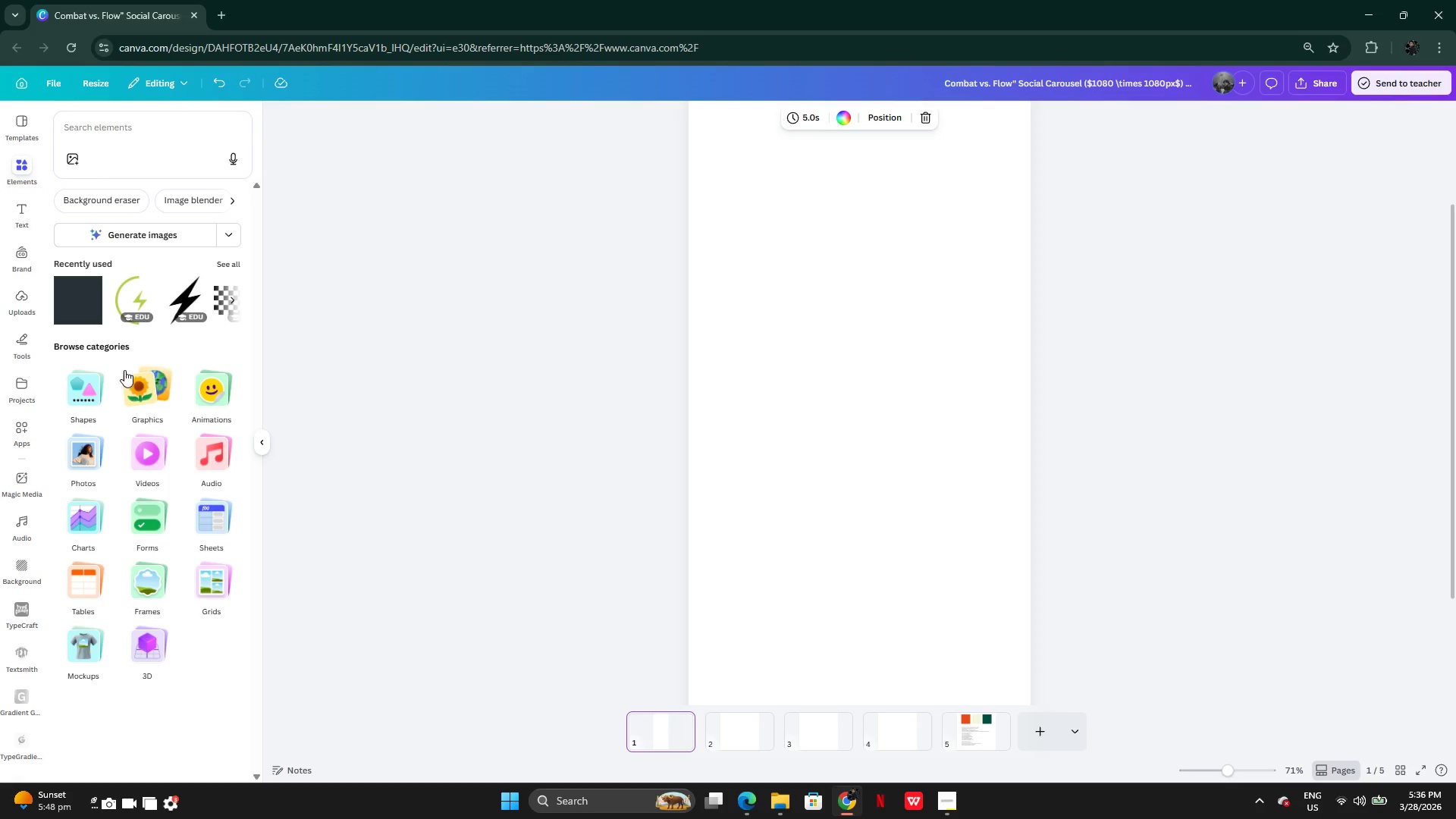 
left_click([72, 304])
 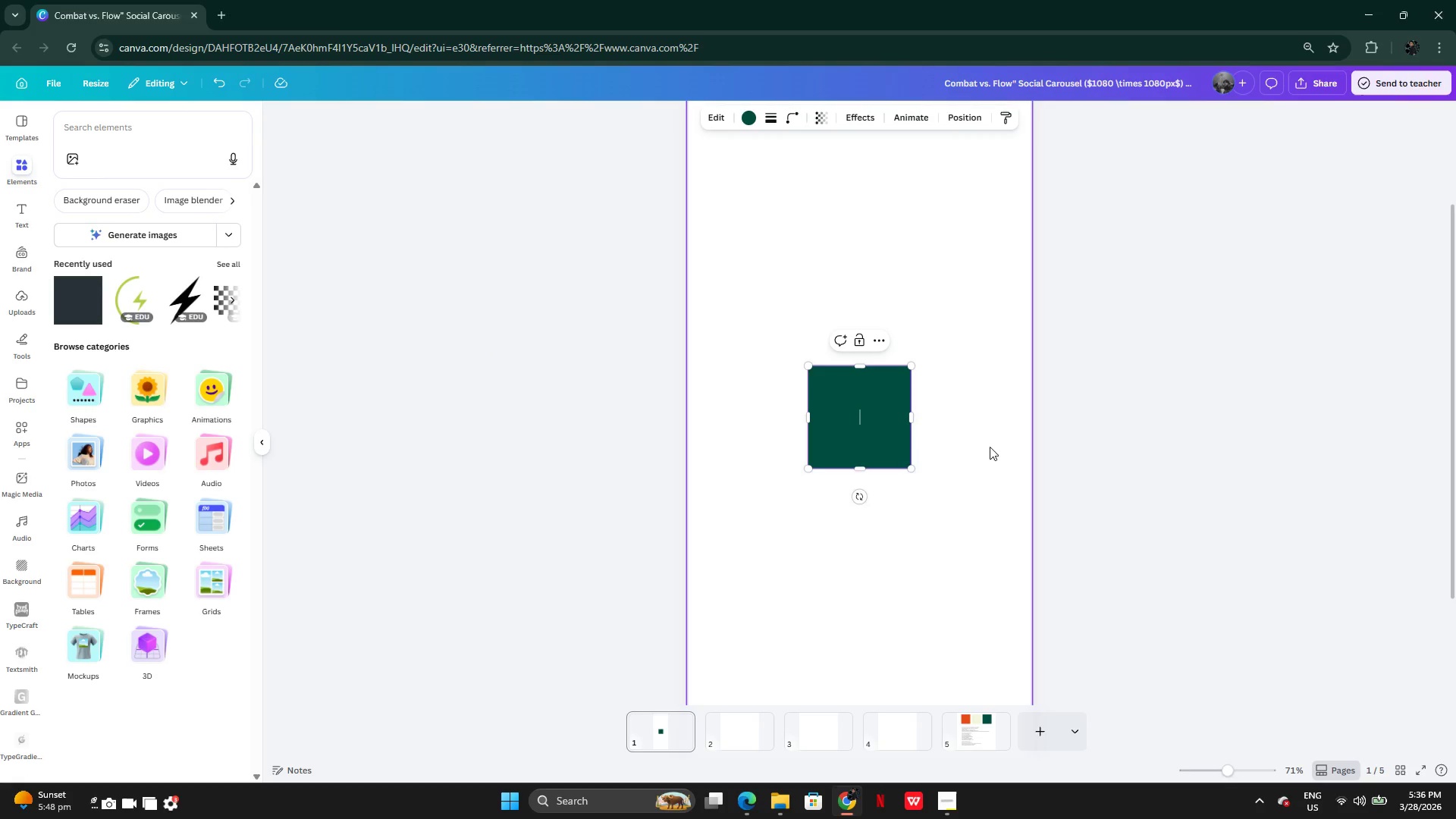 
left_click([996, 449])
 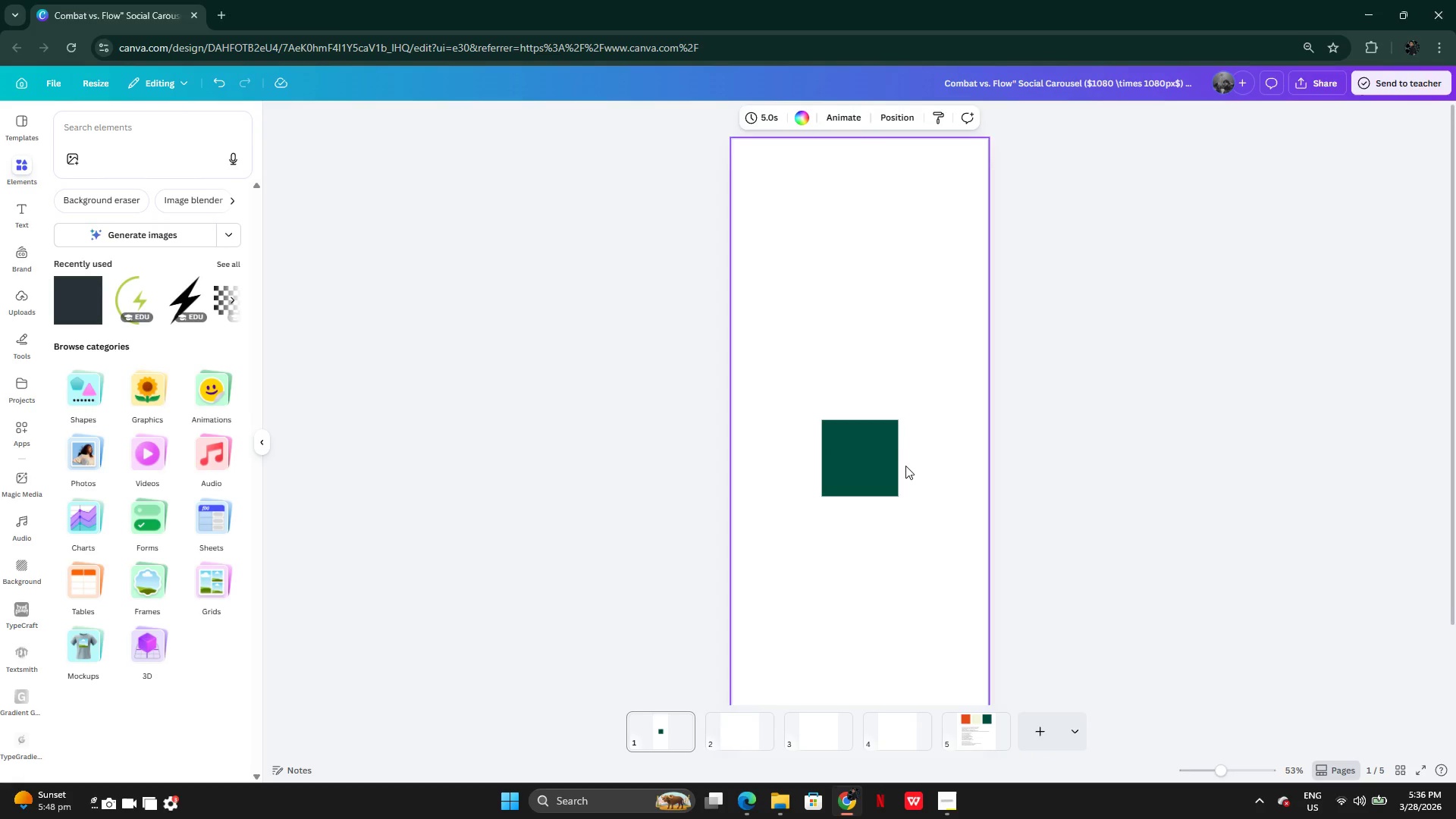 
left_click([927, 524])
 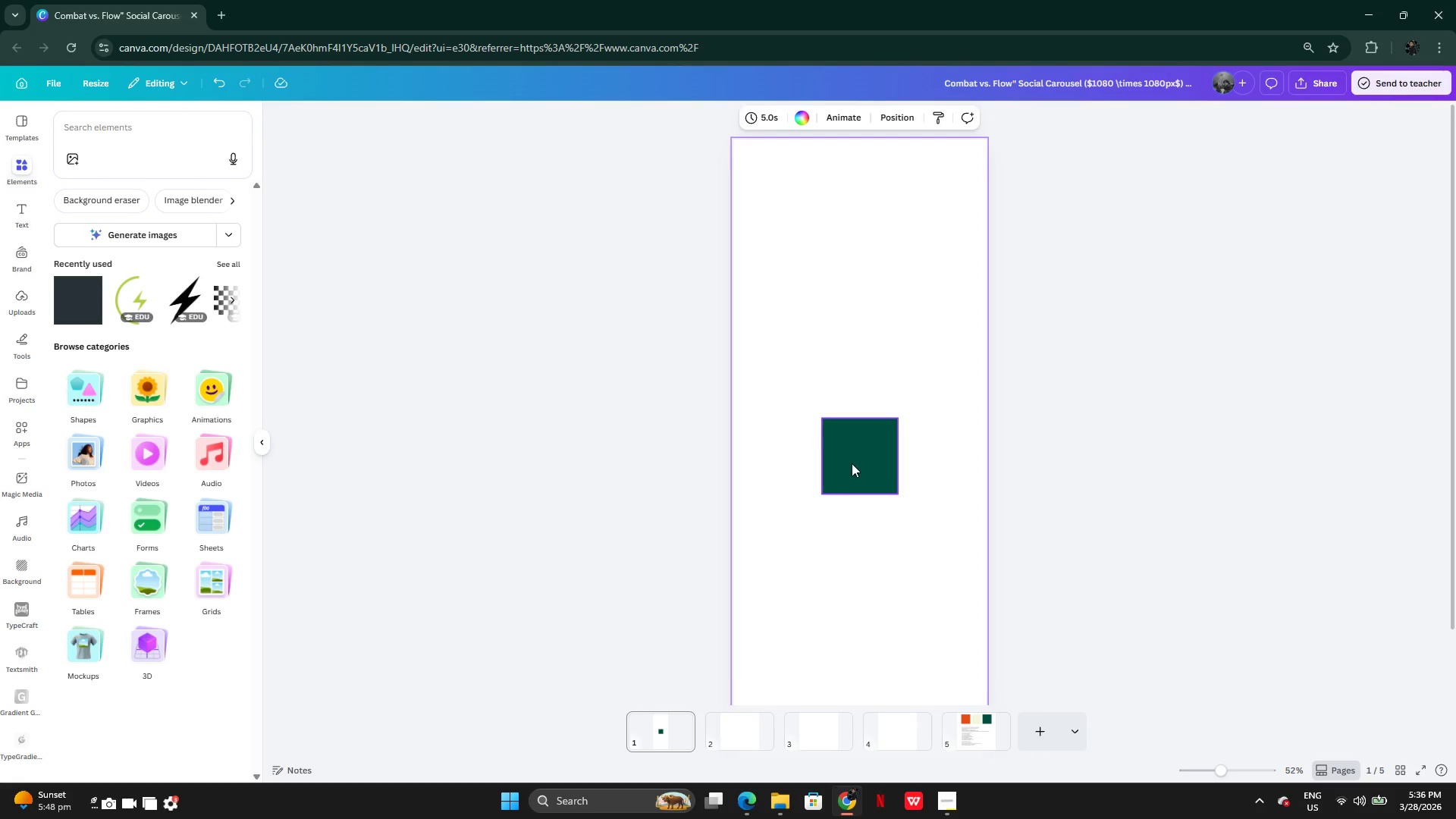 
left_click_drag(start_coordinate=[852, 463], to_coordinate=[780, 256])
 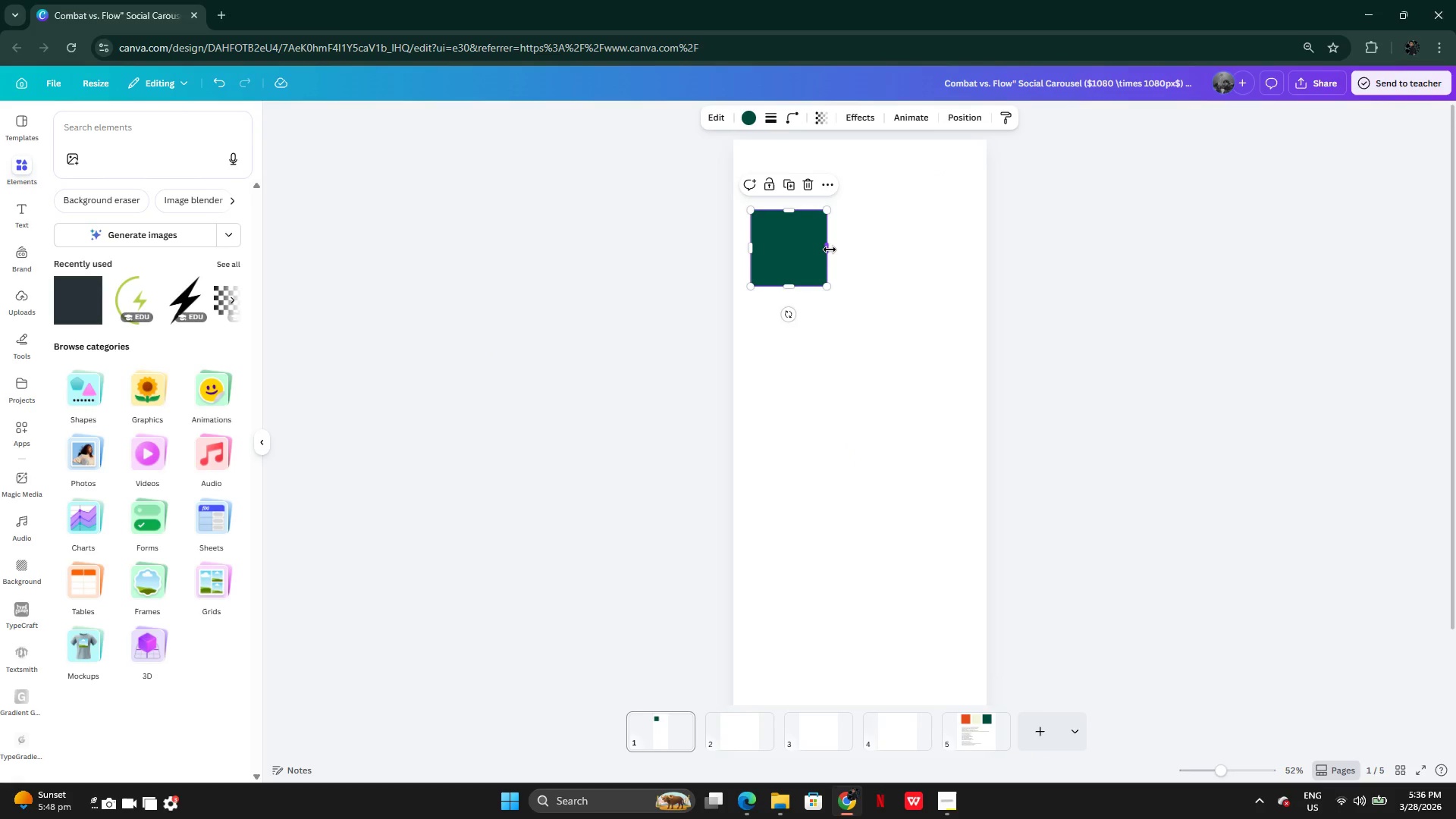 
left_click_drag(start_coordinate=[830, 249], to_coordinate=[860, 253])
 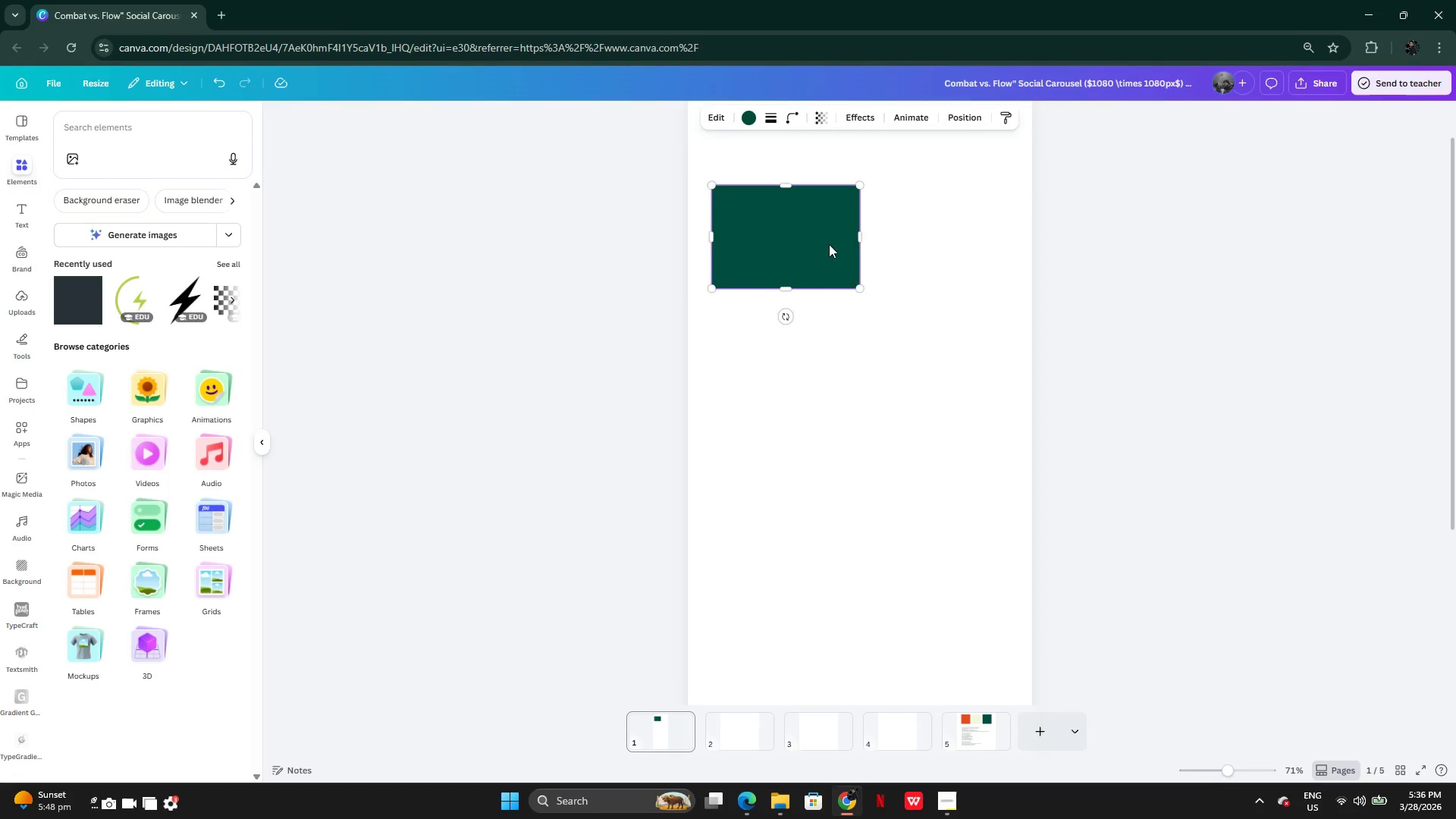 
mouse_move([815, 265])
 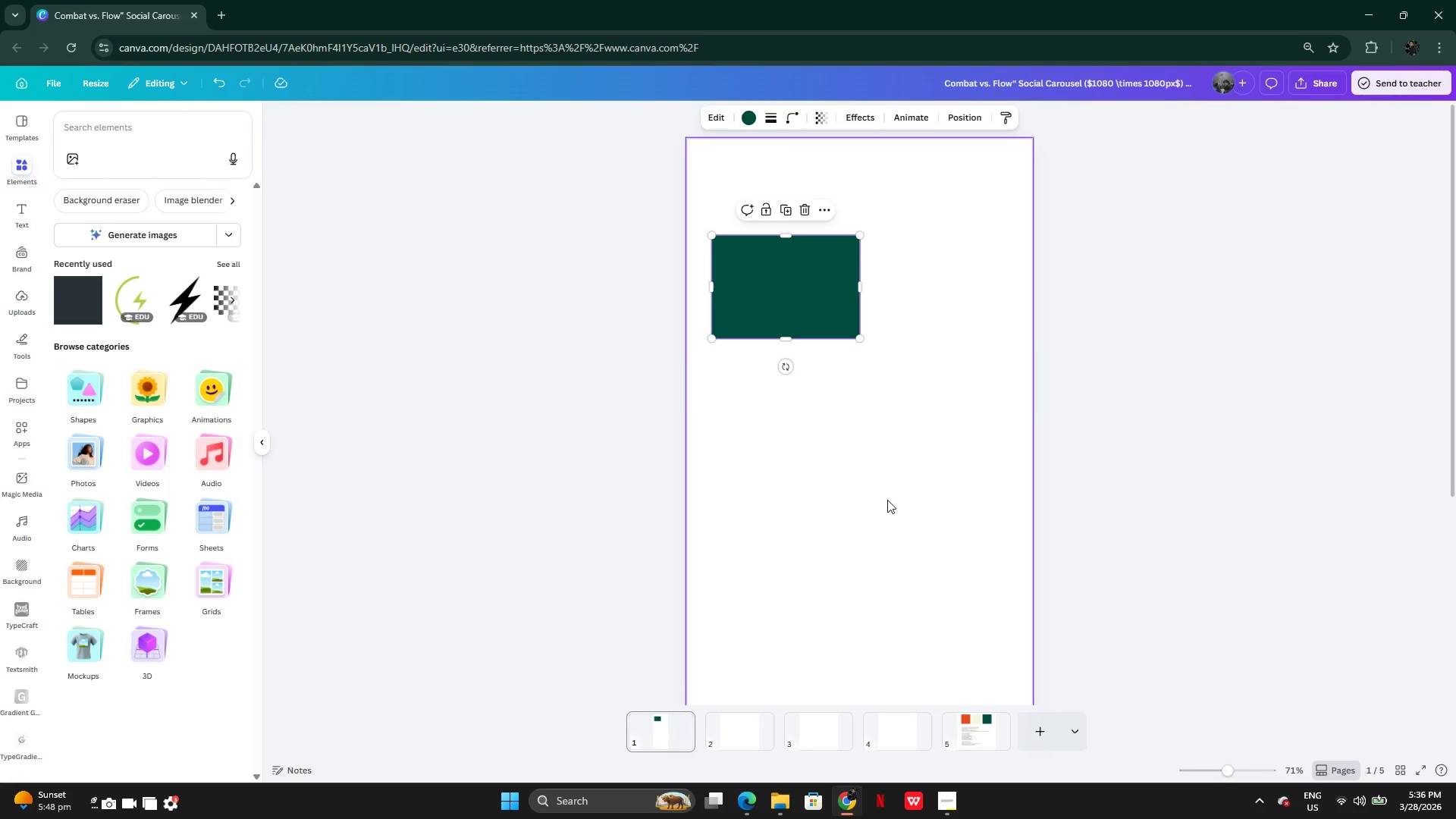 
left_click([887, 504])
 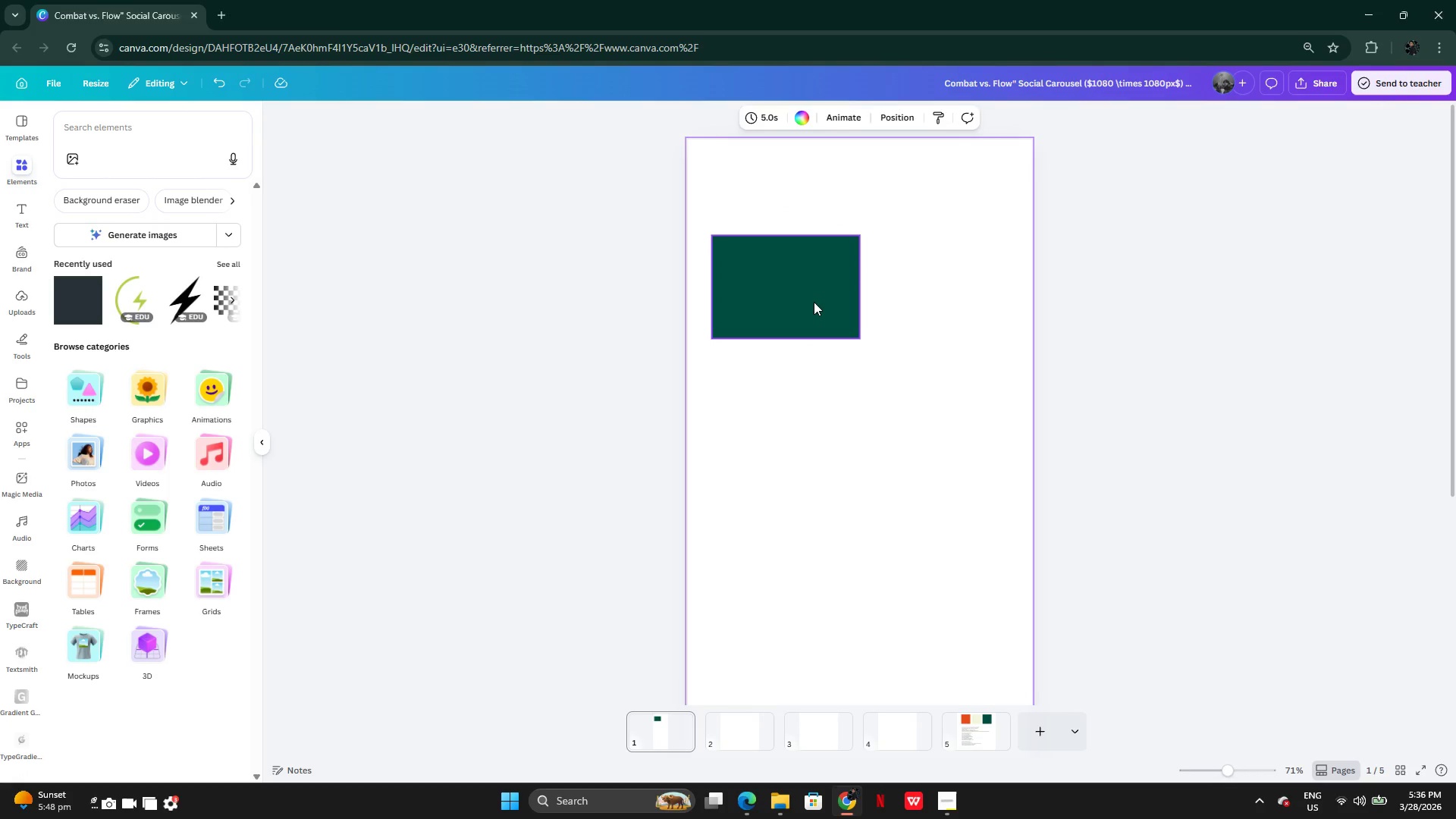 
left_click([814, 302])
 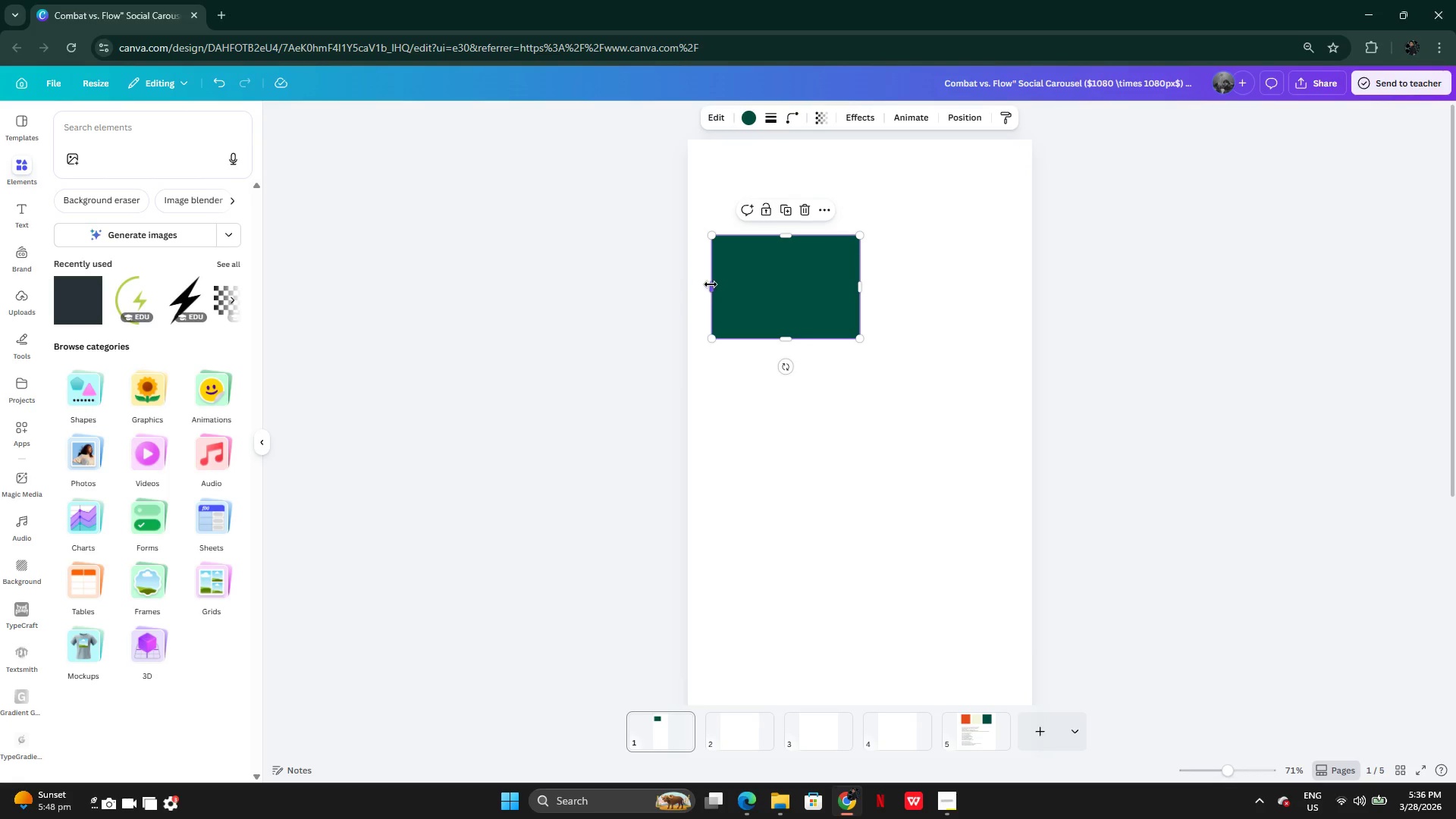 
left_click_drag(start_coordinate=[714, 290], to_coordinate=[701, 287])
 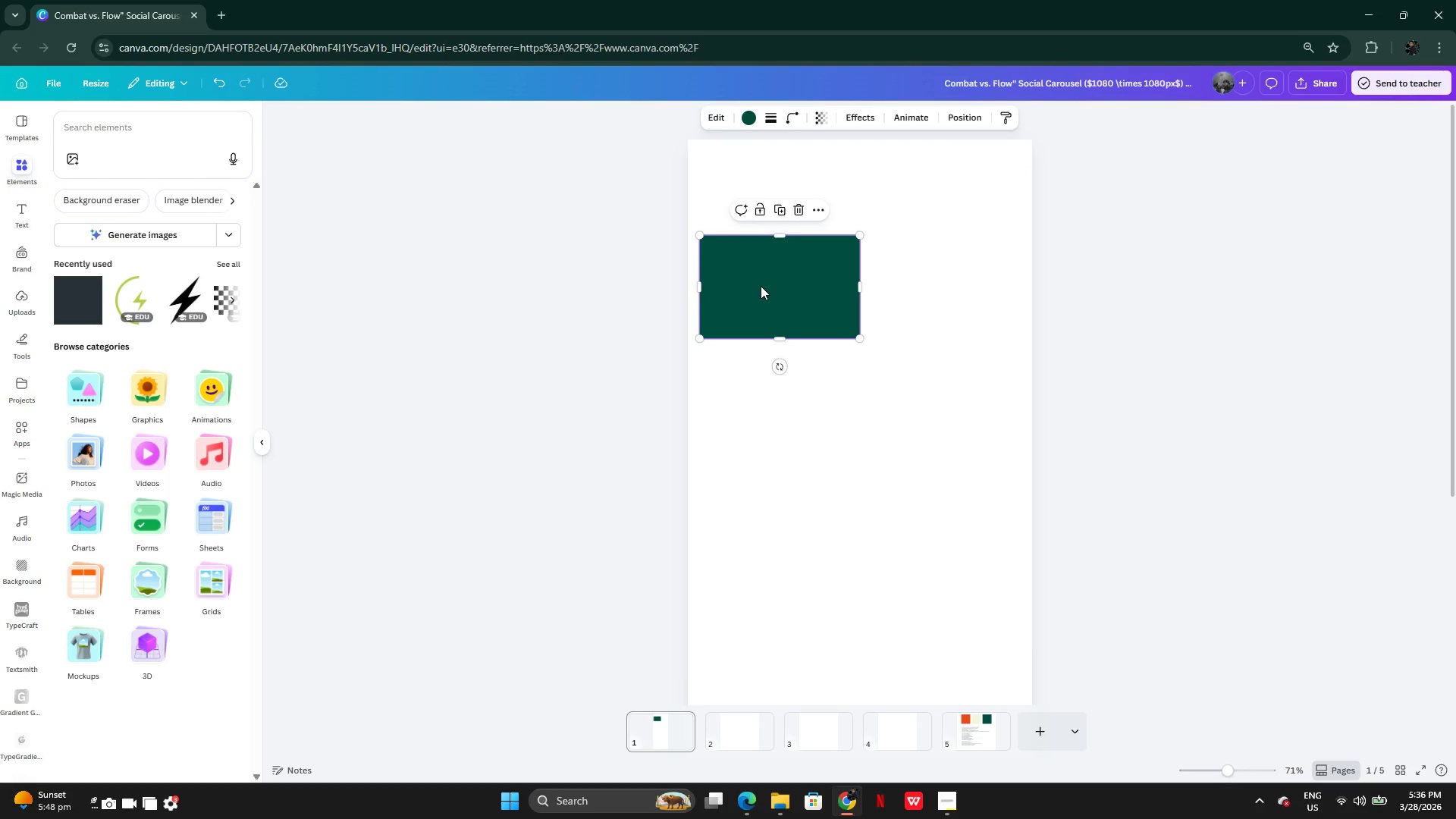 
hold_key(key=AltLeft, duration=0.34)
left_click_drag(start_coordinate=[759, 286], to_coordinate=[798, 286])
 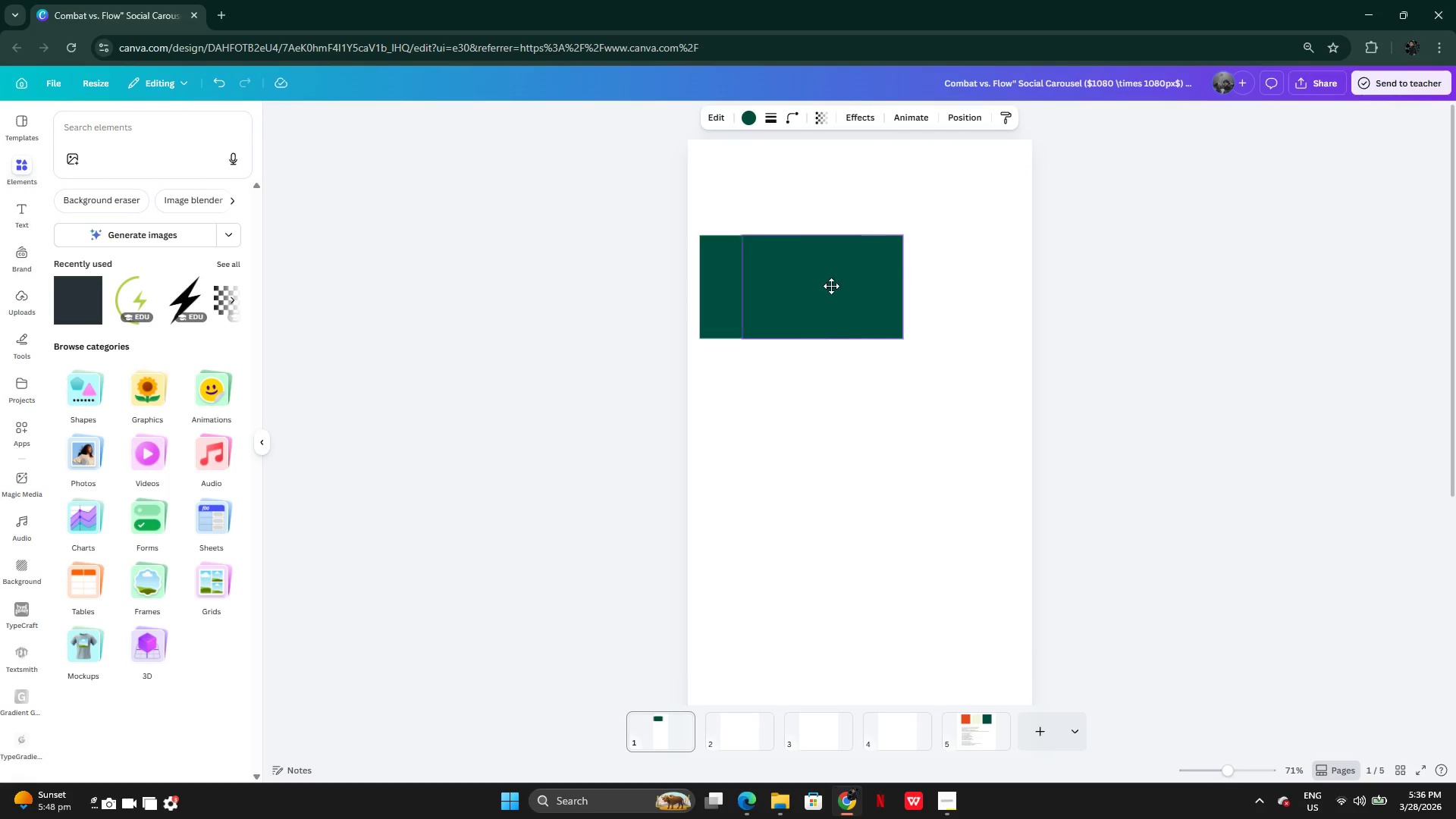 
left_click_drag(start_coordinate=[789, 286], to_coordinate=[915, 288])
 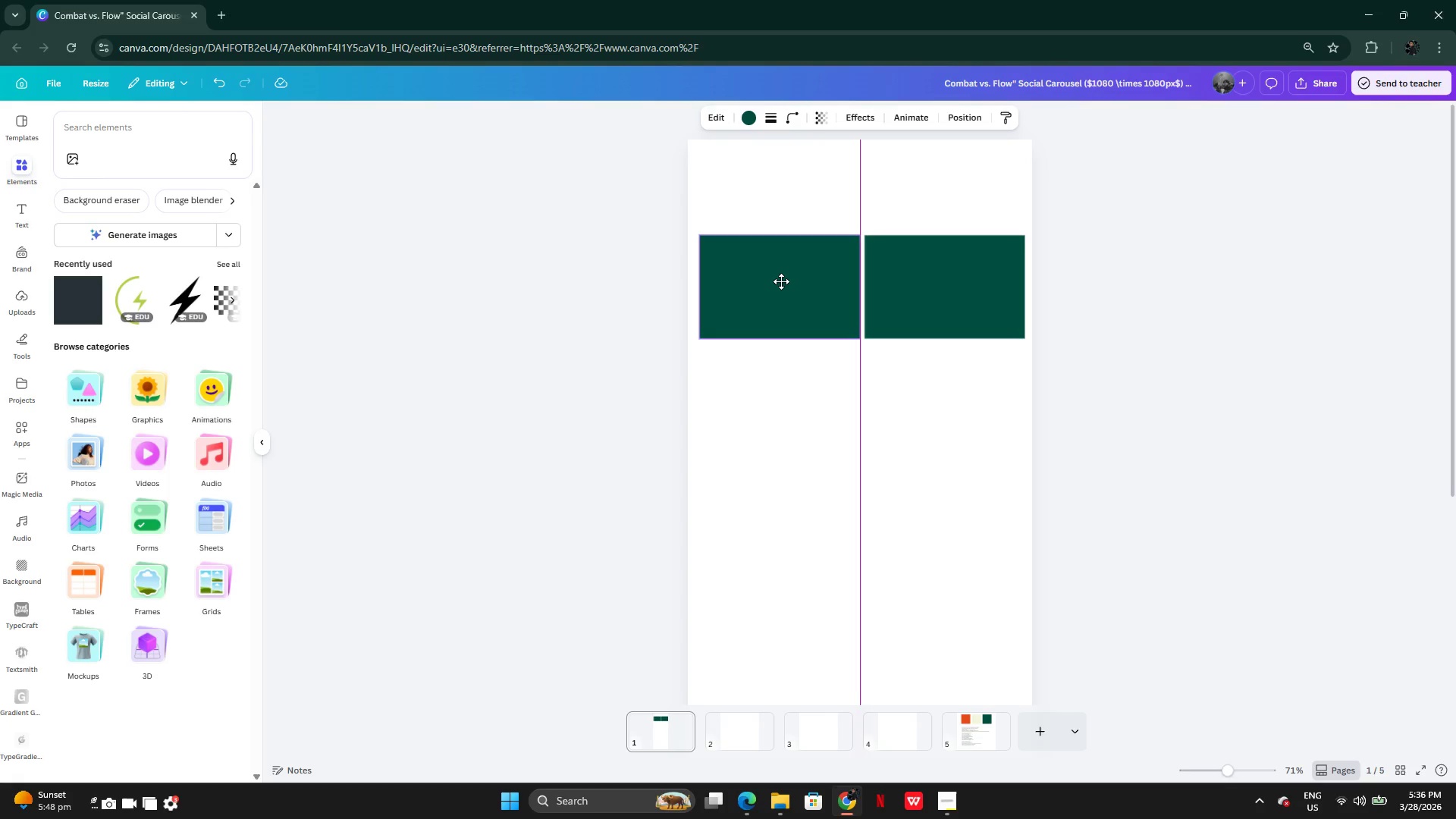 
left_click_drag(start_coordinate=[623, 271], to_coordinate=[995, 286])
 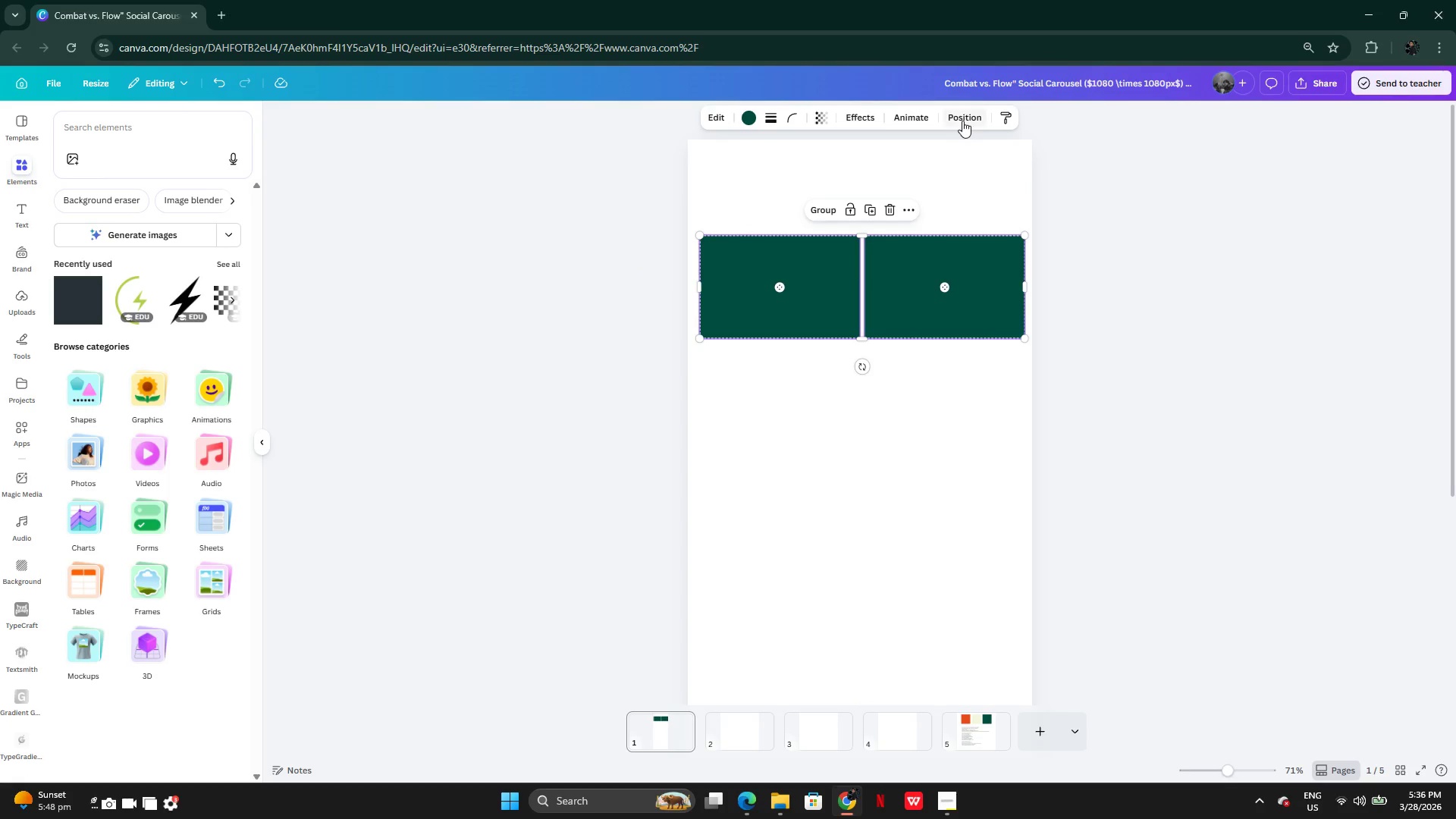 
left_click([963, 121])
 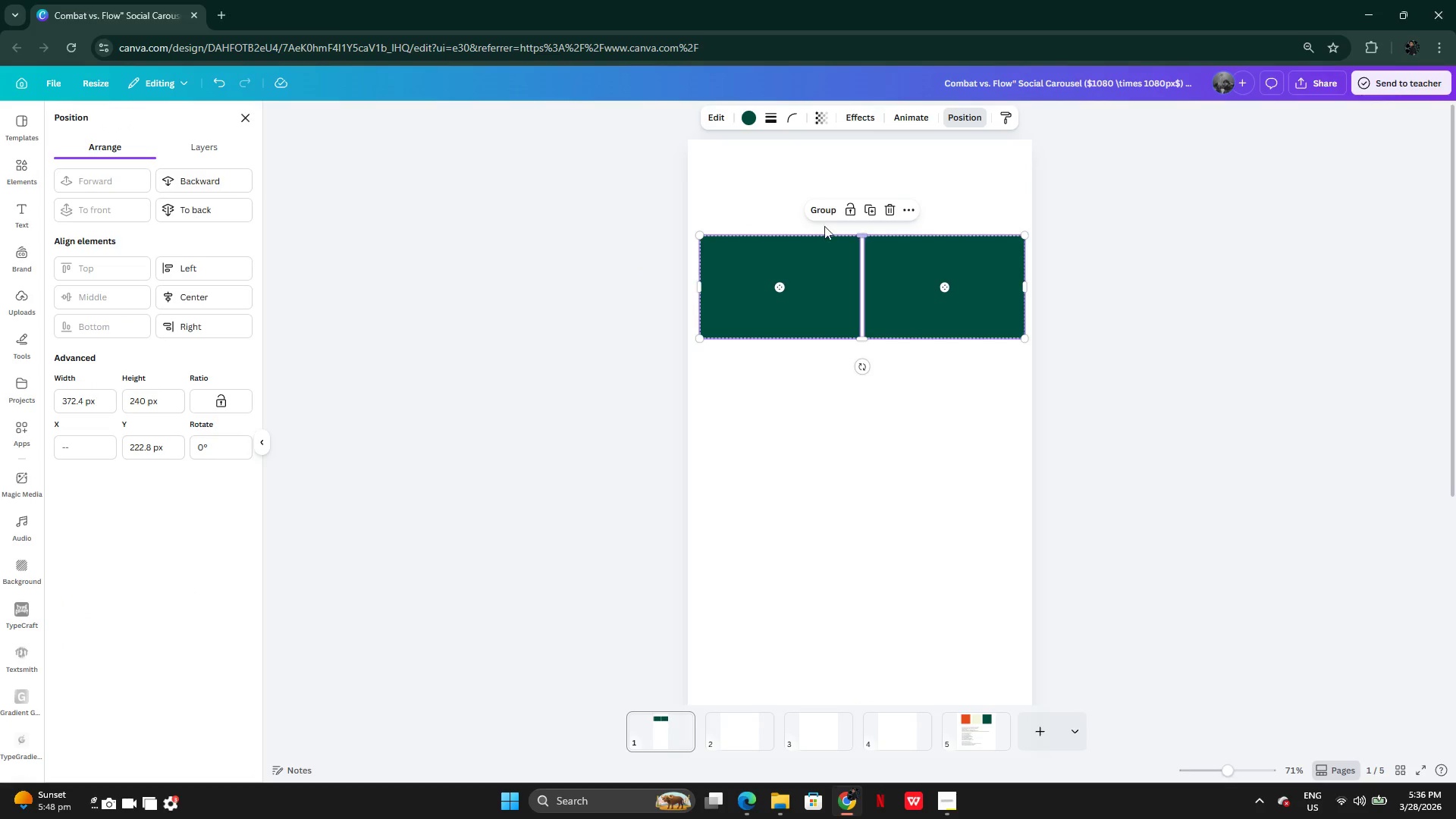 
left_click([825, 212])
 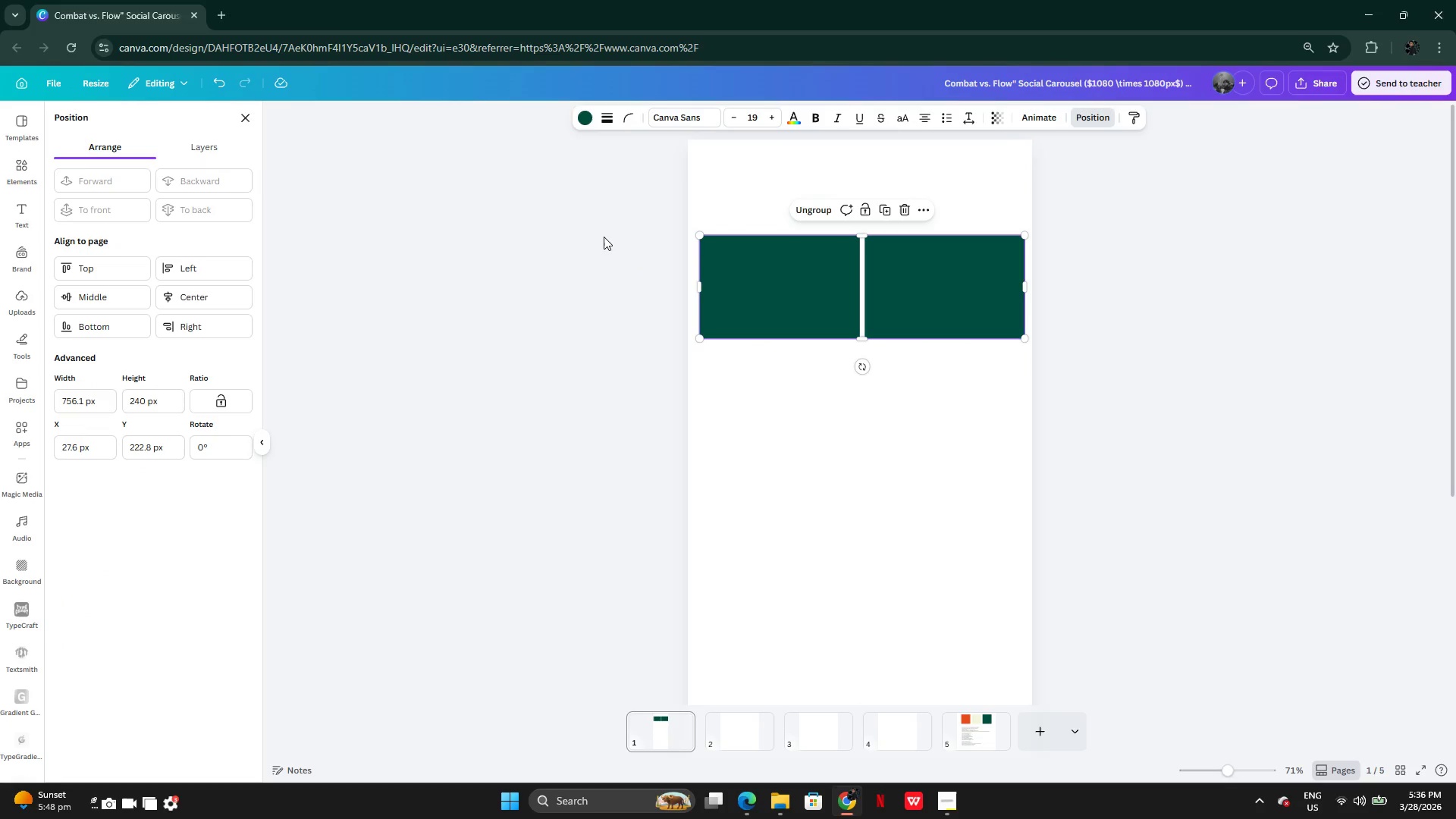 
left_click([191, 297])
 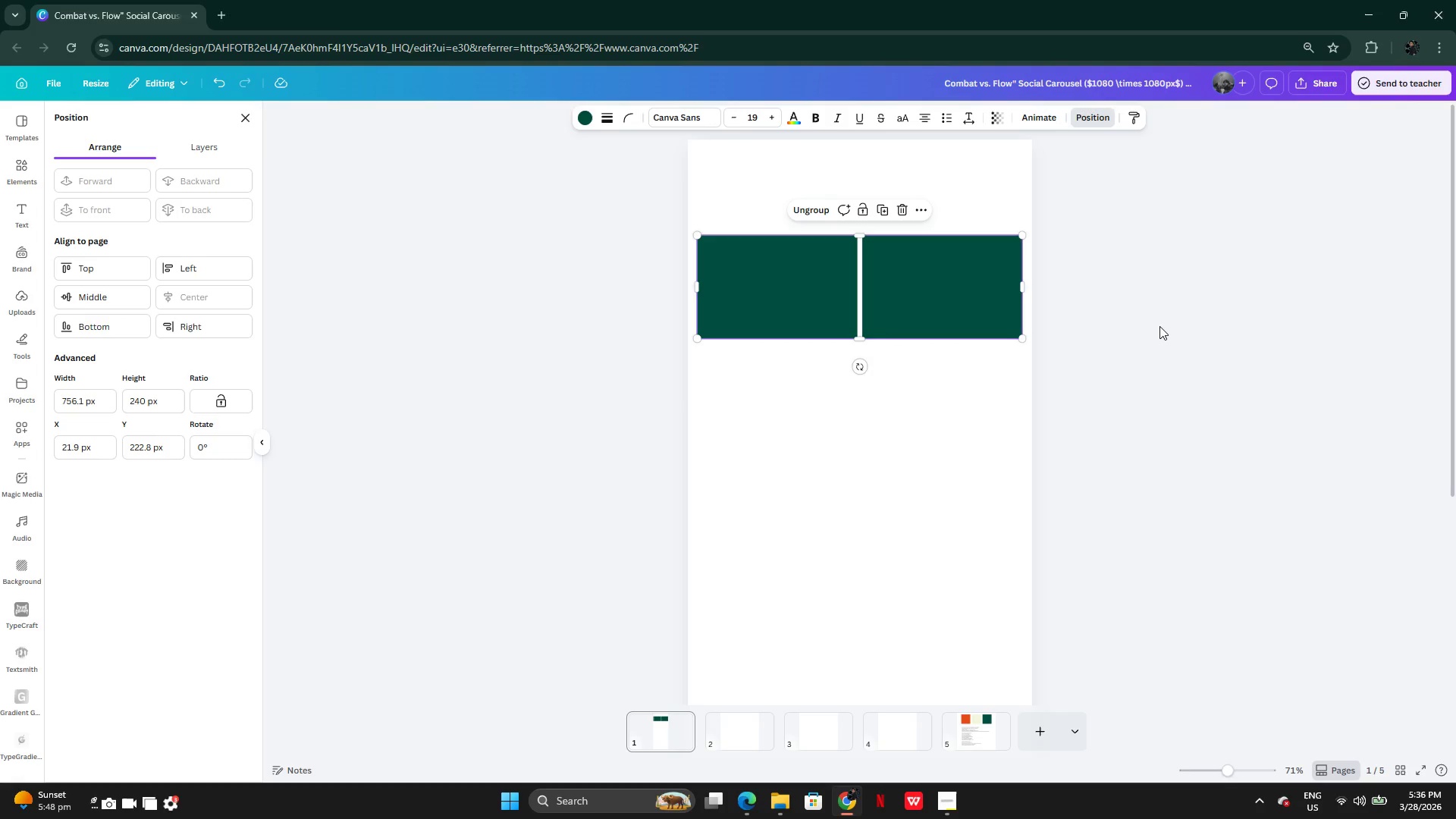 
left_click([1128, 322])
 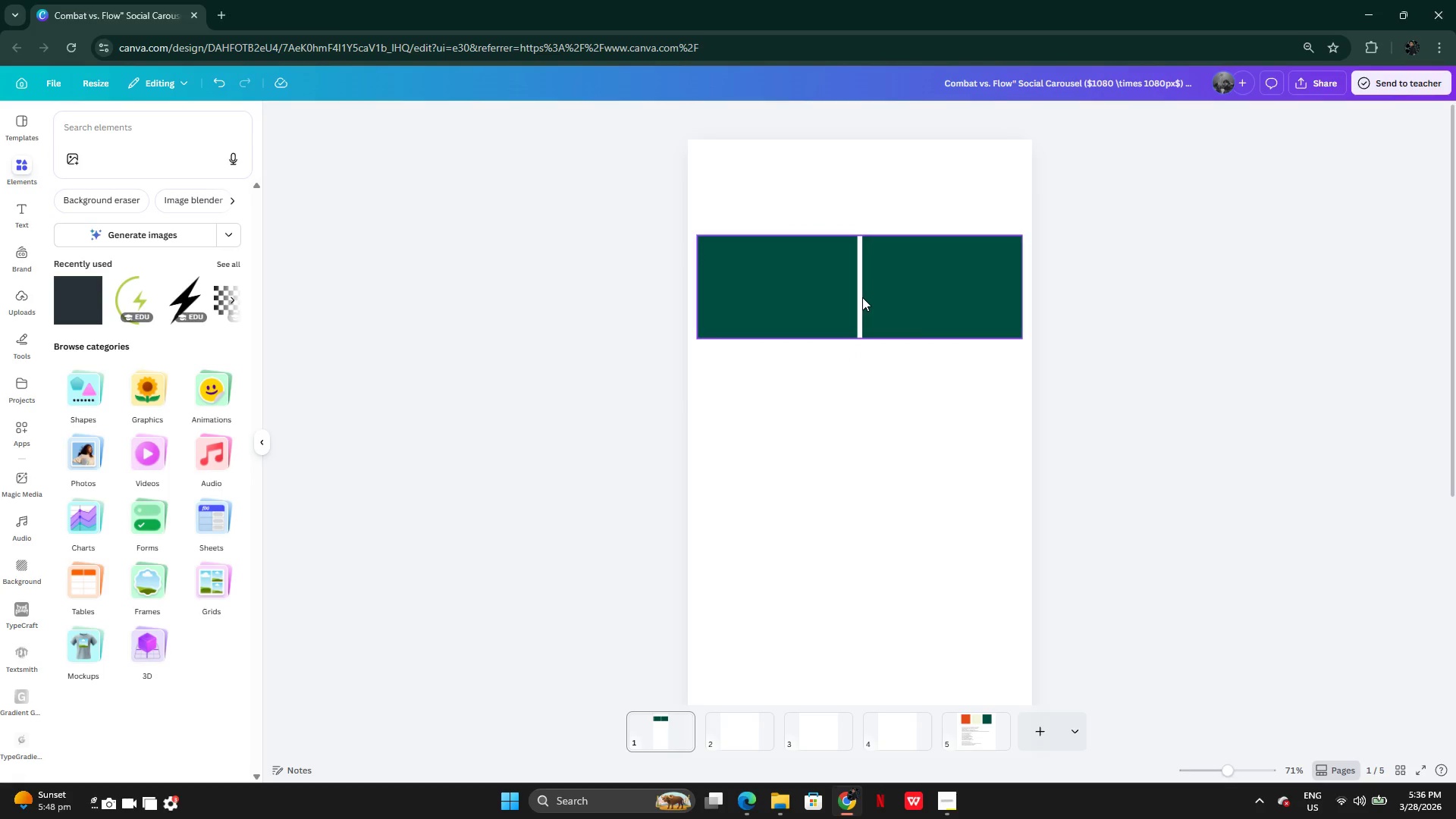 
left_click([899, 302])
 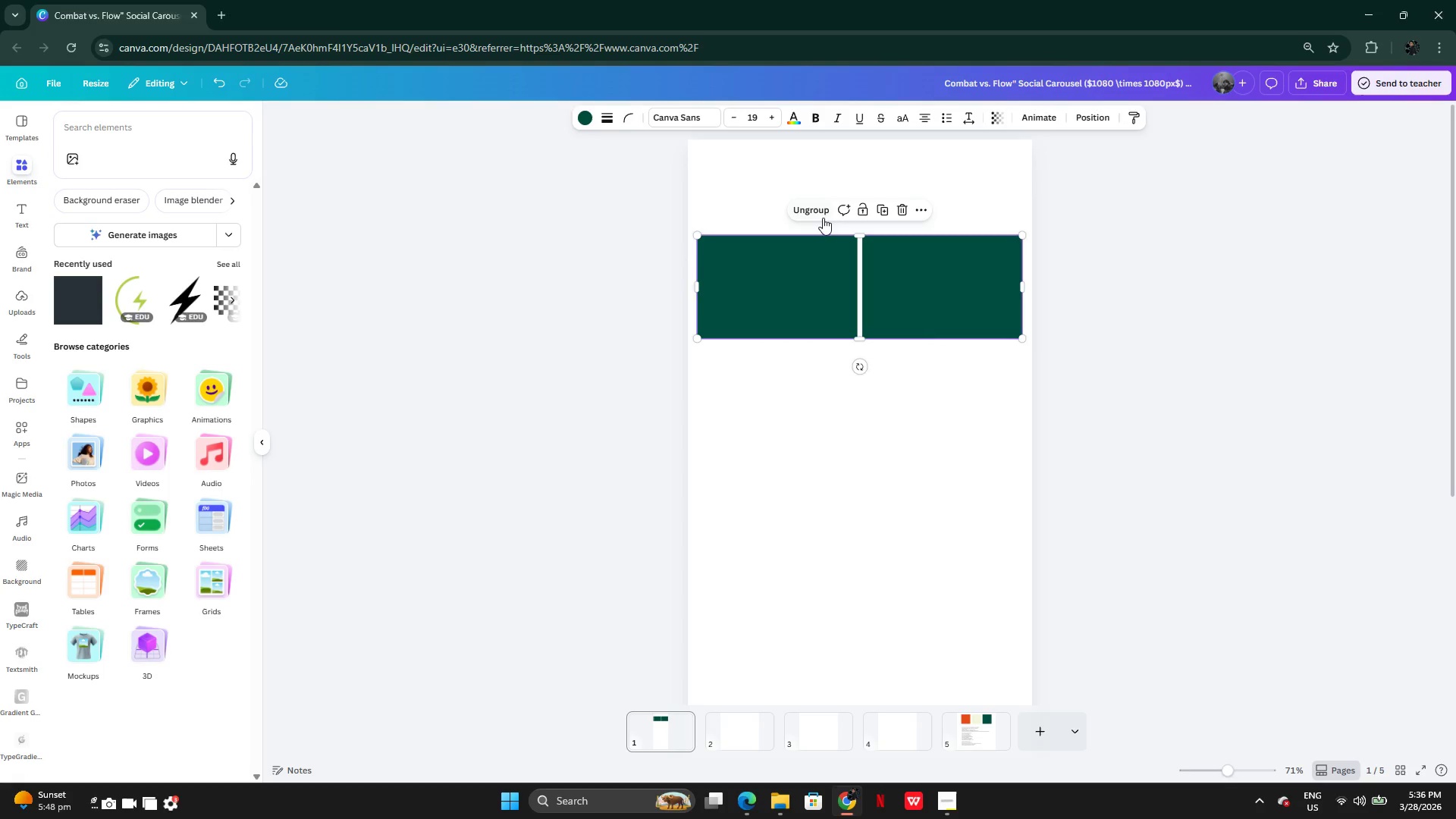 
left_click([823, 218])
 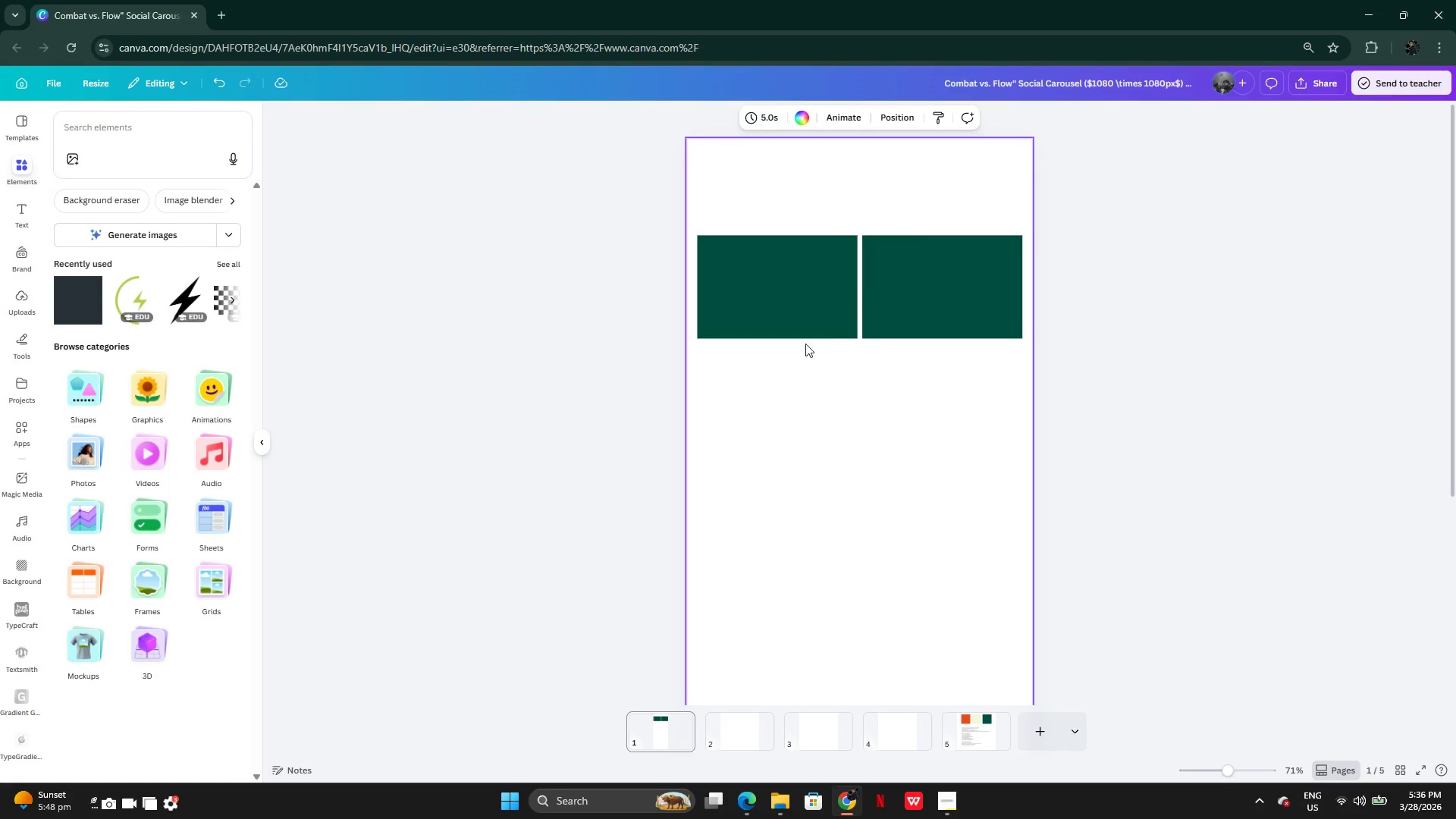 
double_click([802, 325])
 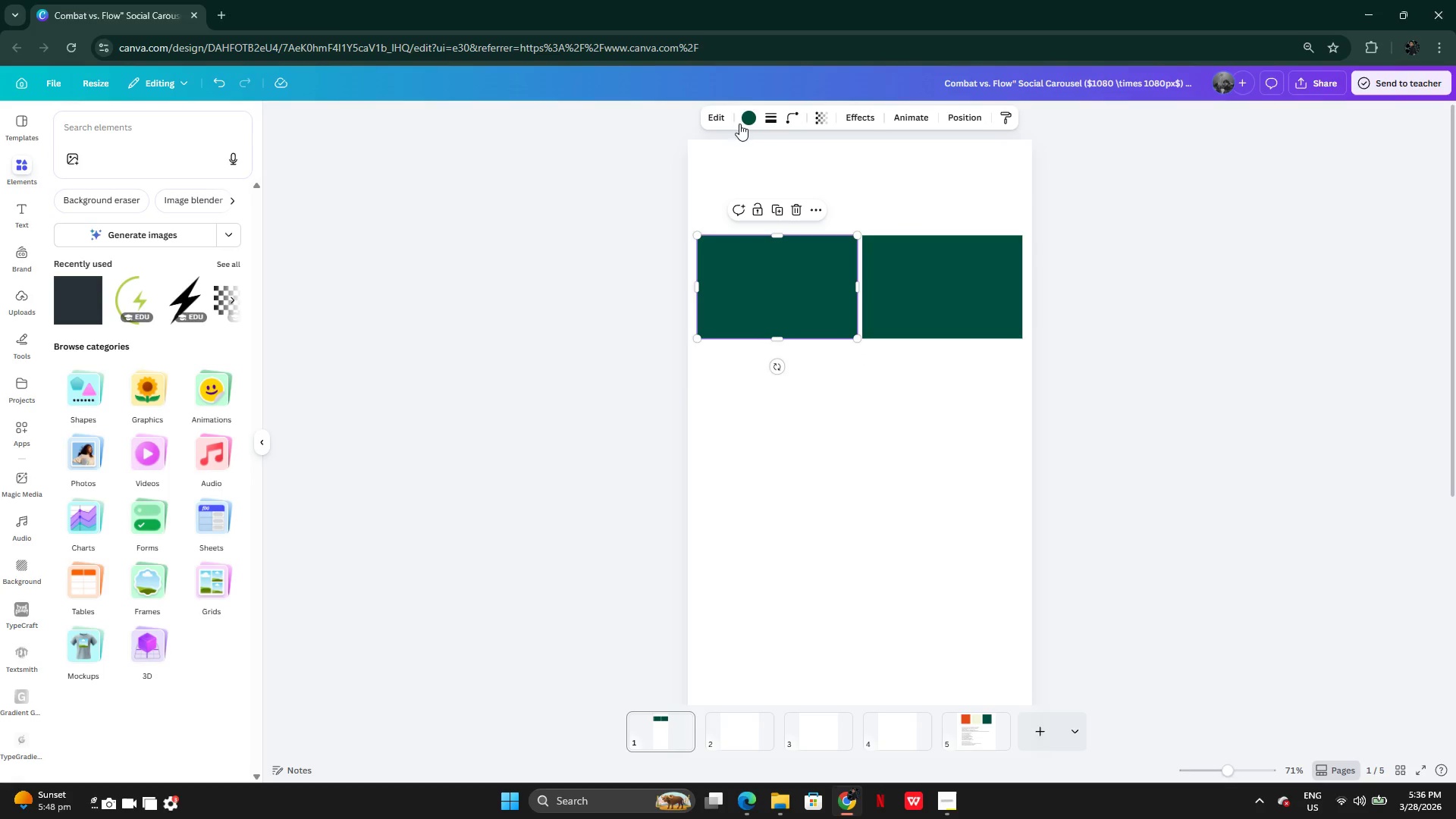 
left_click([747, 114])
 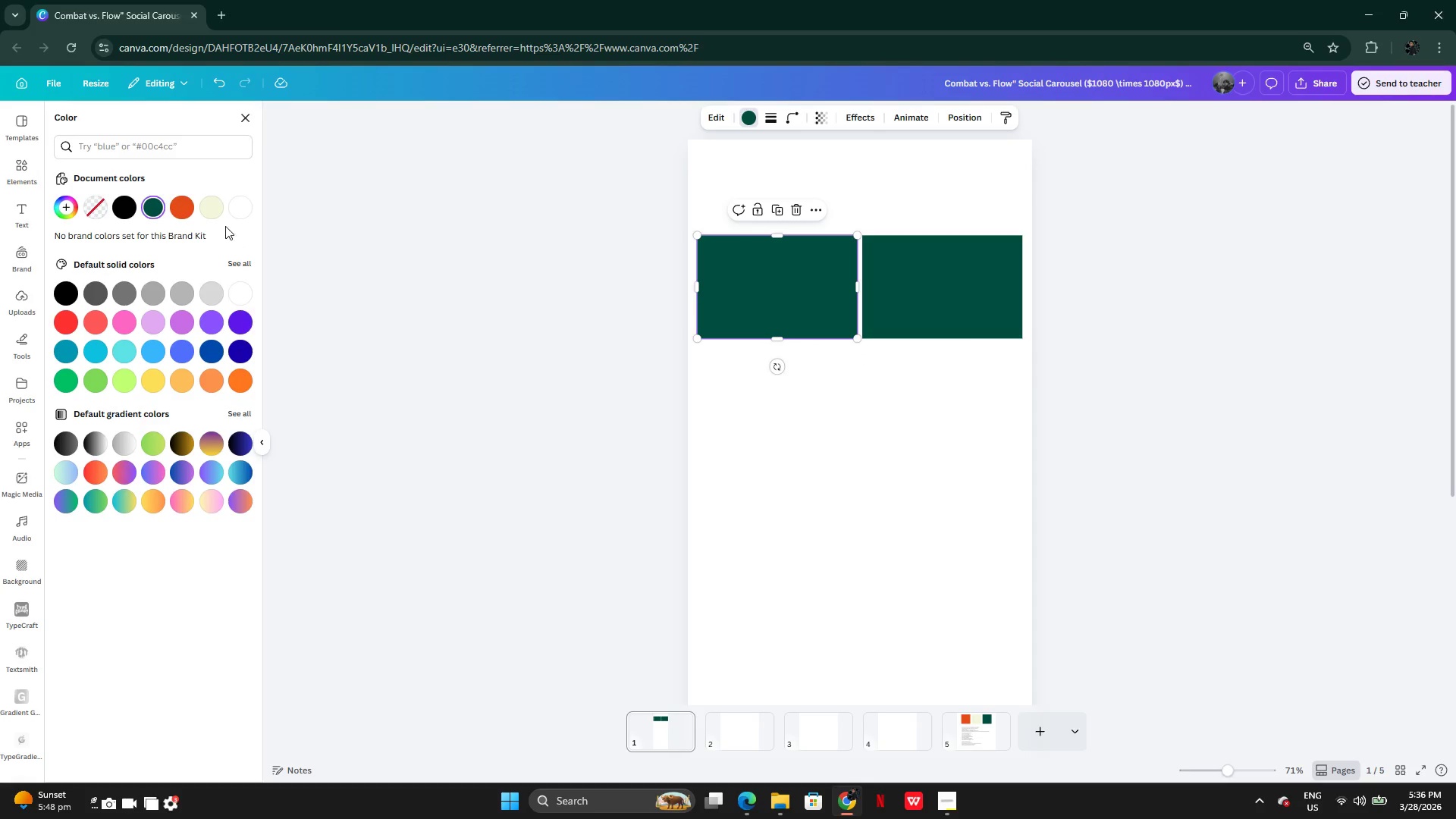 
left_click([217, 204])
 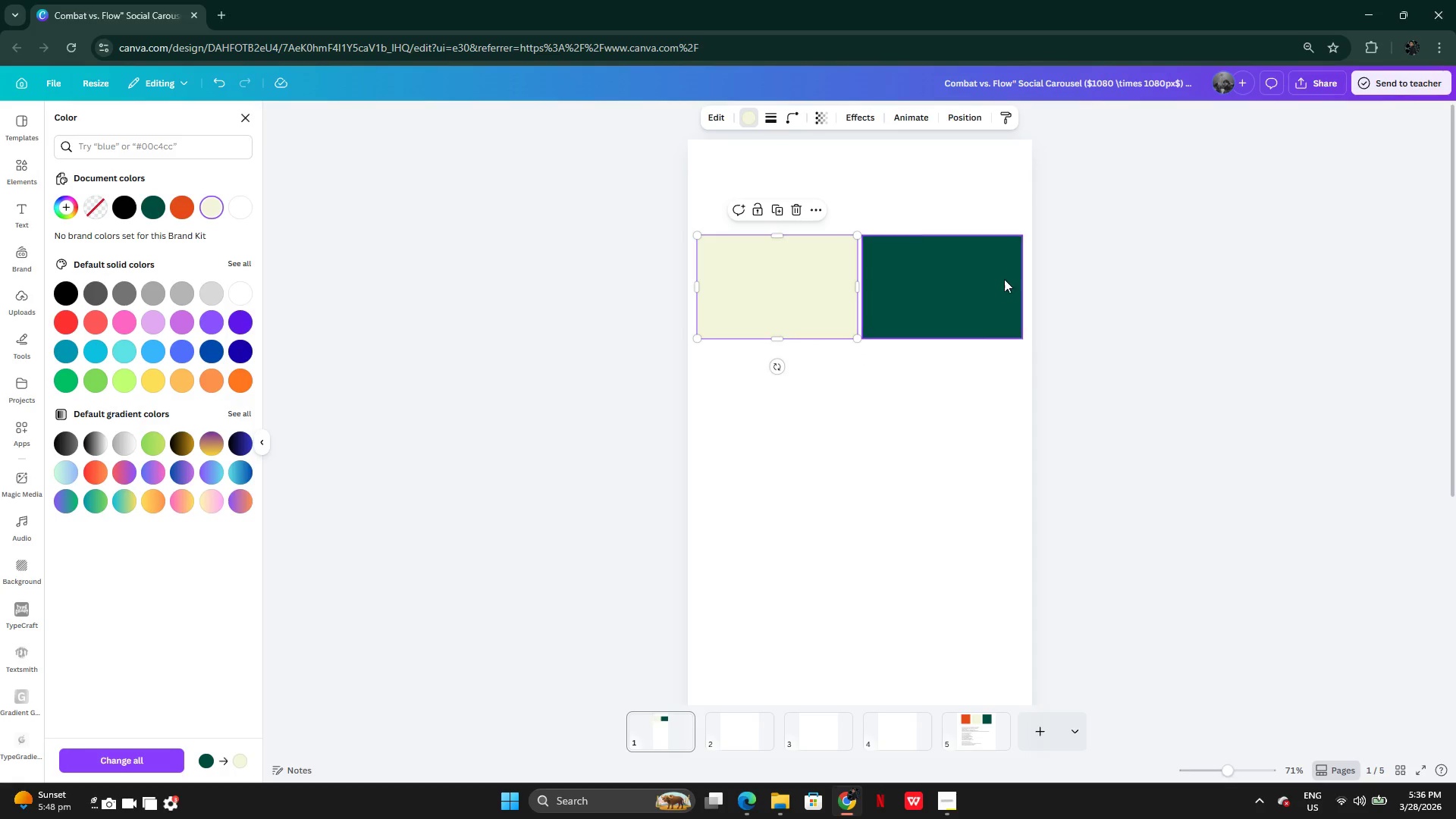 
left_click([973, 296])
 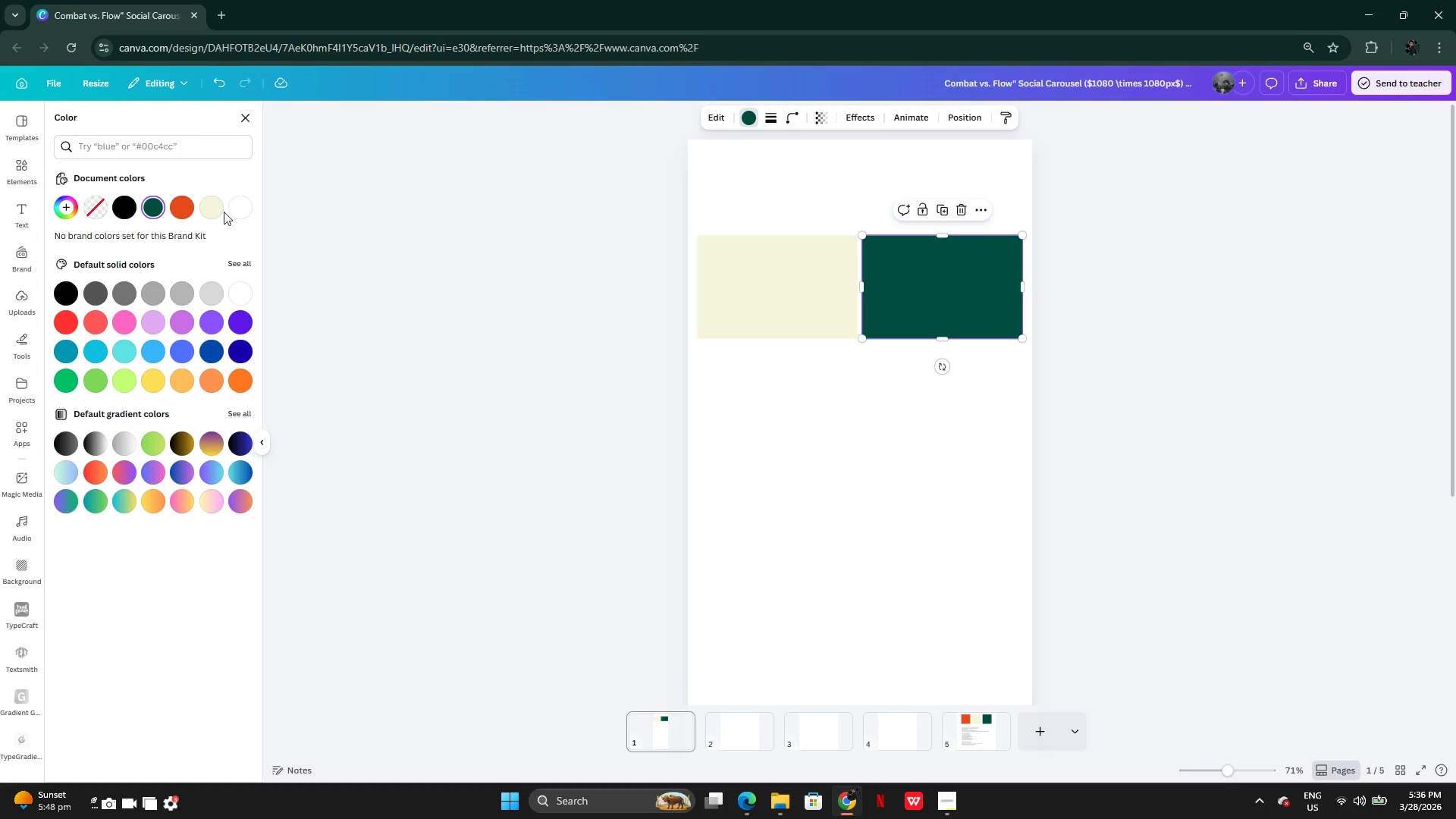 
left_click([216, 206])
 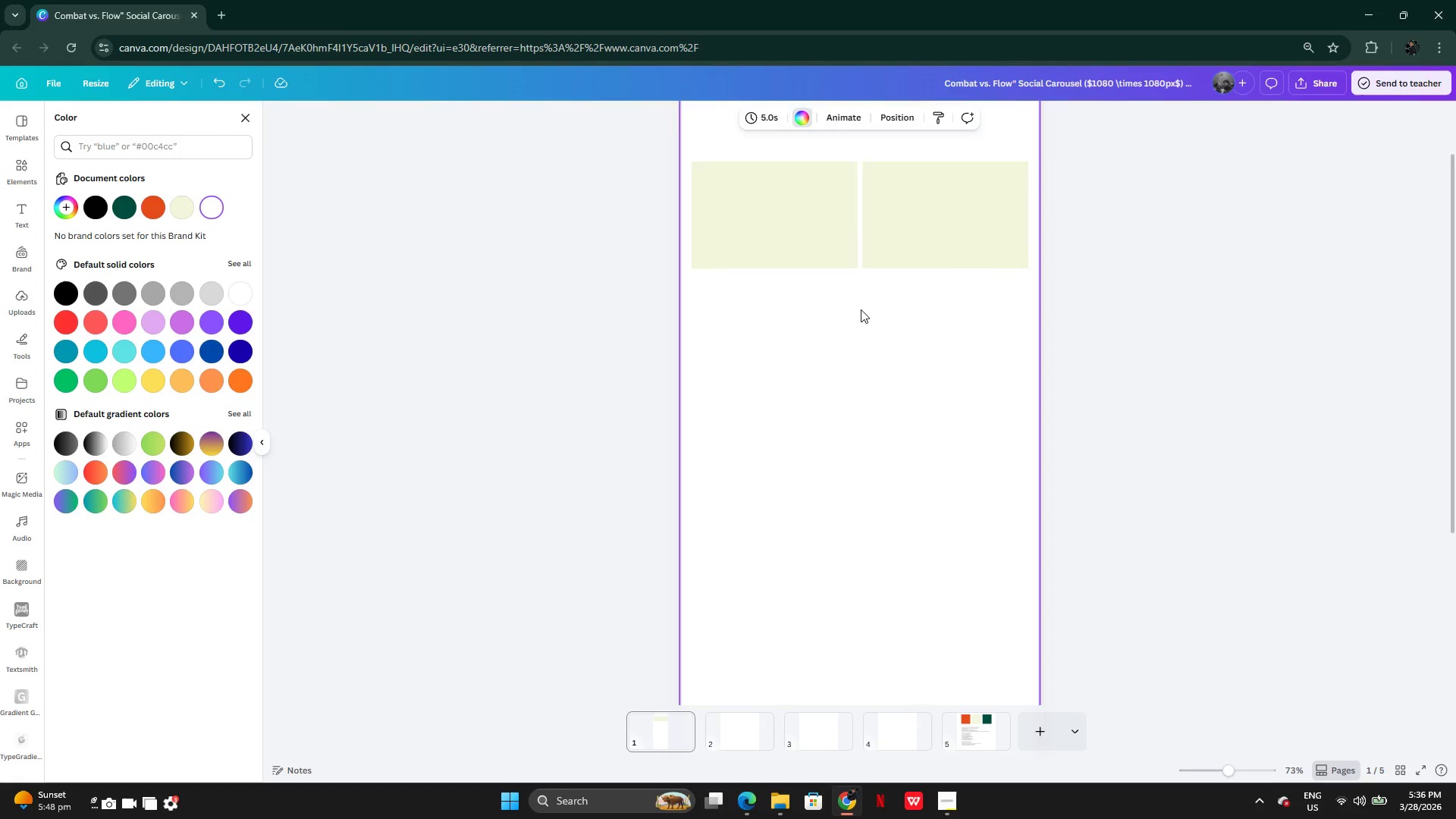 
left_click([782, 296])
 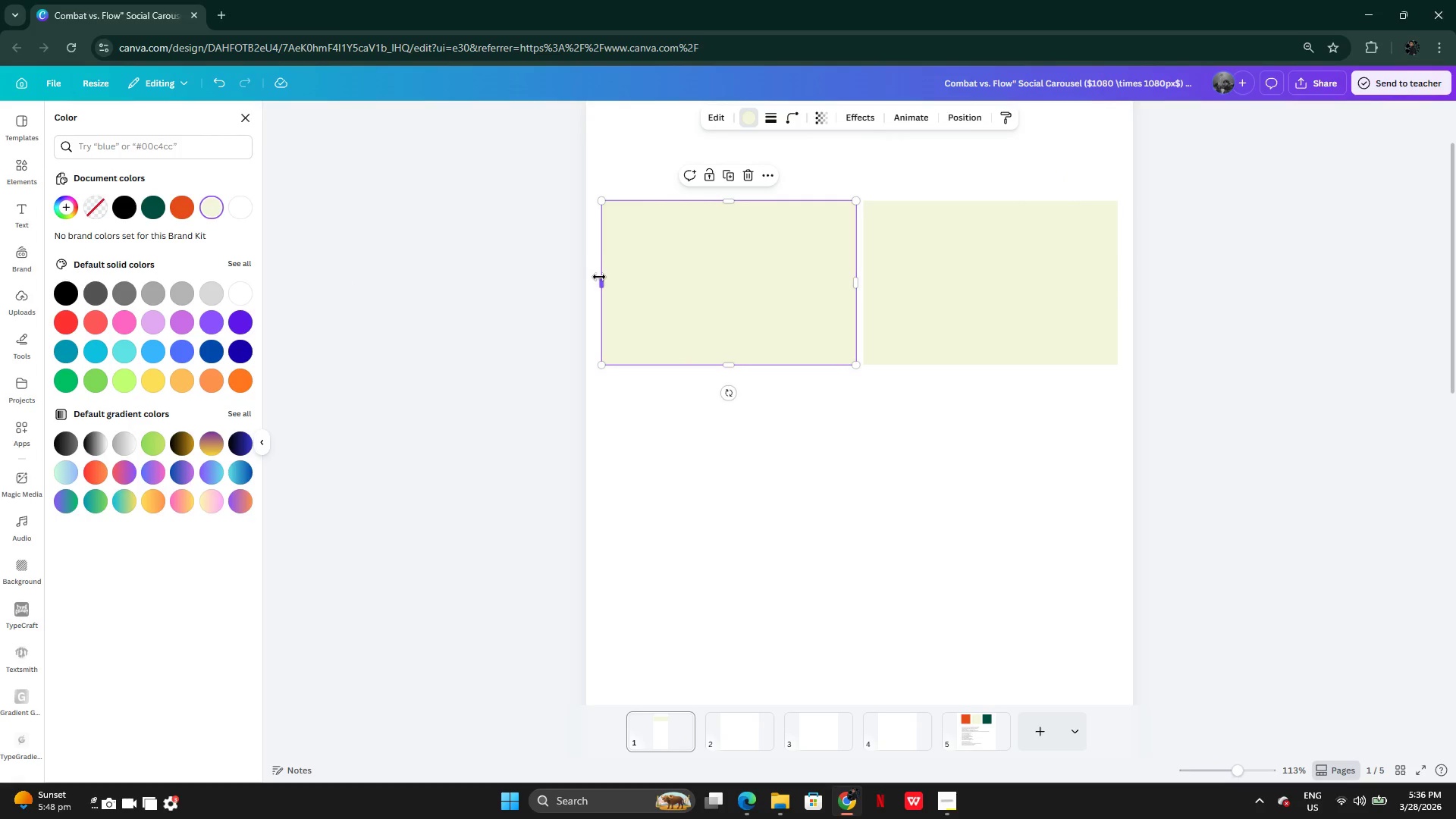 
left_click_drag(start_coordinate=[599, 277], to_coordinate=[593, 277])
 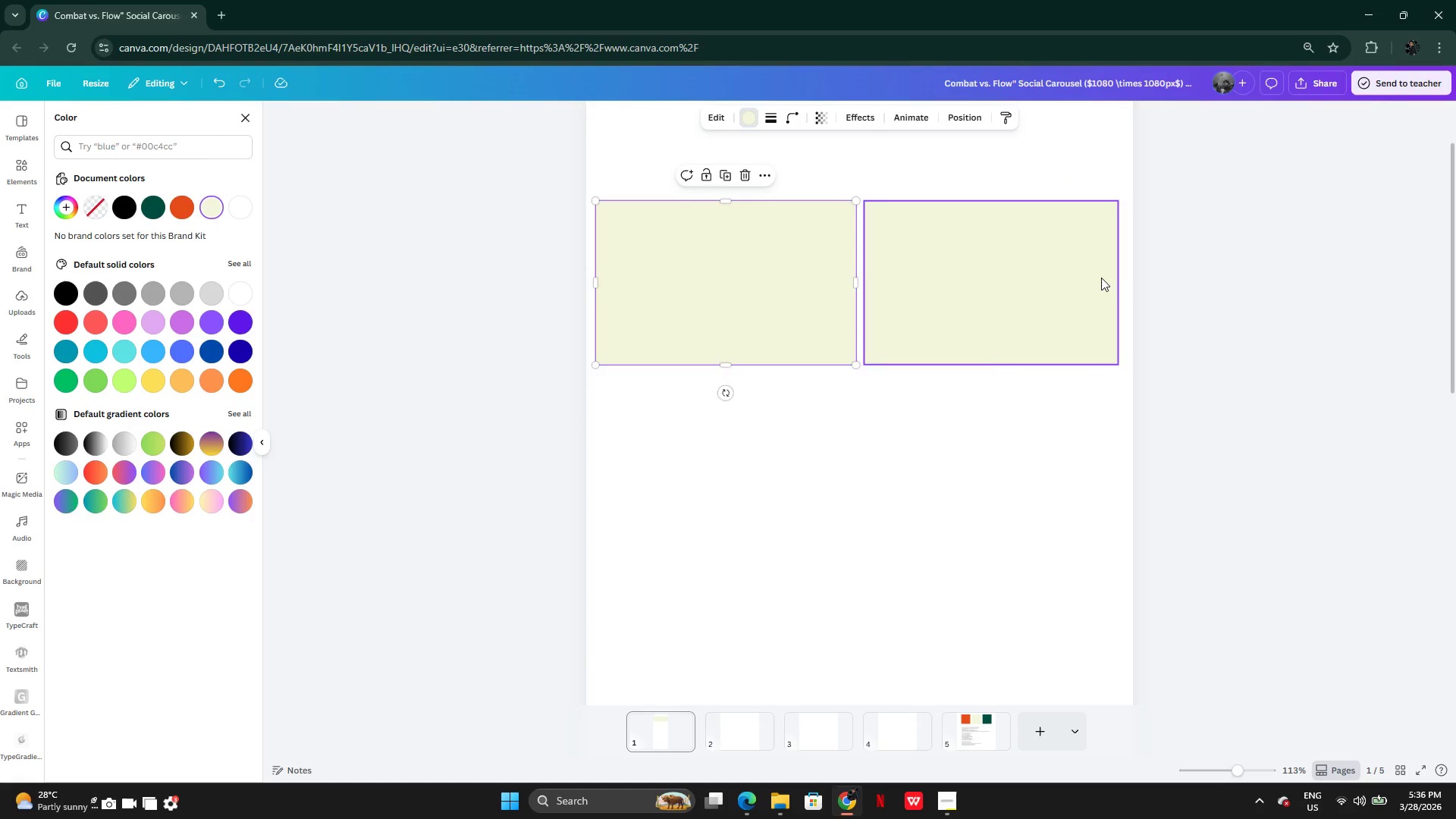 
left_click([1101, 278])
 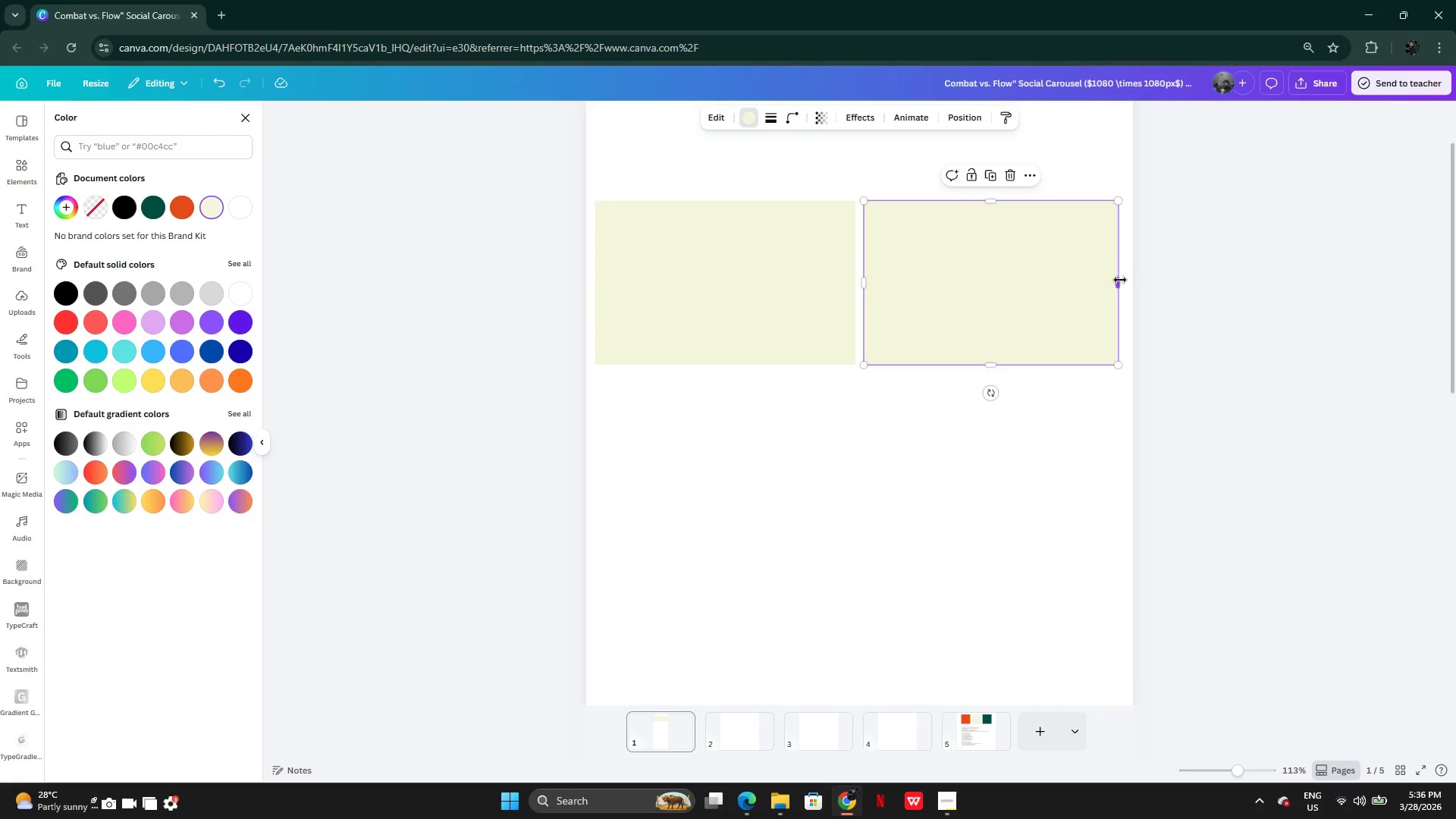 
left_click_drag(start_coordinate=[1120, 280], to_coordinate=[1126, 280])
 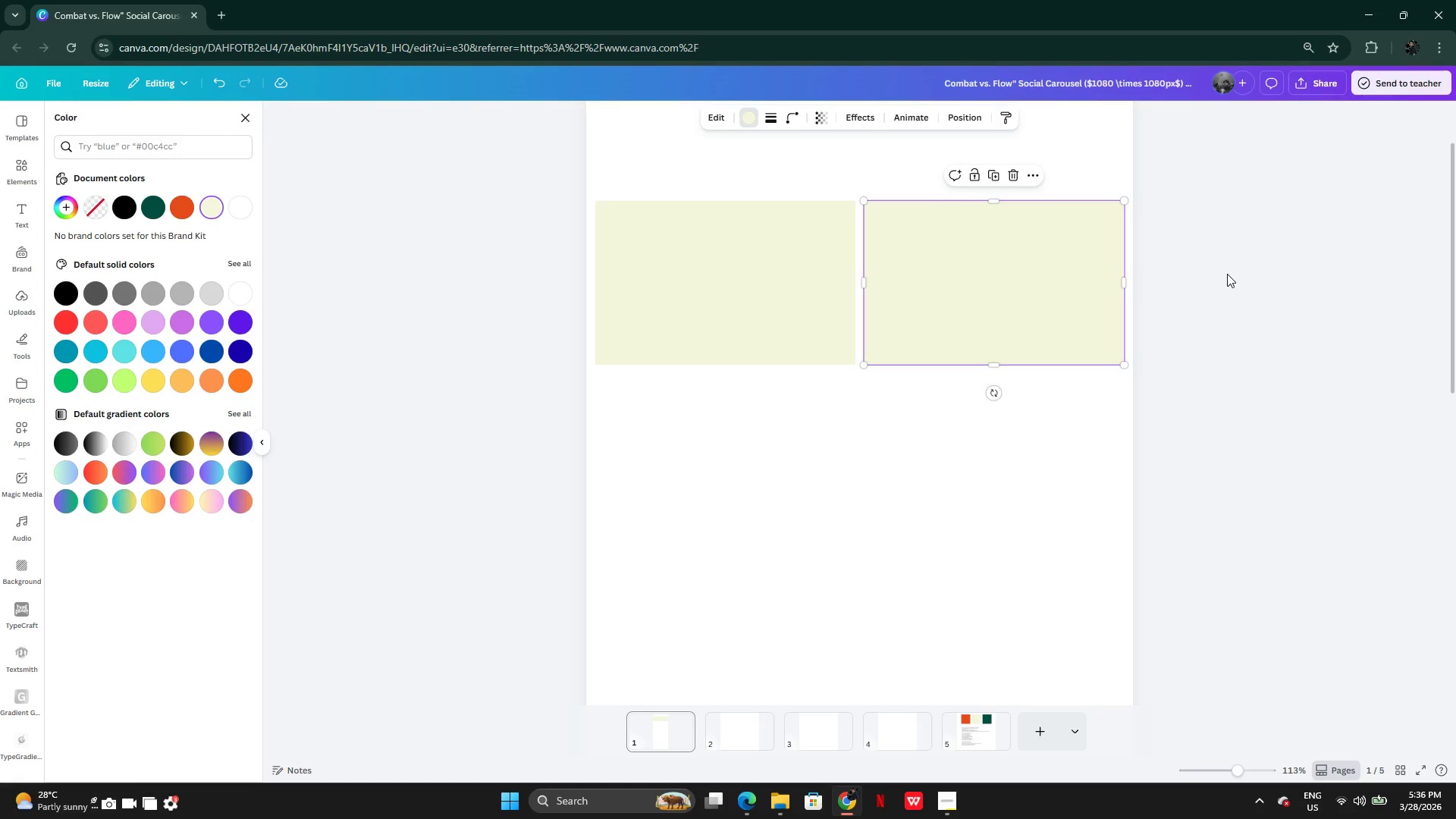 
left_click([1227, 274])
 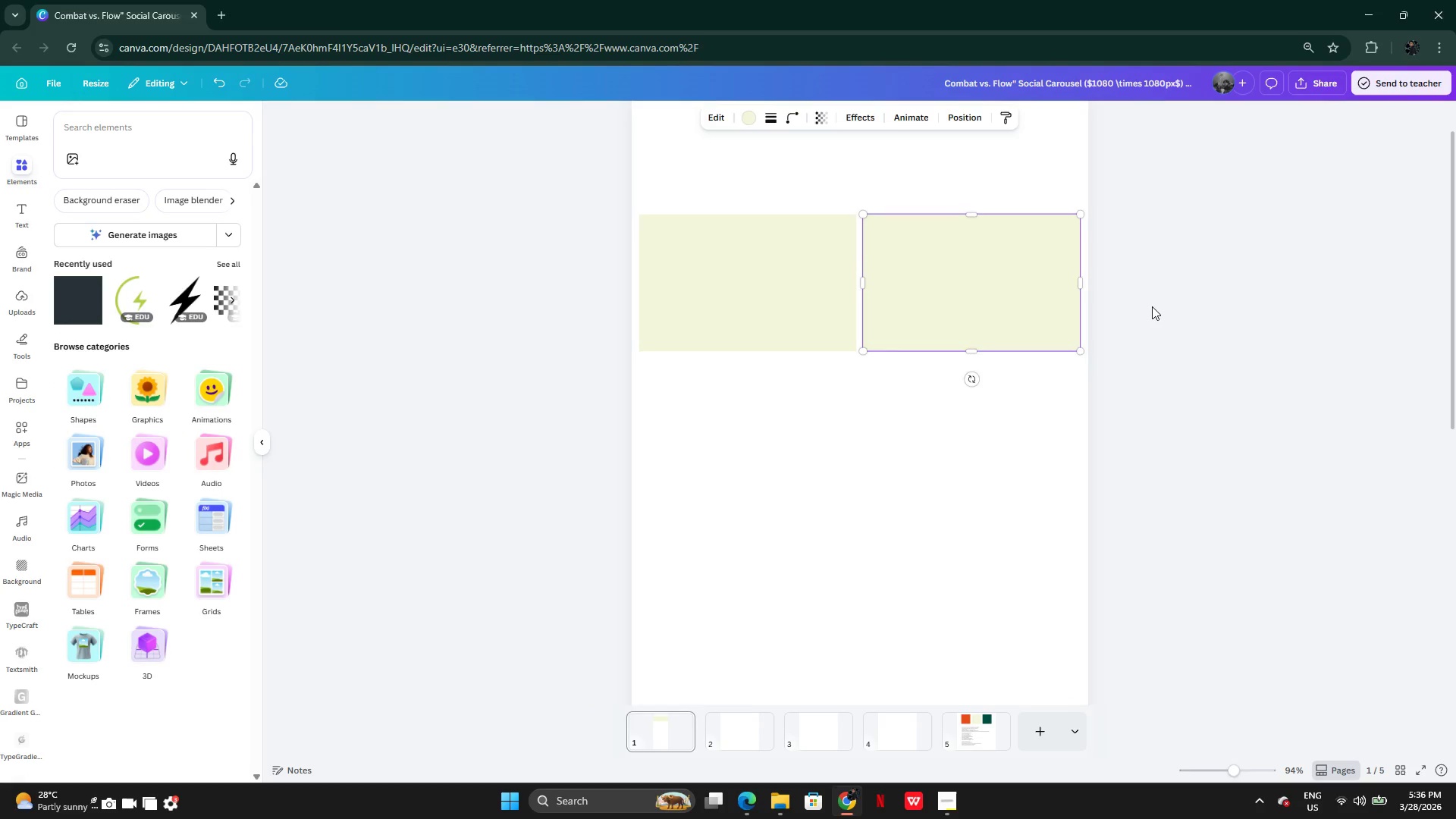 
left_click([1161, 313])
 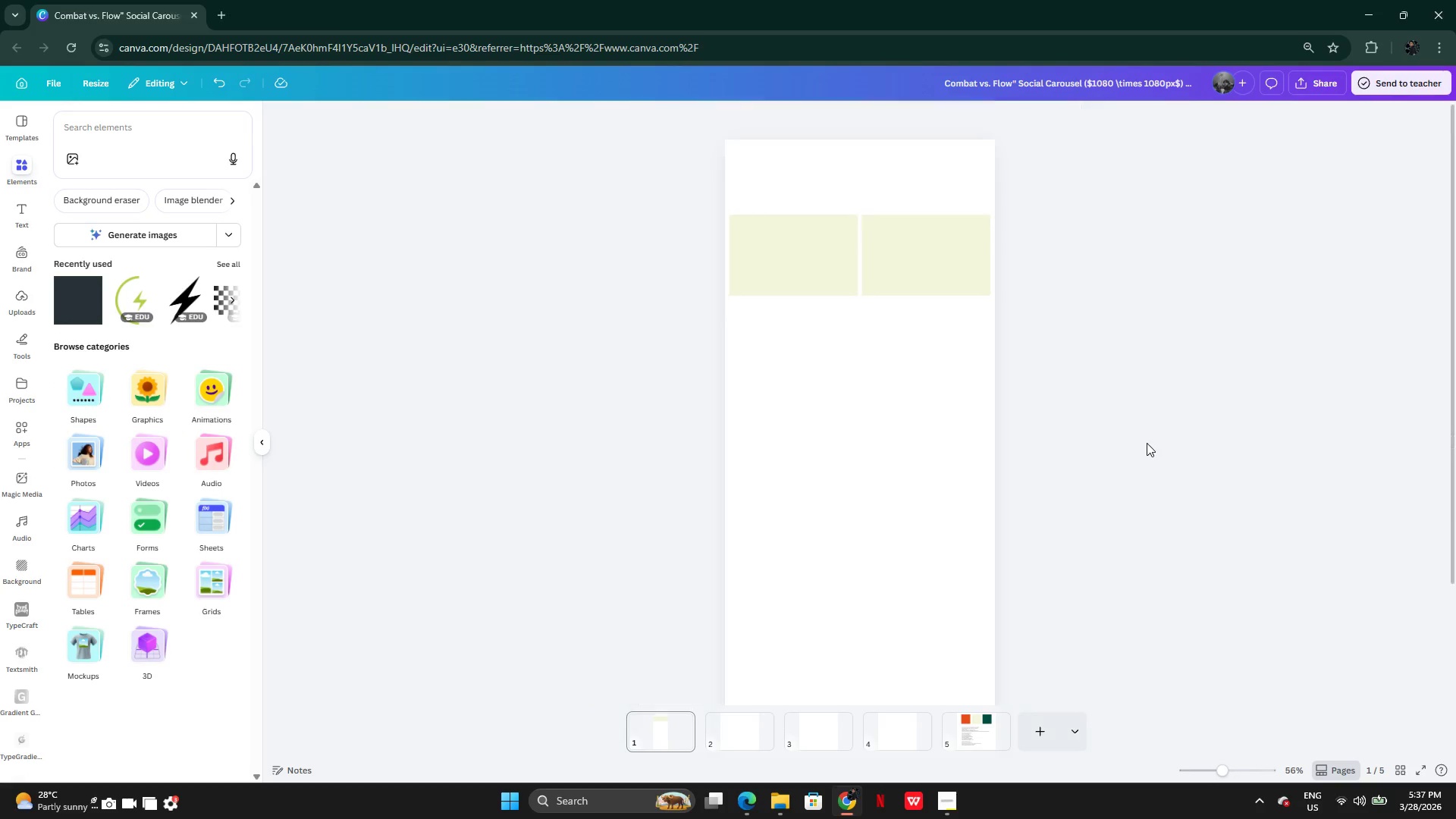 
wait(7.24)
 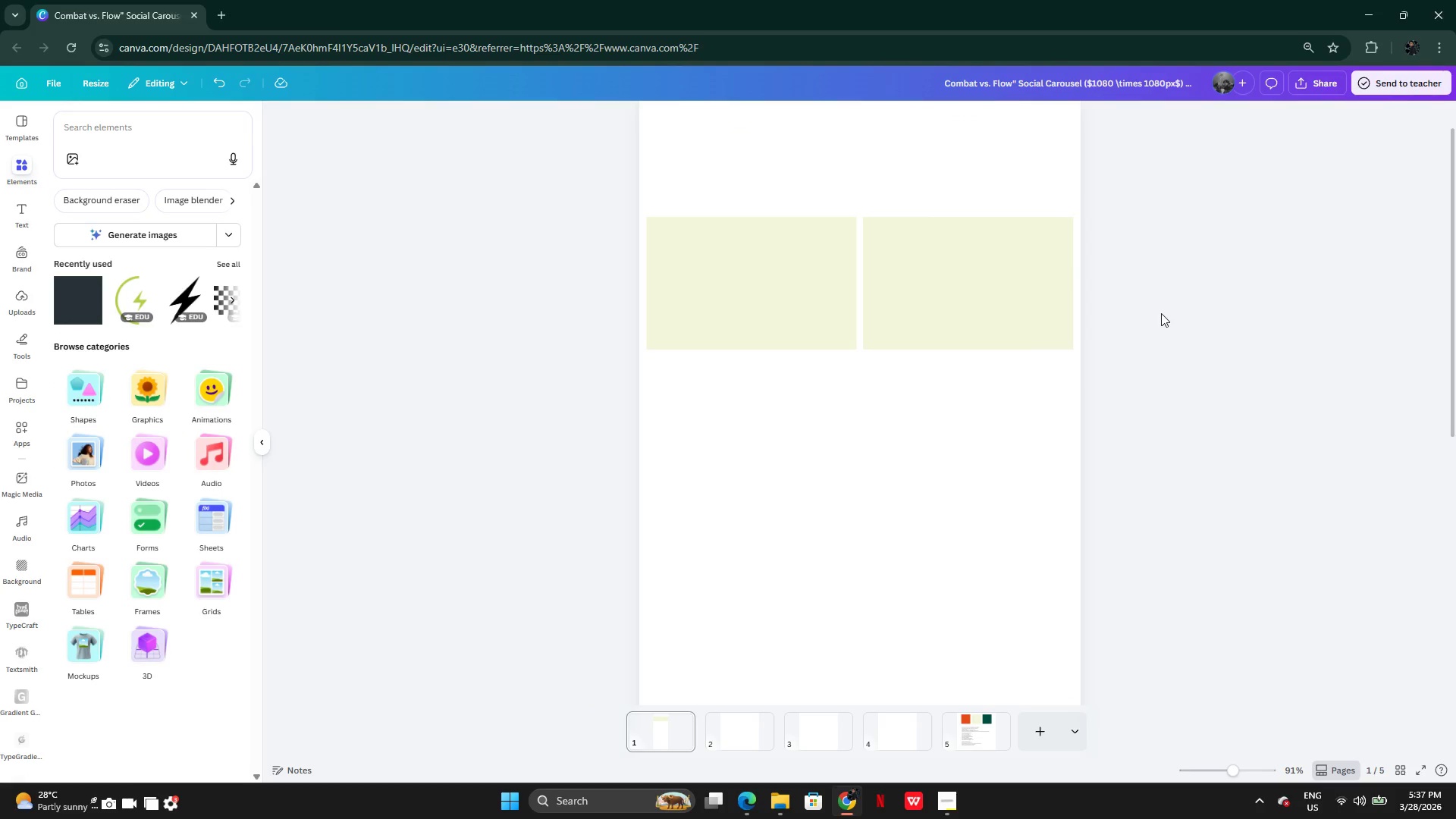 
left_click([1420, 768])
 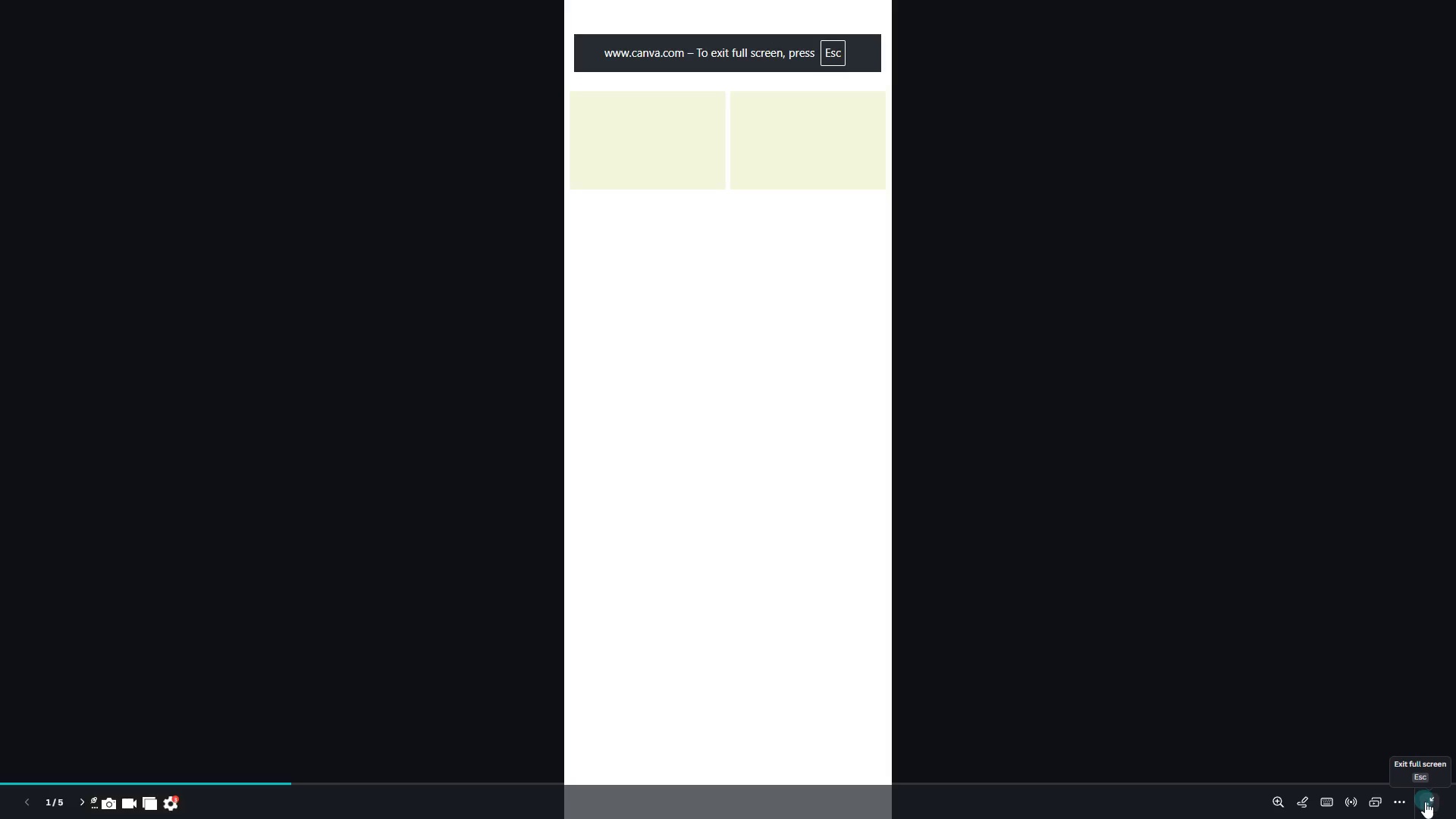 
left_click([1426, 802])
 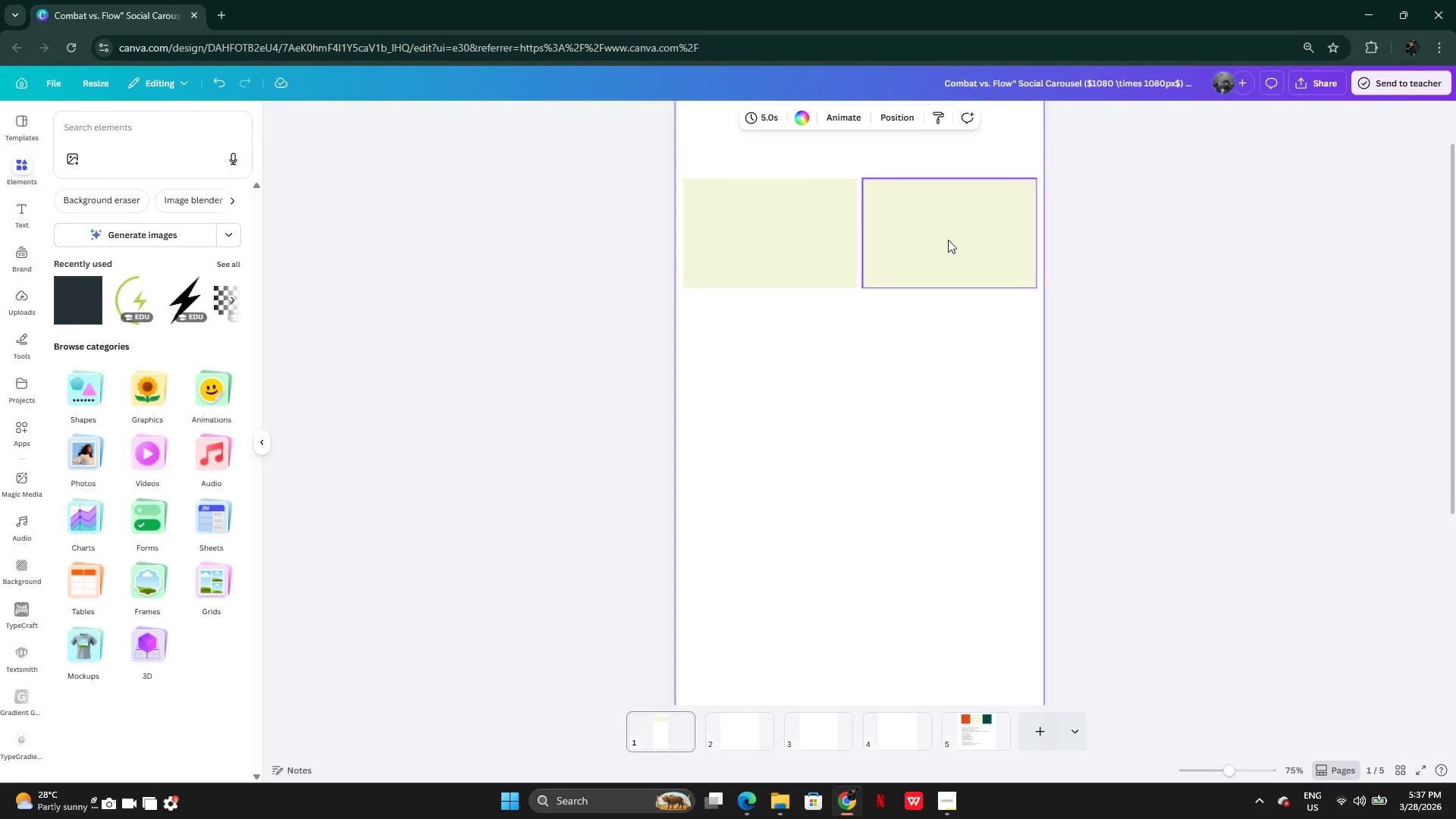 
hold_key(key=ShiftLeft, duration=1.08)
left_click([954, 240])
 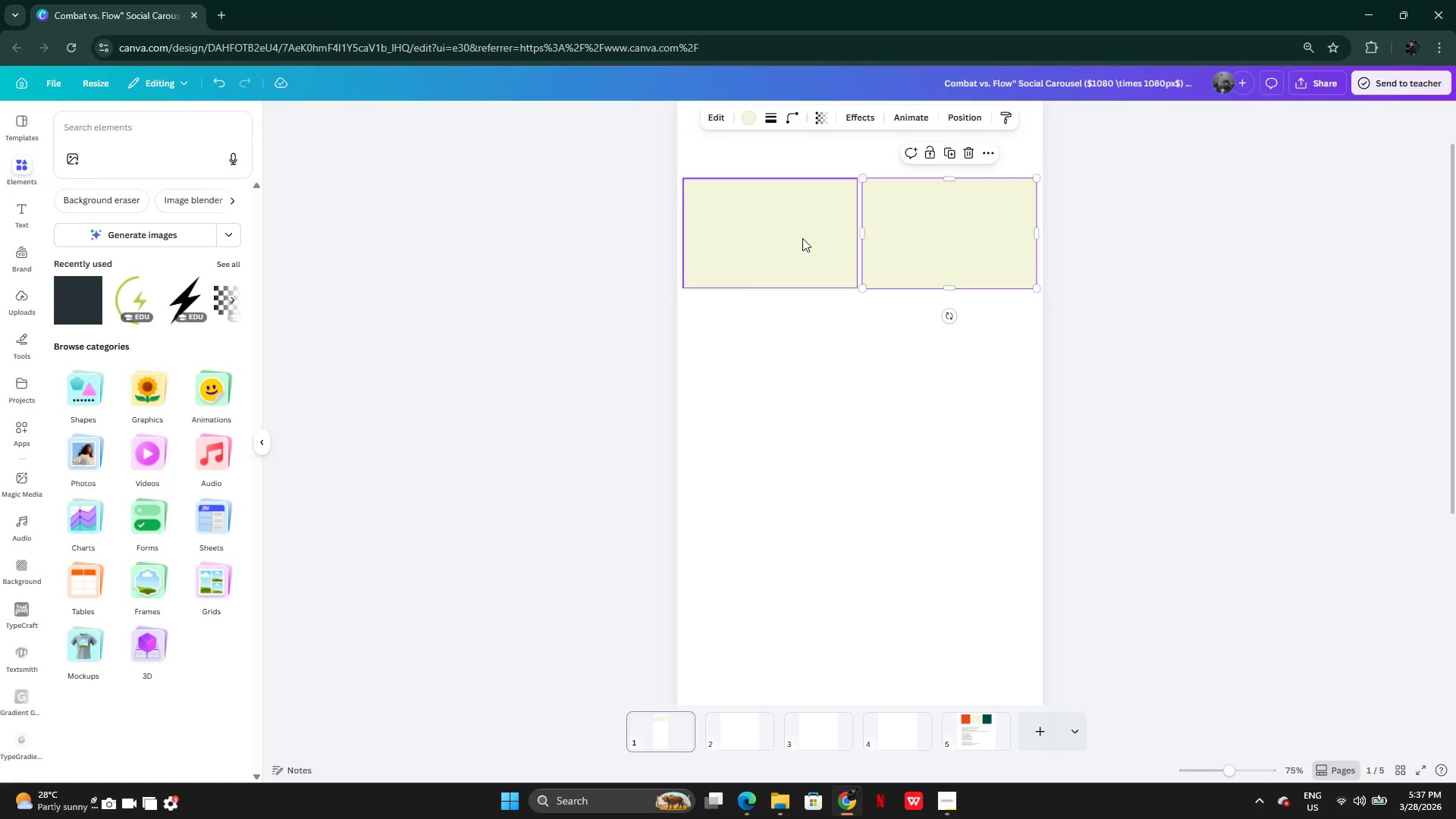 
left_click([802, 238])
 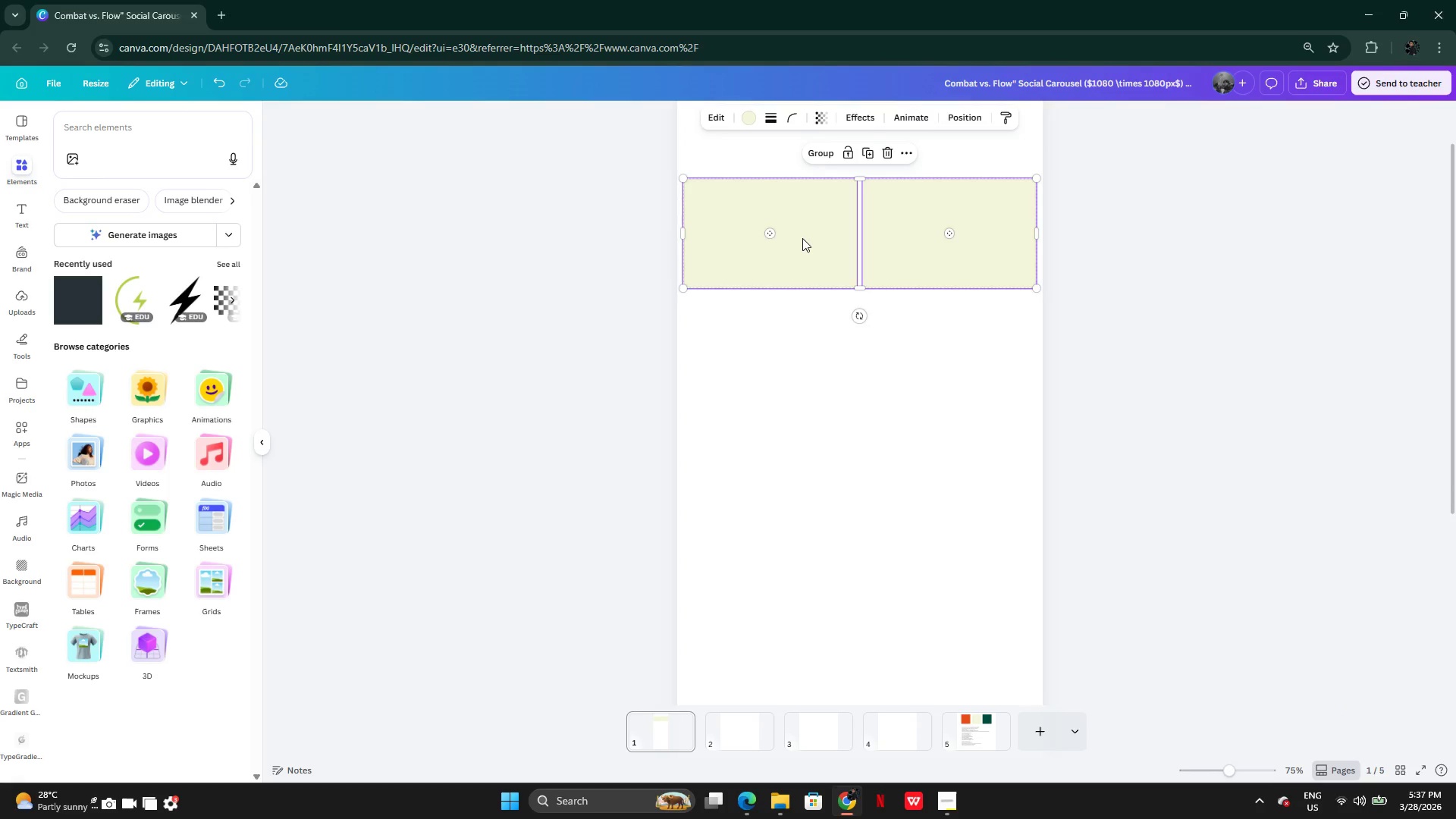 
hold_key(key=AltLeft, duration=0.34)
left_click_drag(start_coordinate=[792, 234], to_coordinate=[790, 300])
 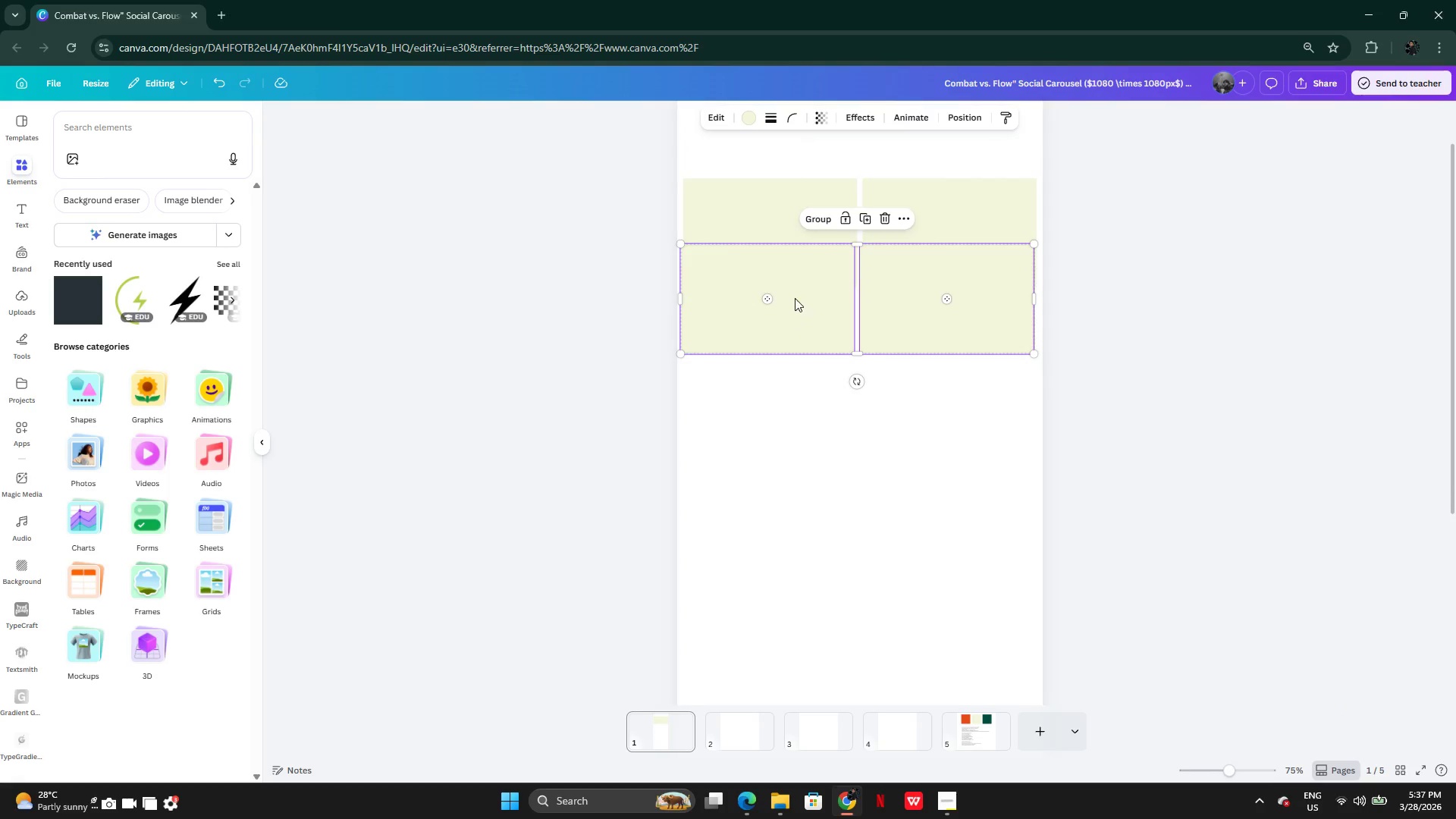 
left_click_drag(start_coordinate=[795, 298], to_coordinate=[798, 356])
 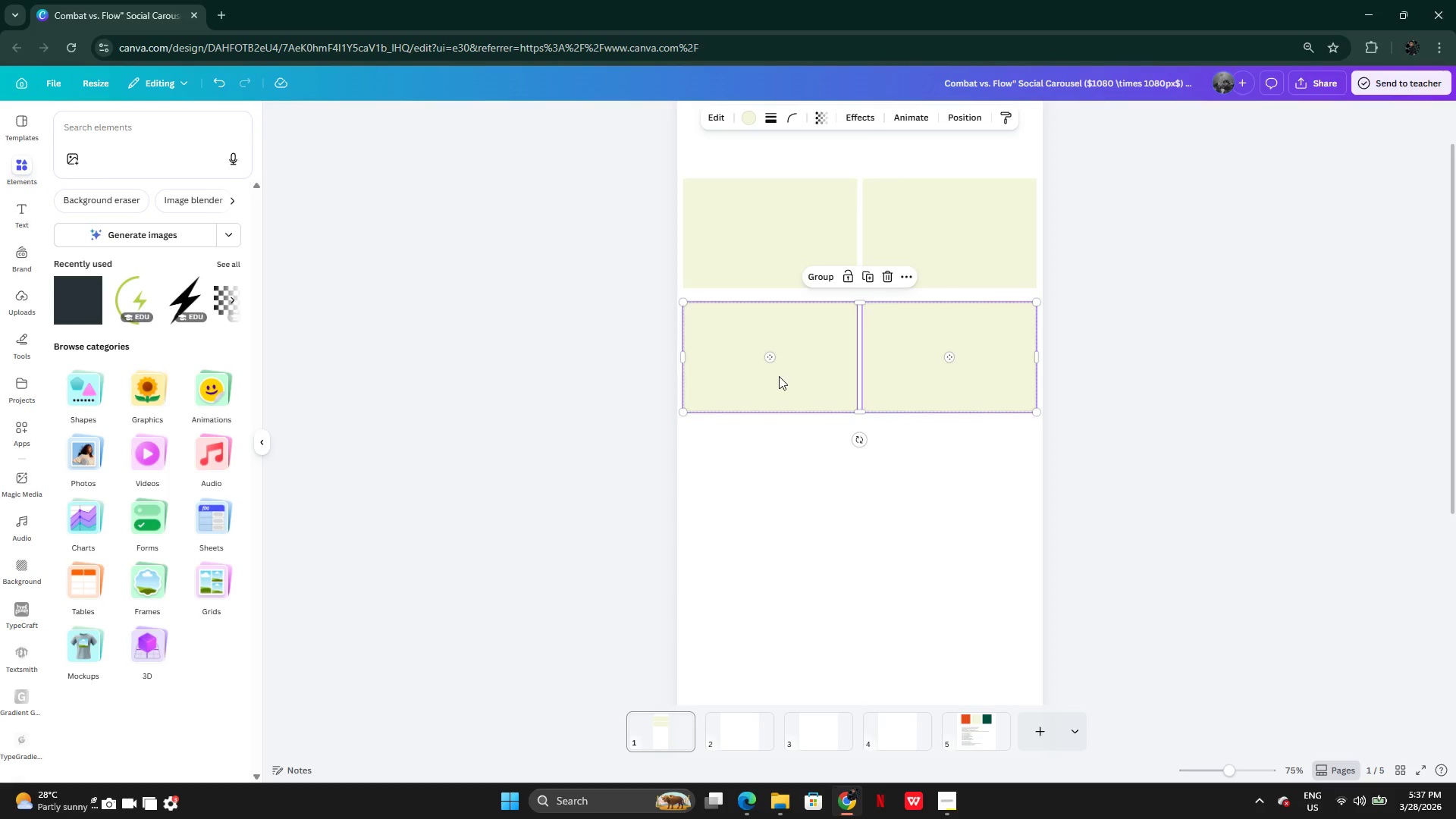 
wait(6.8)
 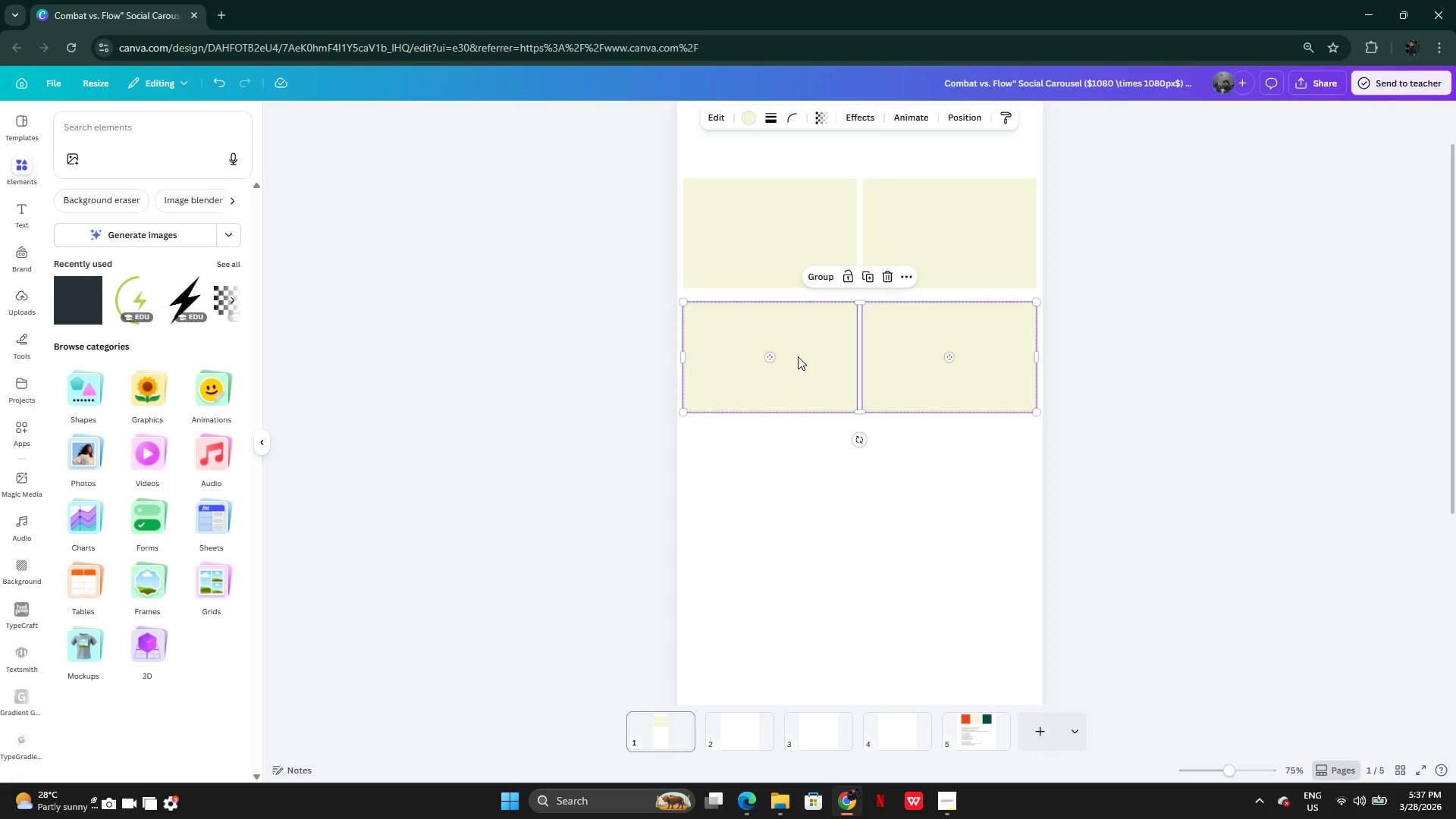 
key(Alt+AltLeft)
 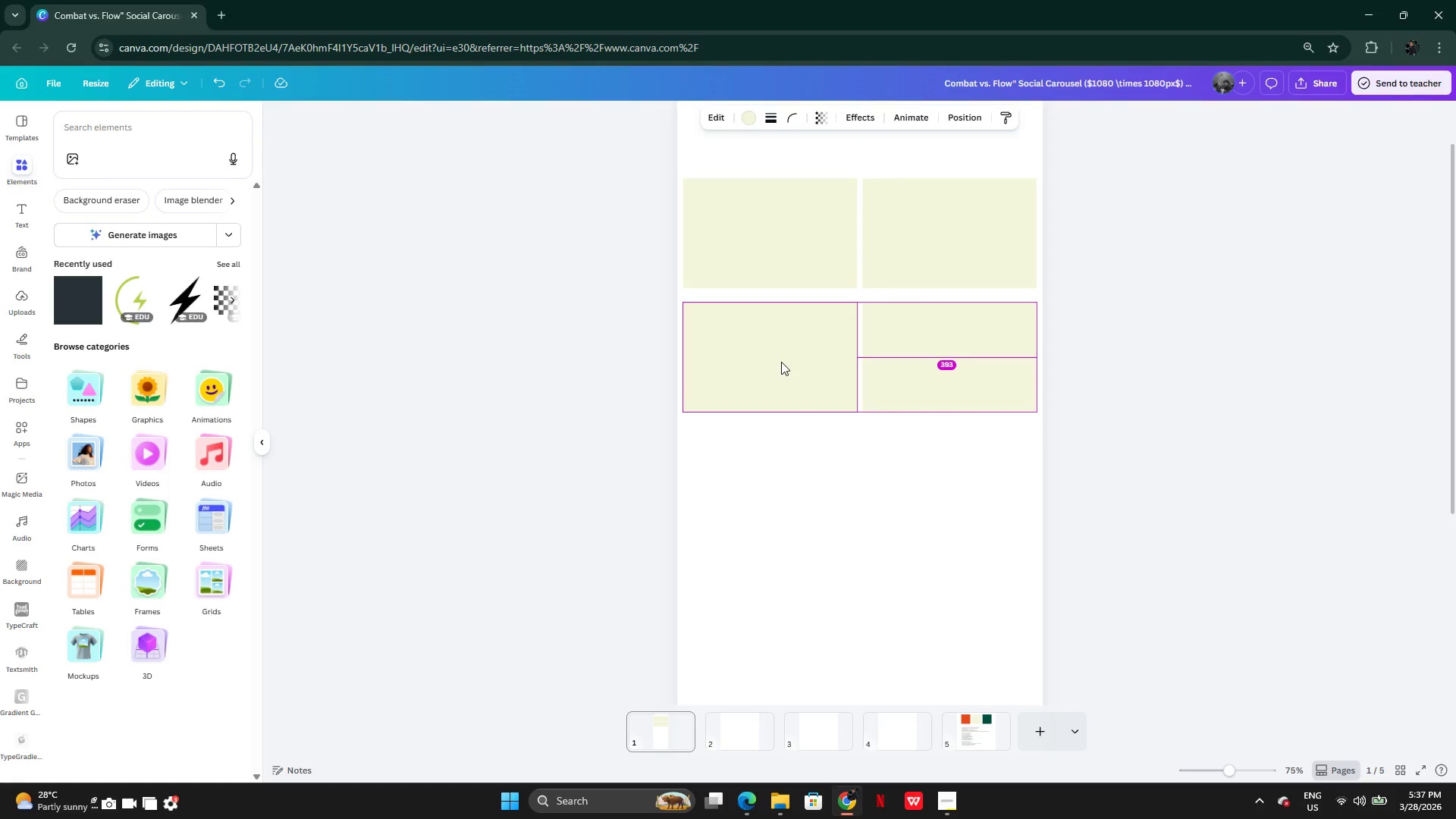 
left_click_drag(start_coordinate=[781, 362], to_coordinate=[781, 410])
 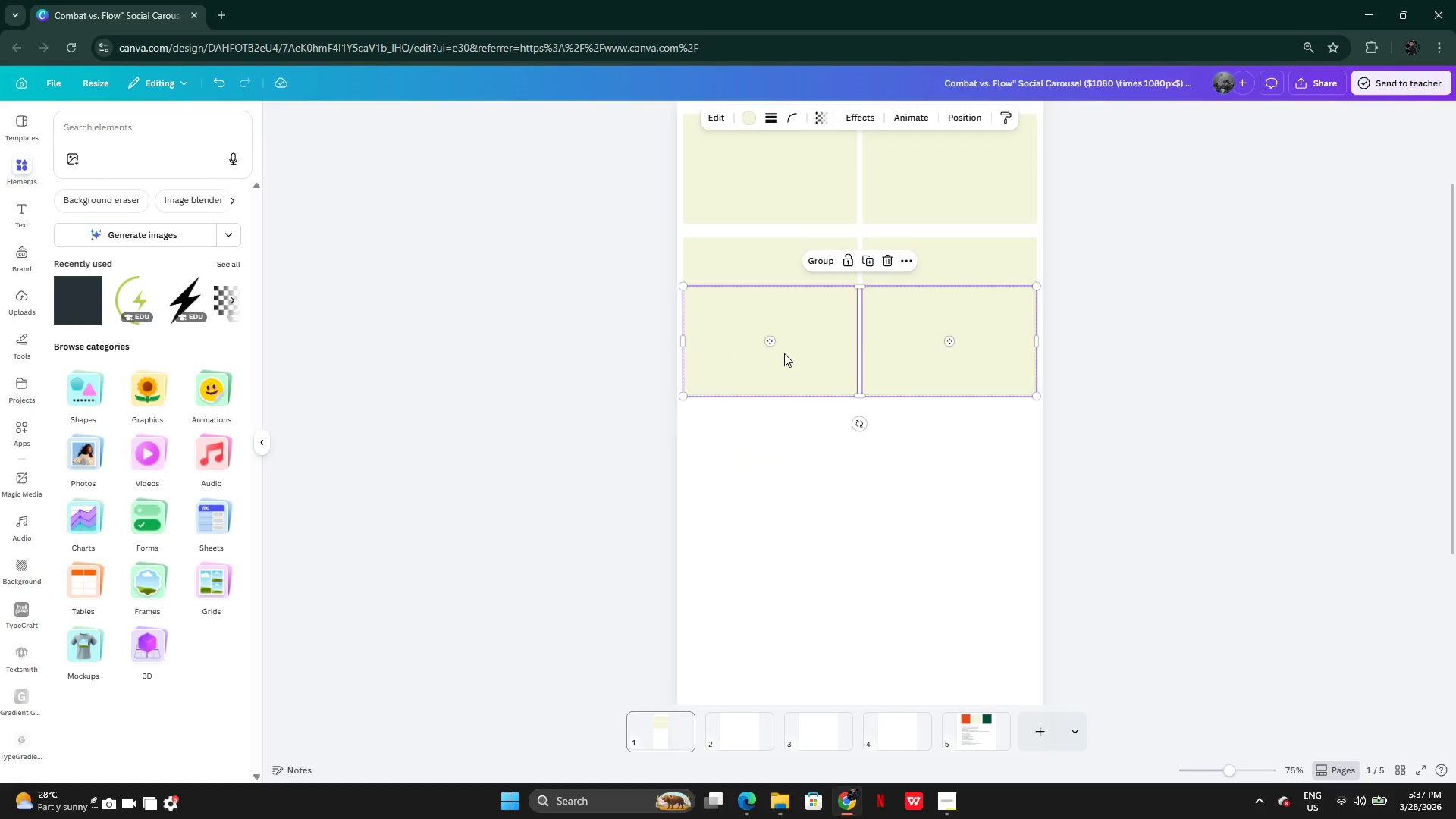 
left_click_drag(start_coordinate=[782, 347], to_coordinate=[780, 422])
 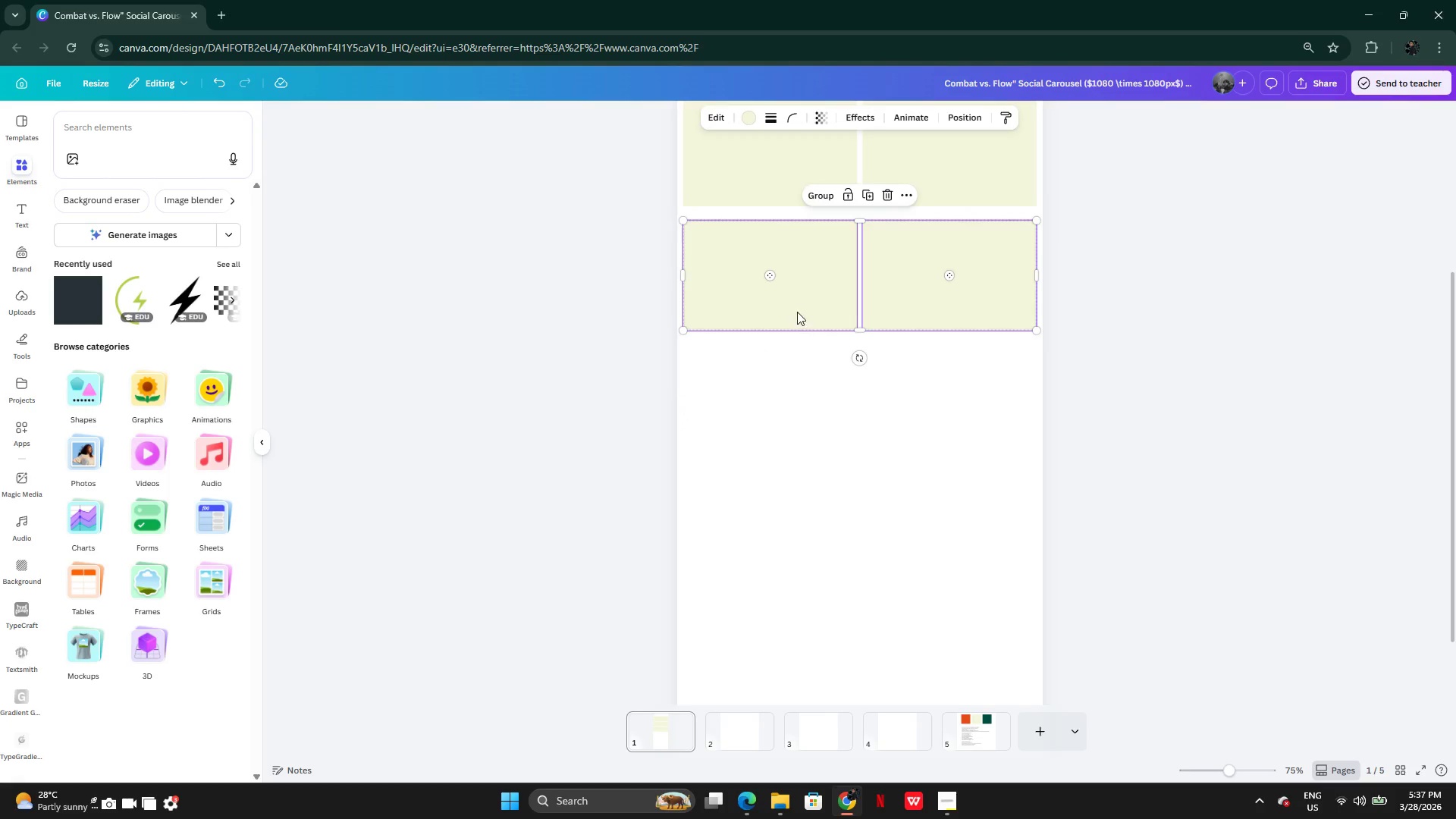 
hold_key(key=AltLeft, duration=0.31)
left_click_drag(start_coordinate=[811, 287], to_coordinate=[812, 353])
 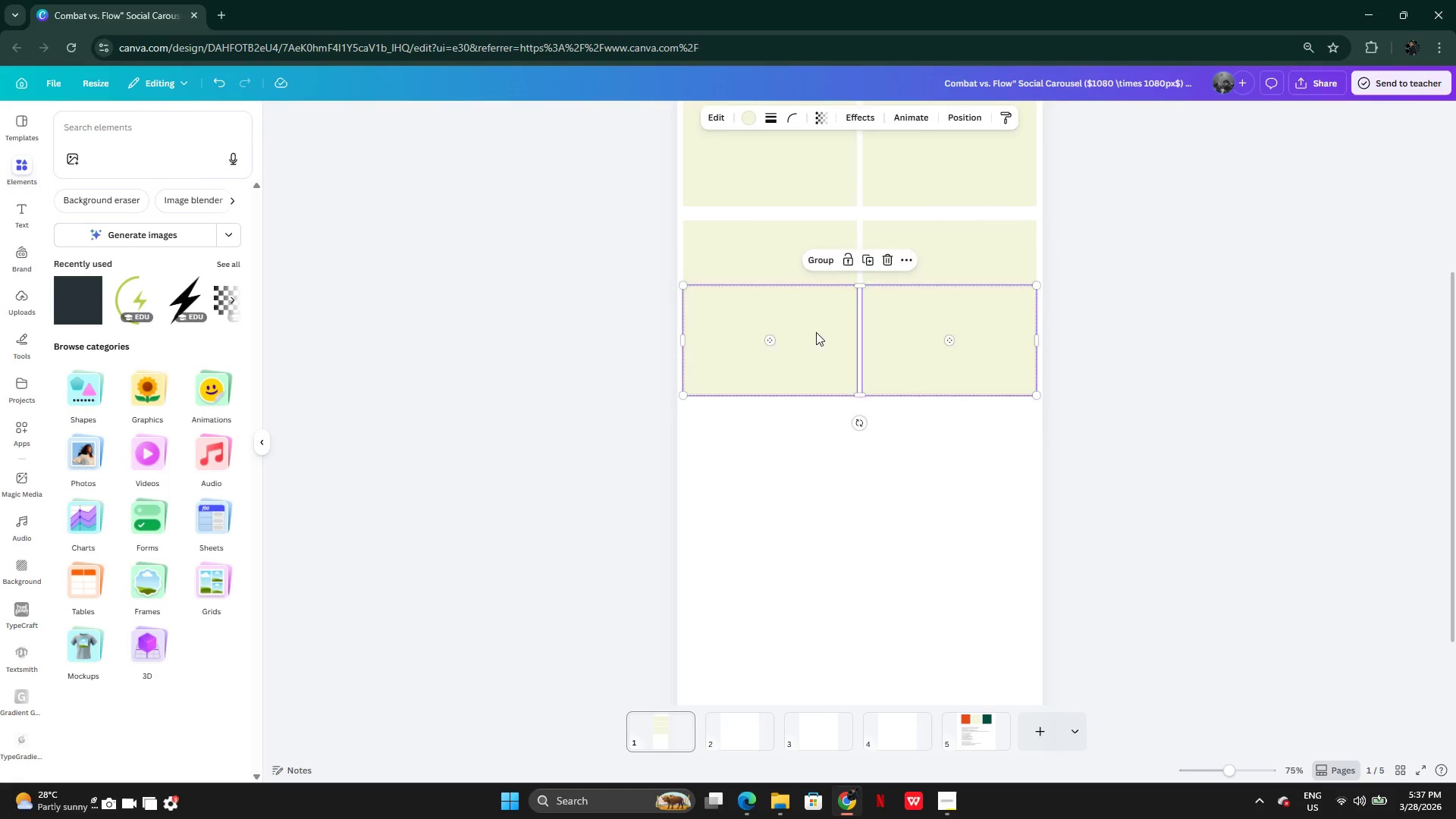 
left_click_drag(start_coordinate=[816, 331], to_coordinate=[816, 390])
 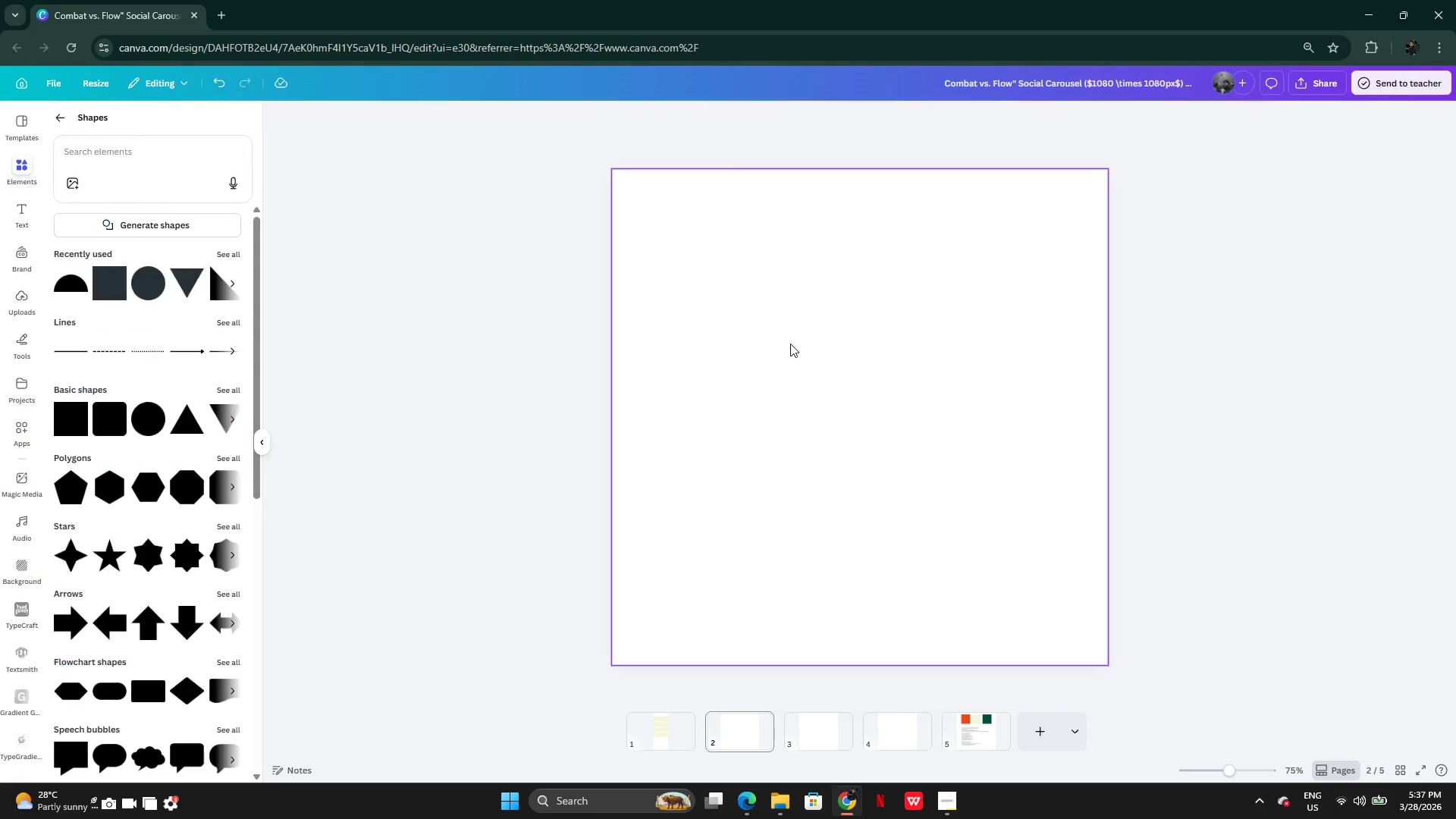 
wait(5.39)
 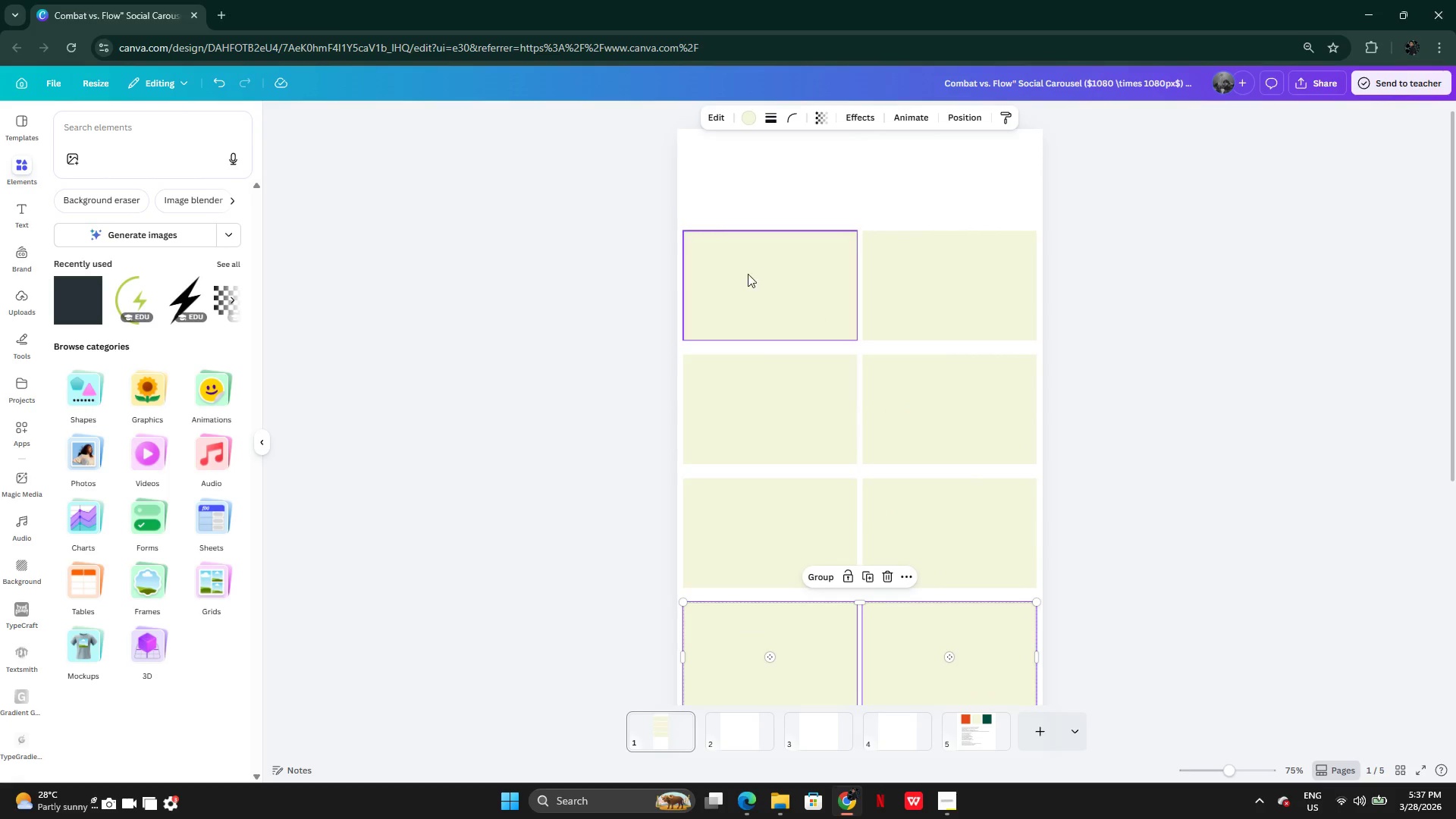 
left_click([658, 722])
 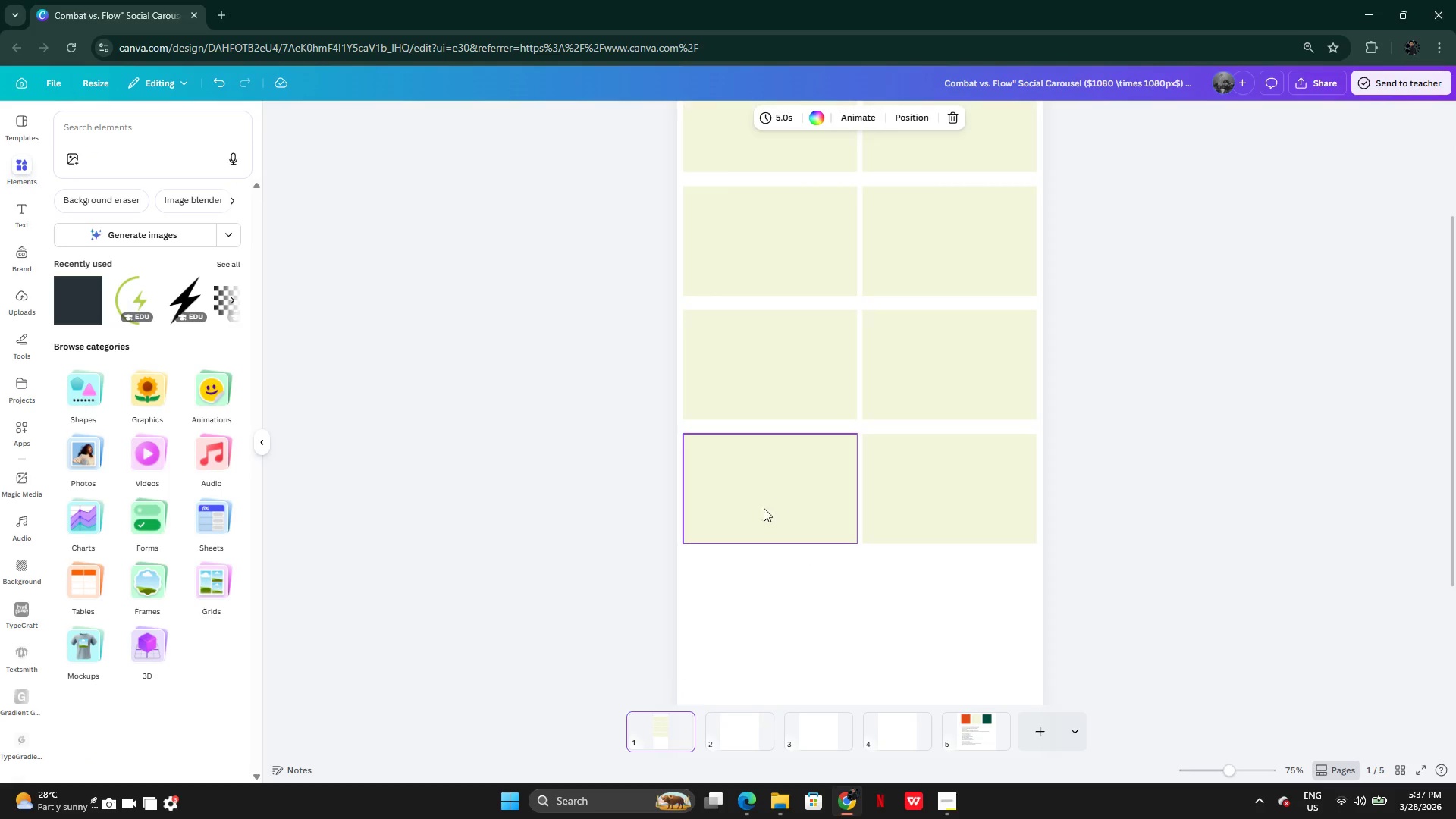 
left_click([750, 497])
 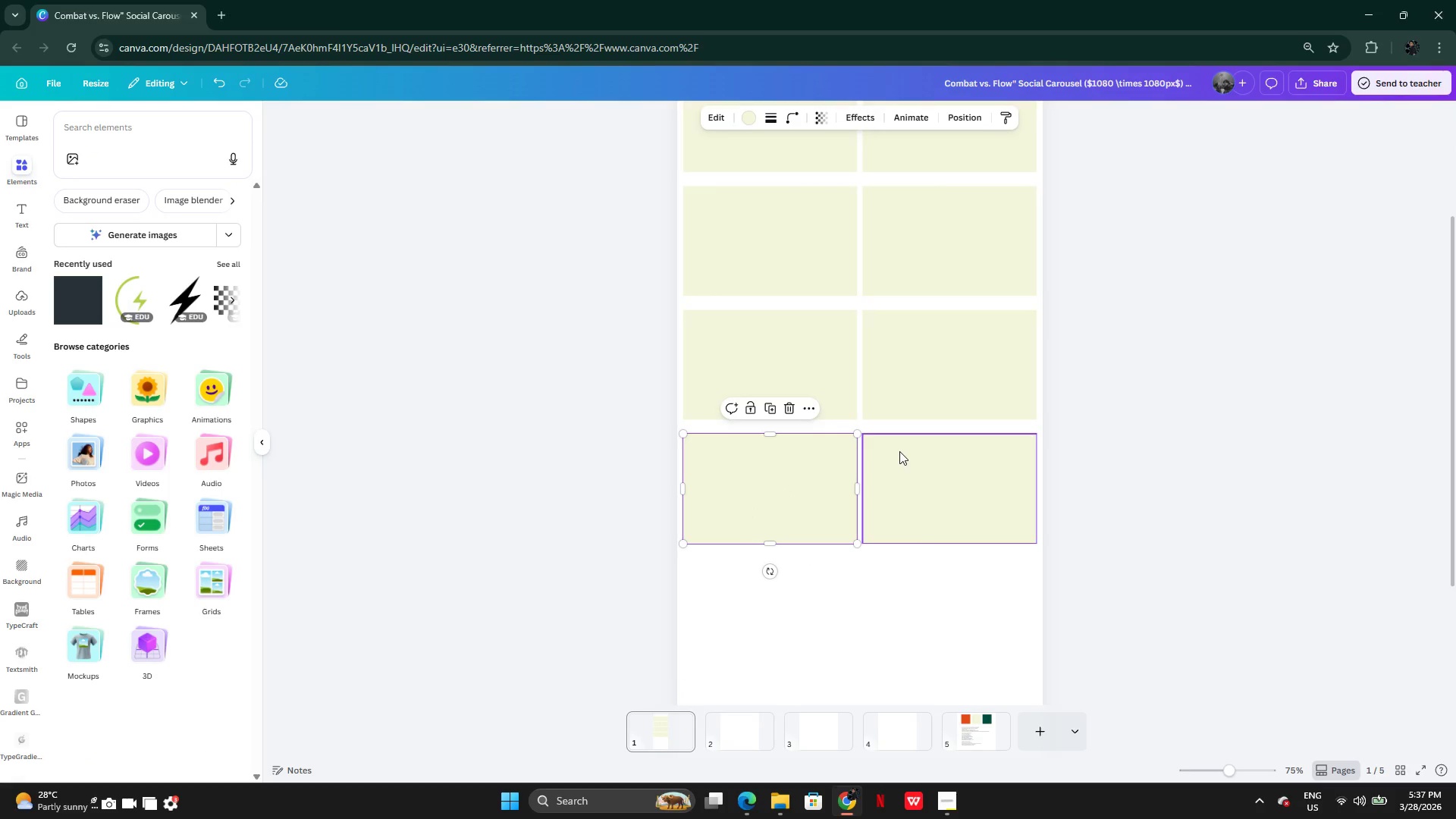 
hold_key(key=ShiftLeft, duration=0.64)
 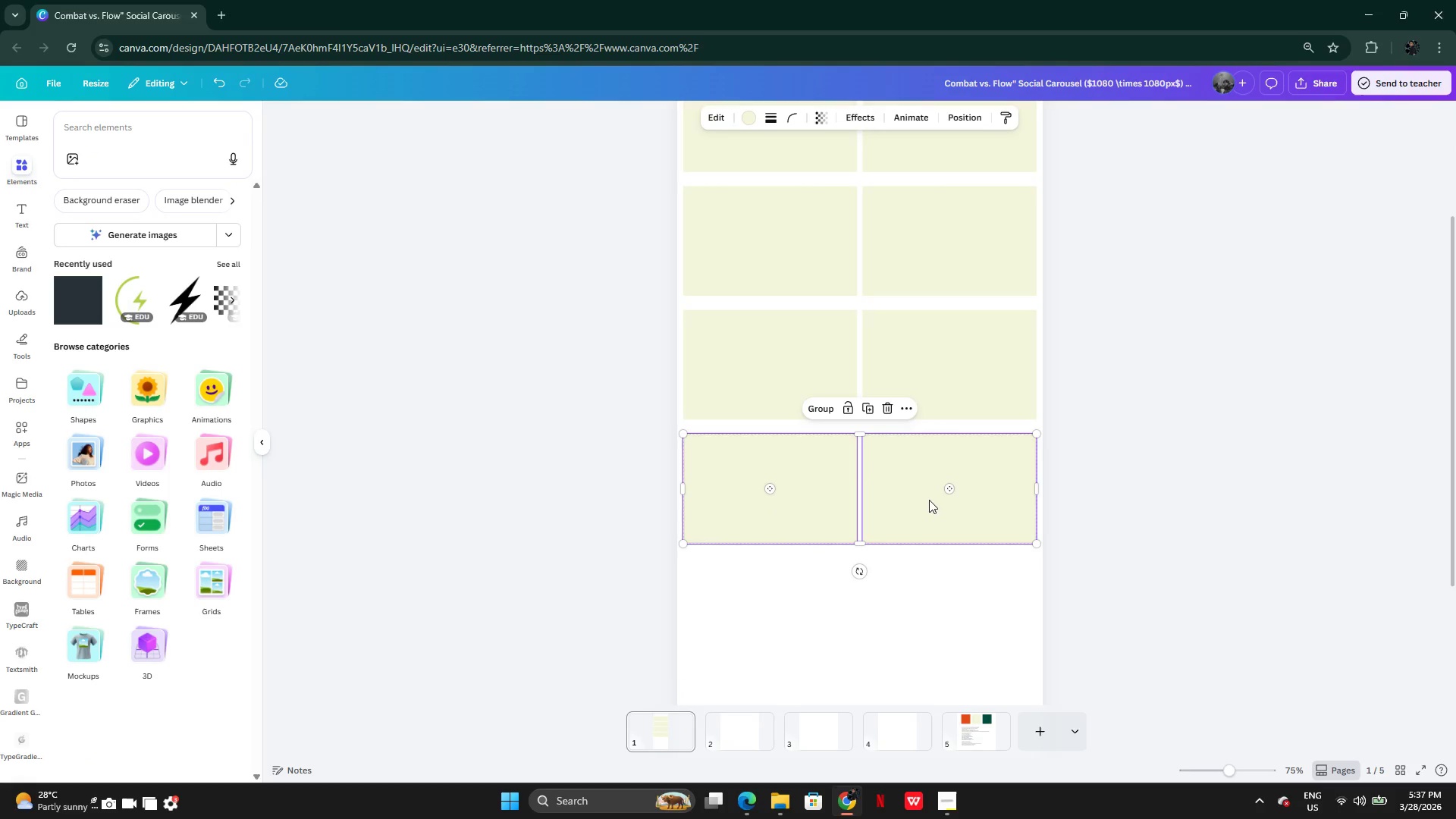 
hold_key(key=ShiftLeft, duration=0.66)
left_click([929, 500])
 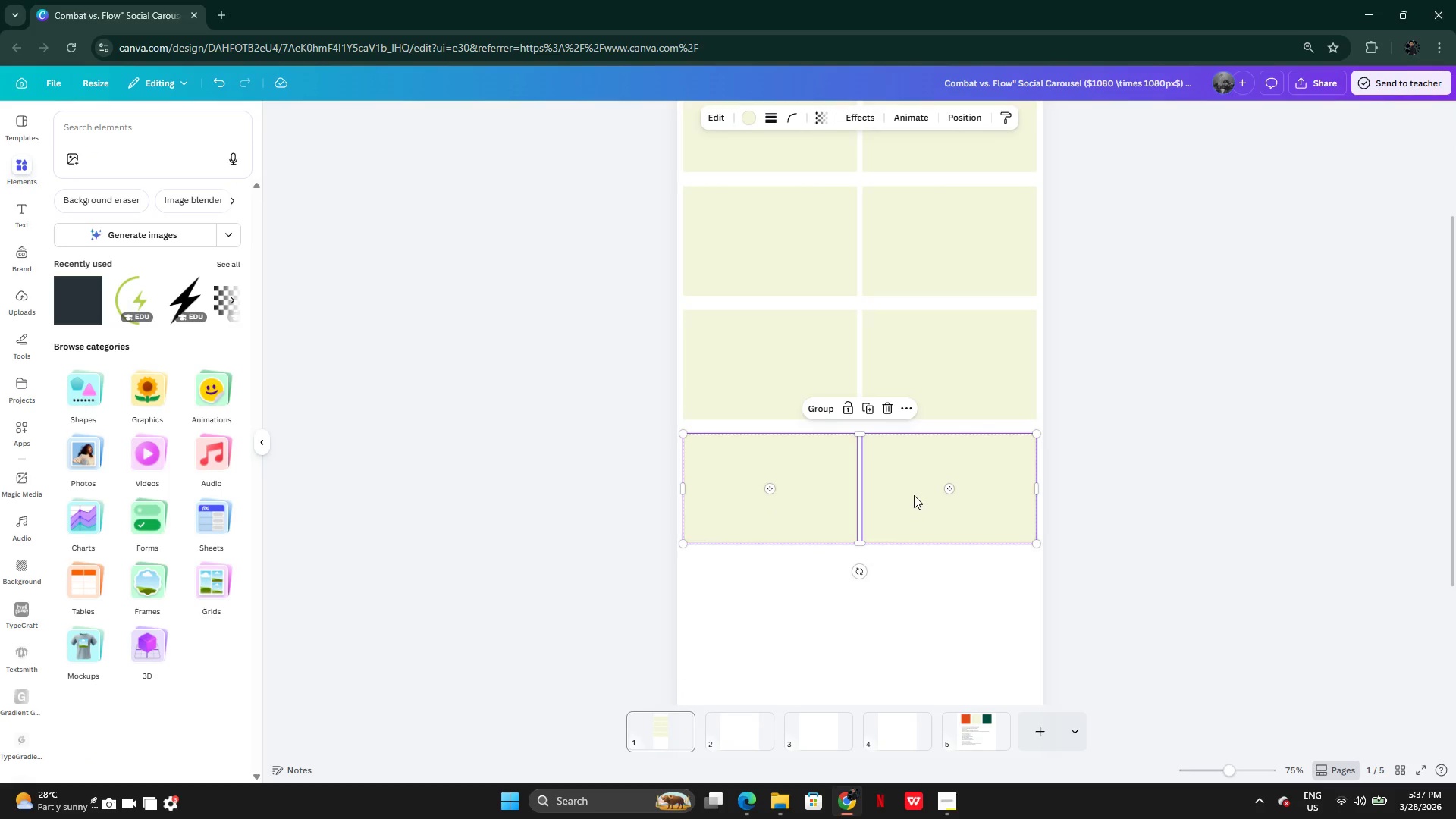 
hold_key(key=AltLeft, duration=0.45)
left_click_drag(start_coordinate=[908, 485], to_coordinate=[908, 522])
 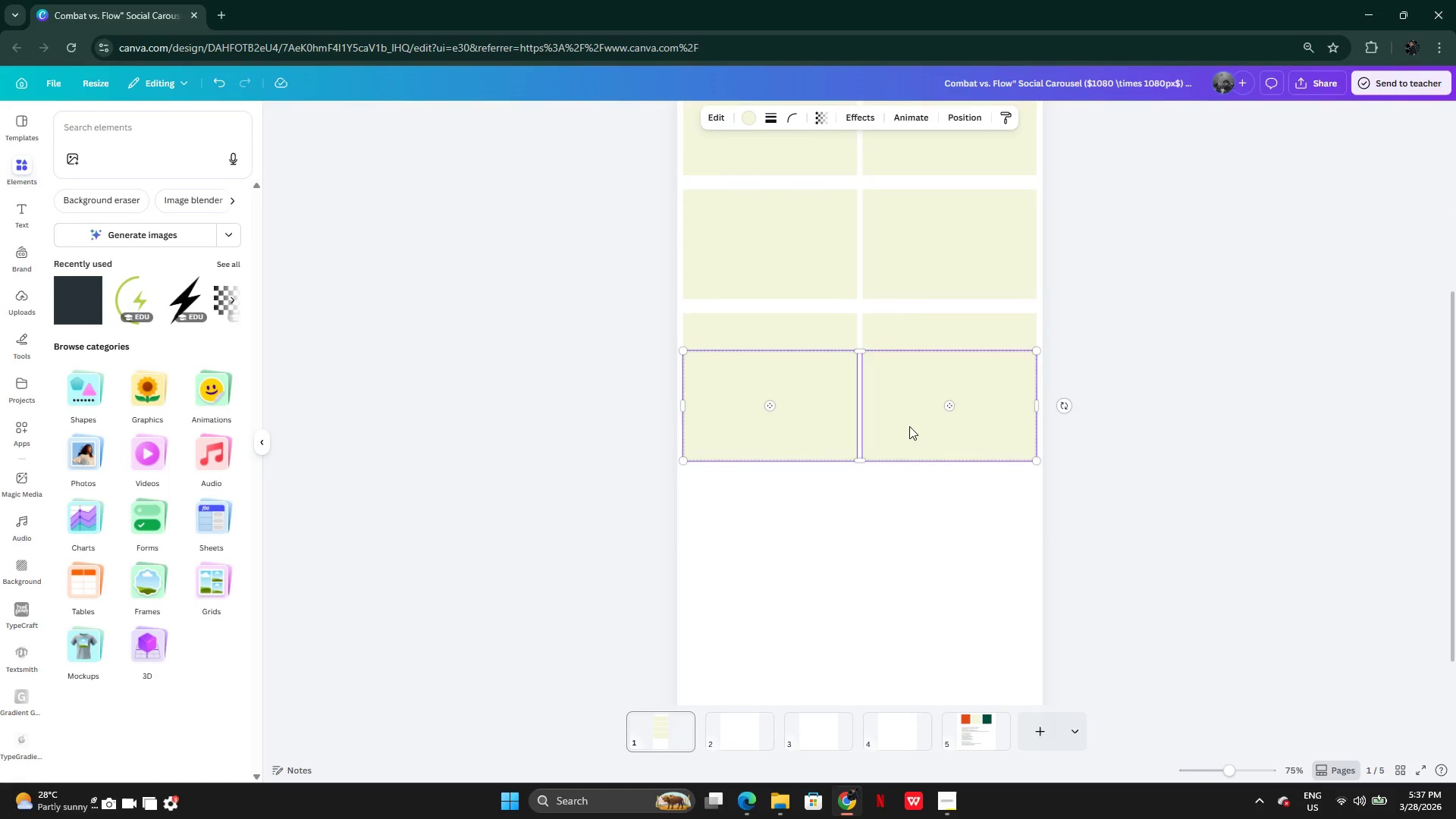 
left_click_drag(start_coordinate=[912, 421], to_coordinate=[912, 507])
 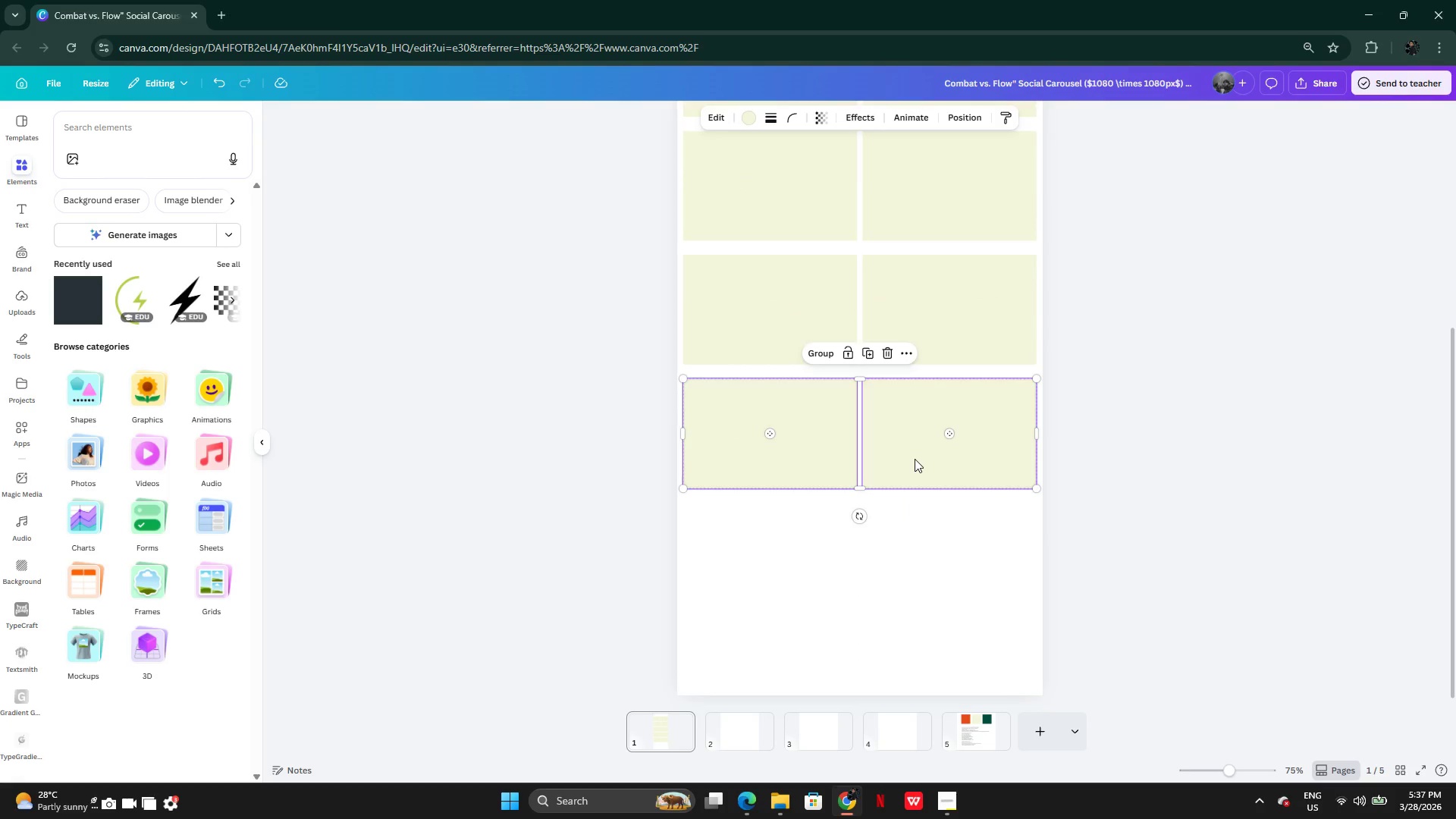 
hold_key(key=AltLeft, duration=0.42)
left_click_drag(start_coordinate=[913, 449], to_coordinate=[910, 507])
 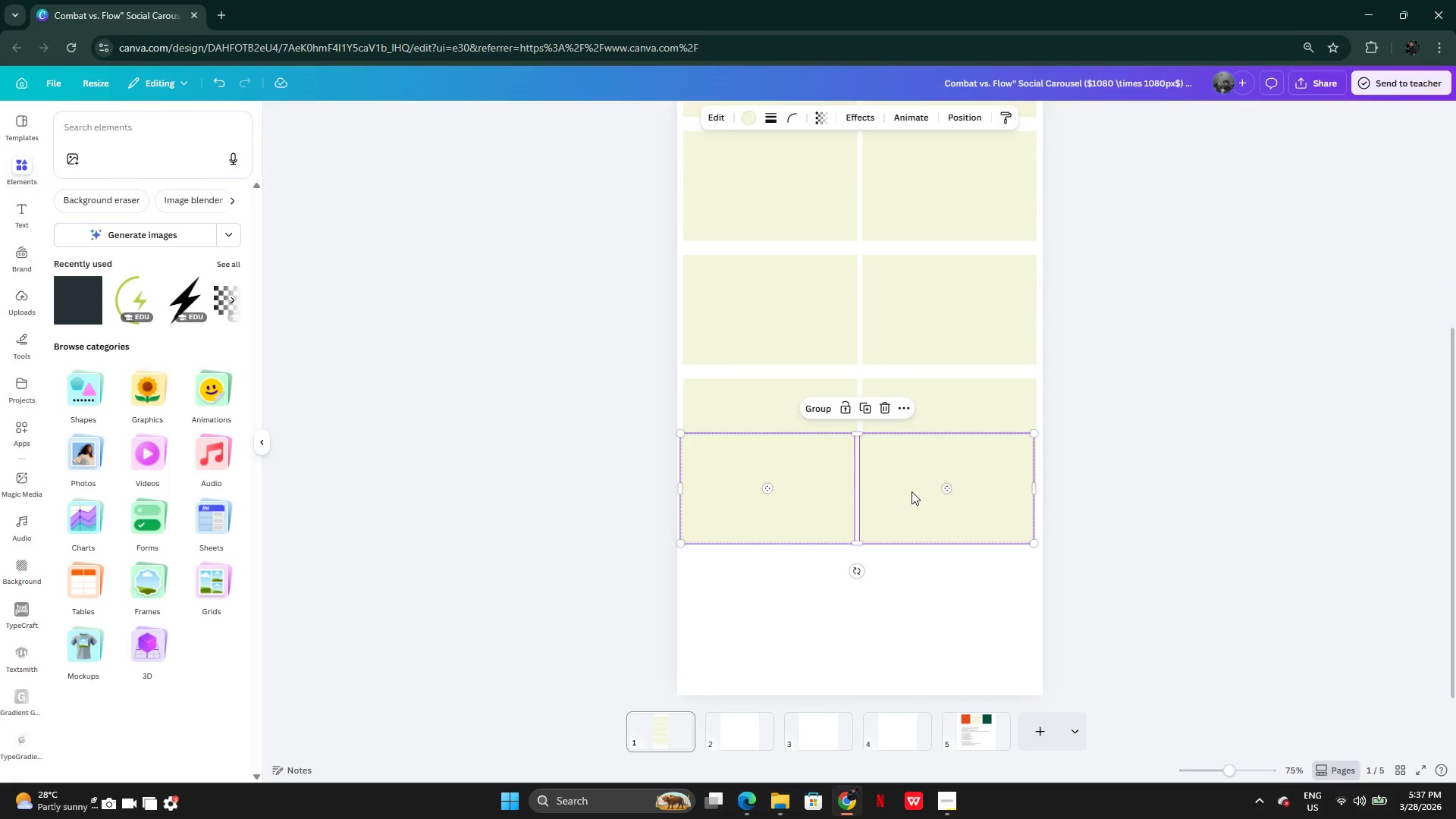 
left_click_drag(start_coordinate=[912, 491], to_coordinate=[915, 561])
 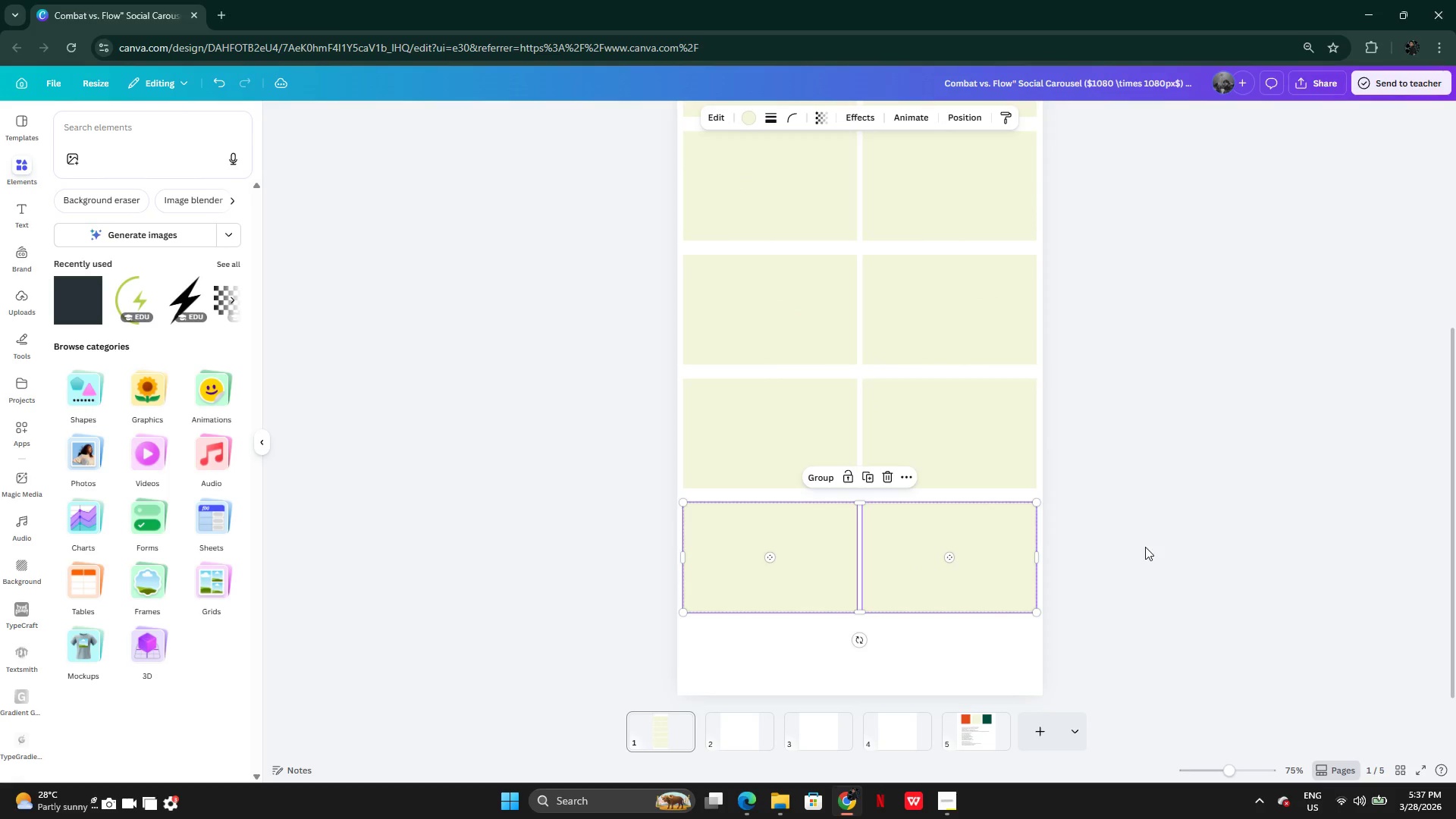 
left_click([1145, 547])
 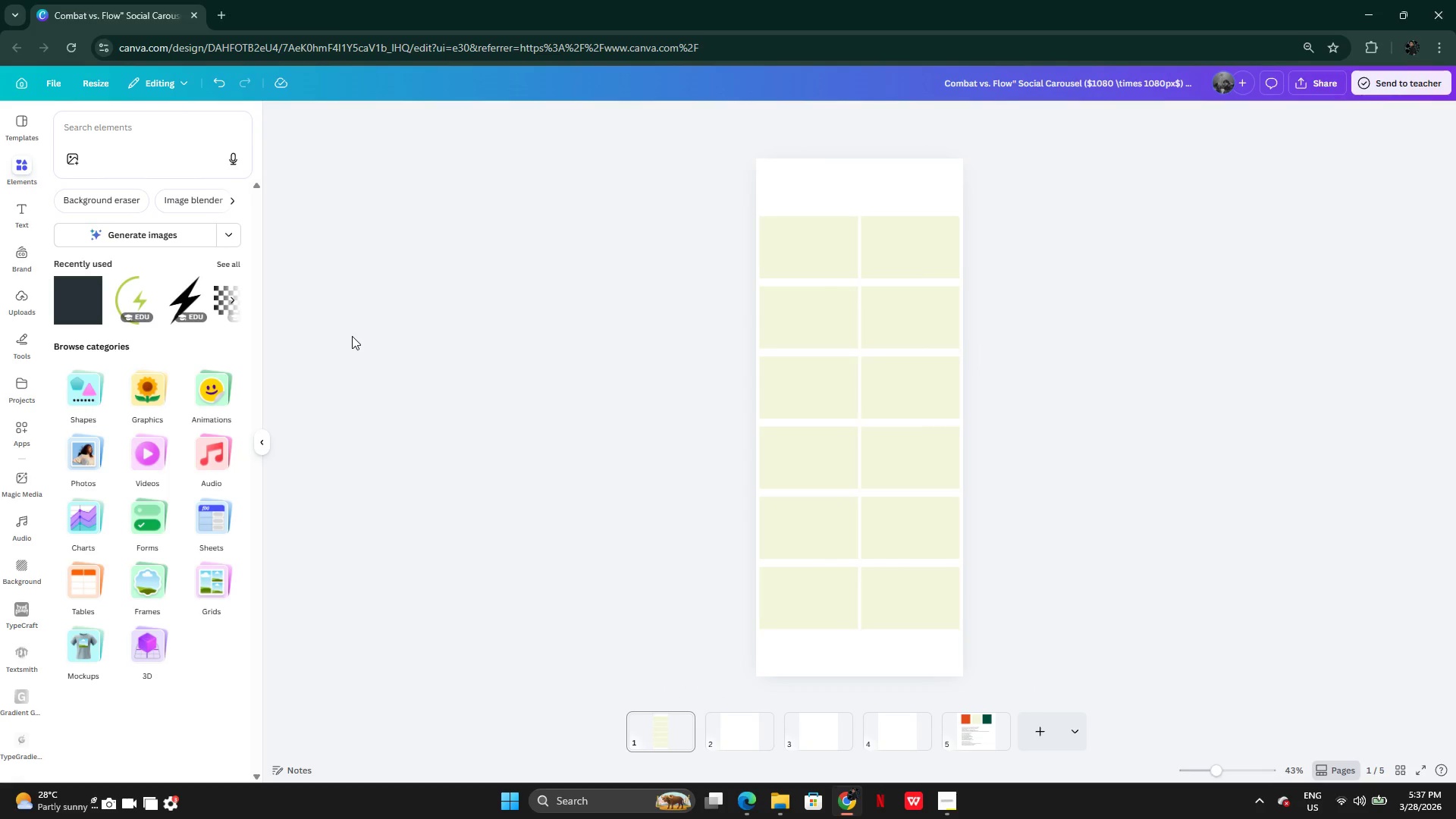 
wait(6.48)
 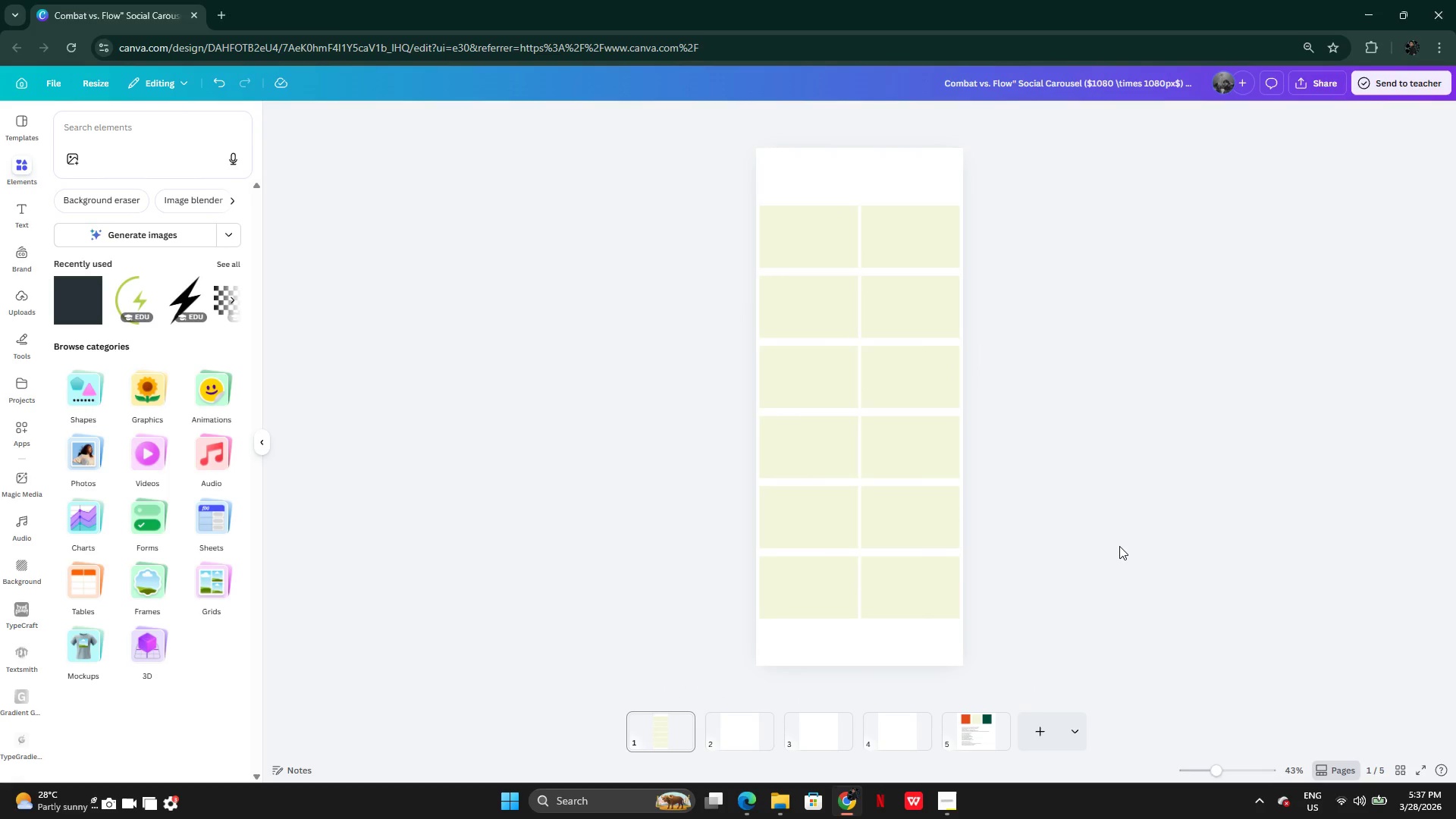 
left_click([73, 306])
 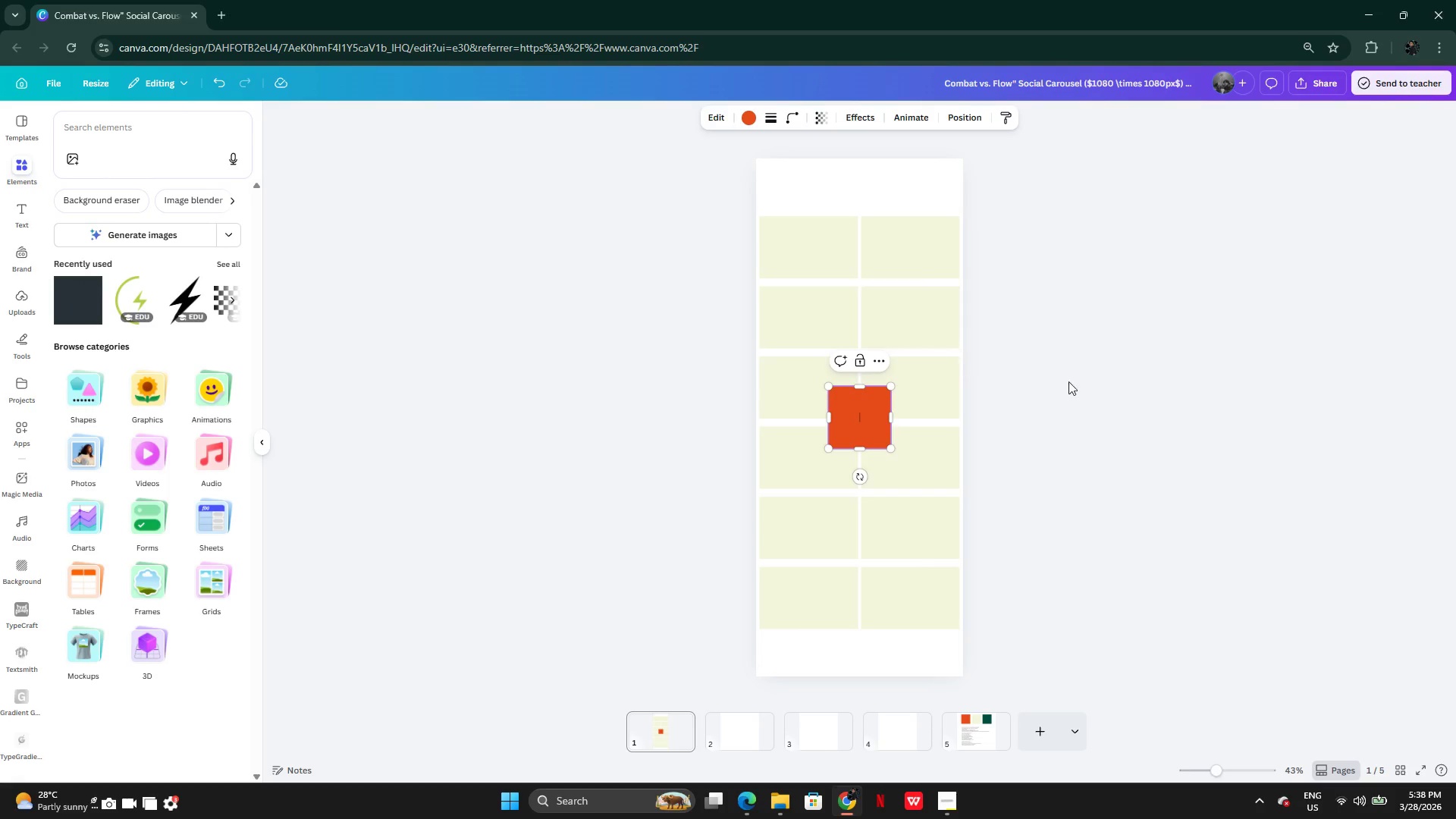 
left_click([1072, 388])
 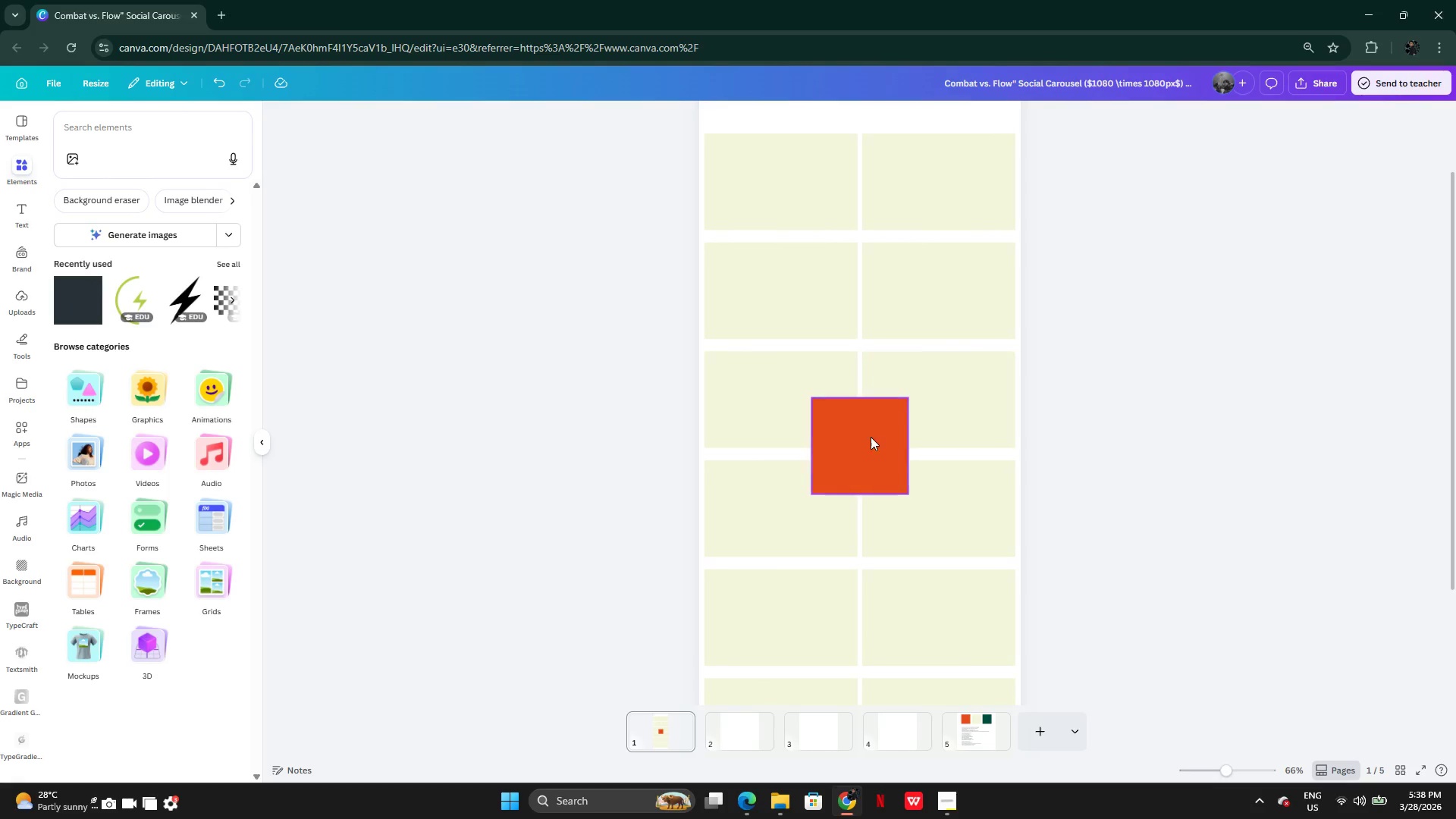 
left_click_drag(start_coordinate=[861, 441], to_coordinate=[863, 259])
 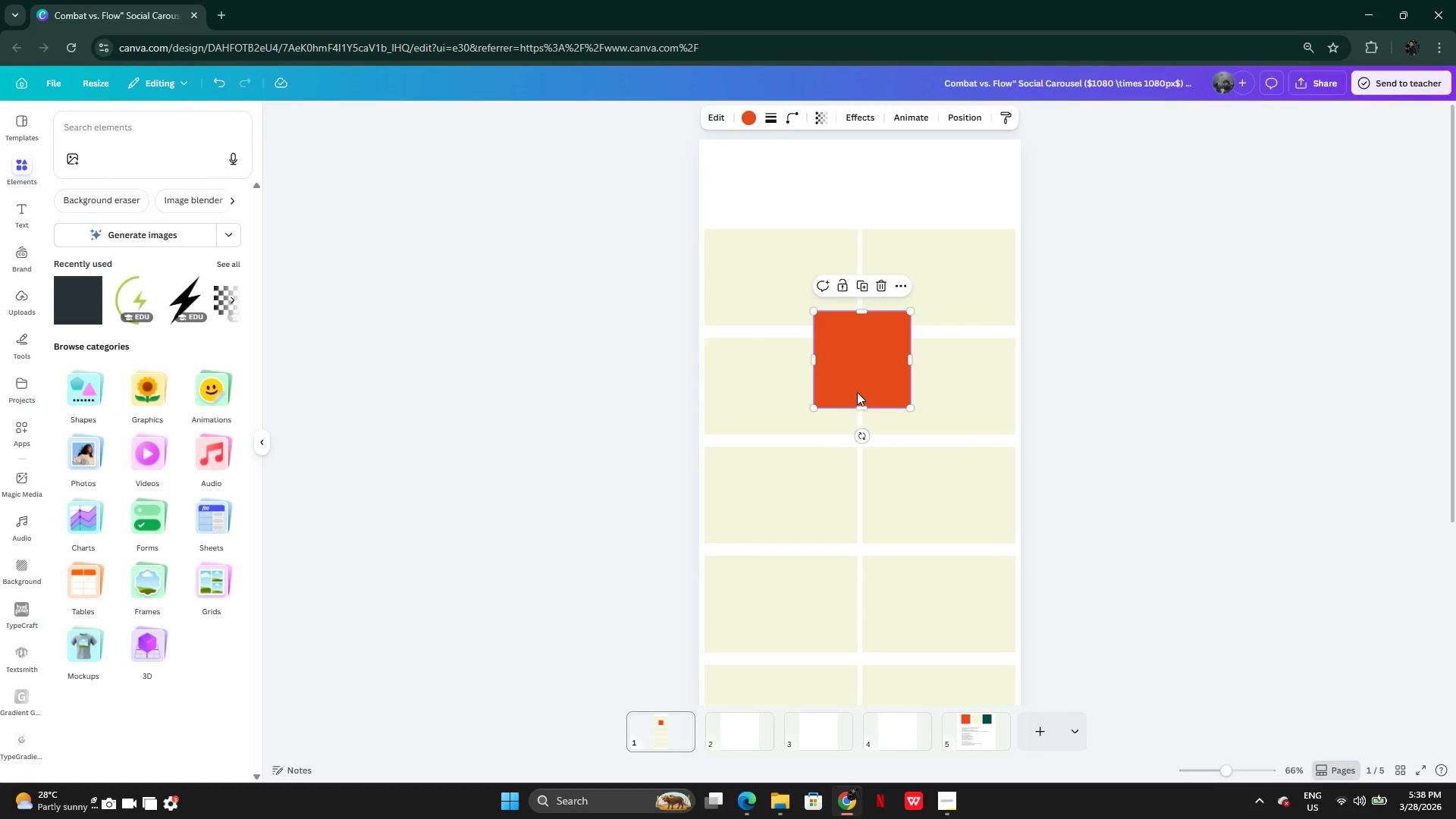 
left_click_drag(start_coordinate=[858, 386], to_coordinate=[858, 227])
 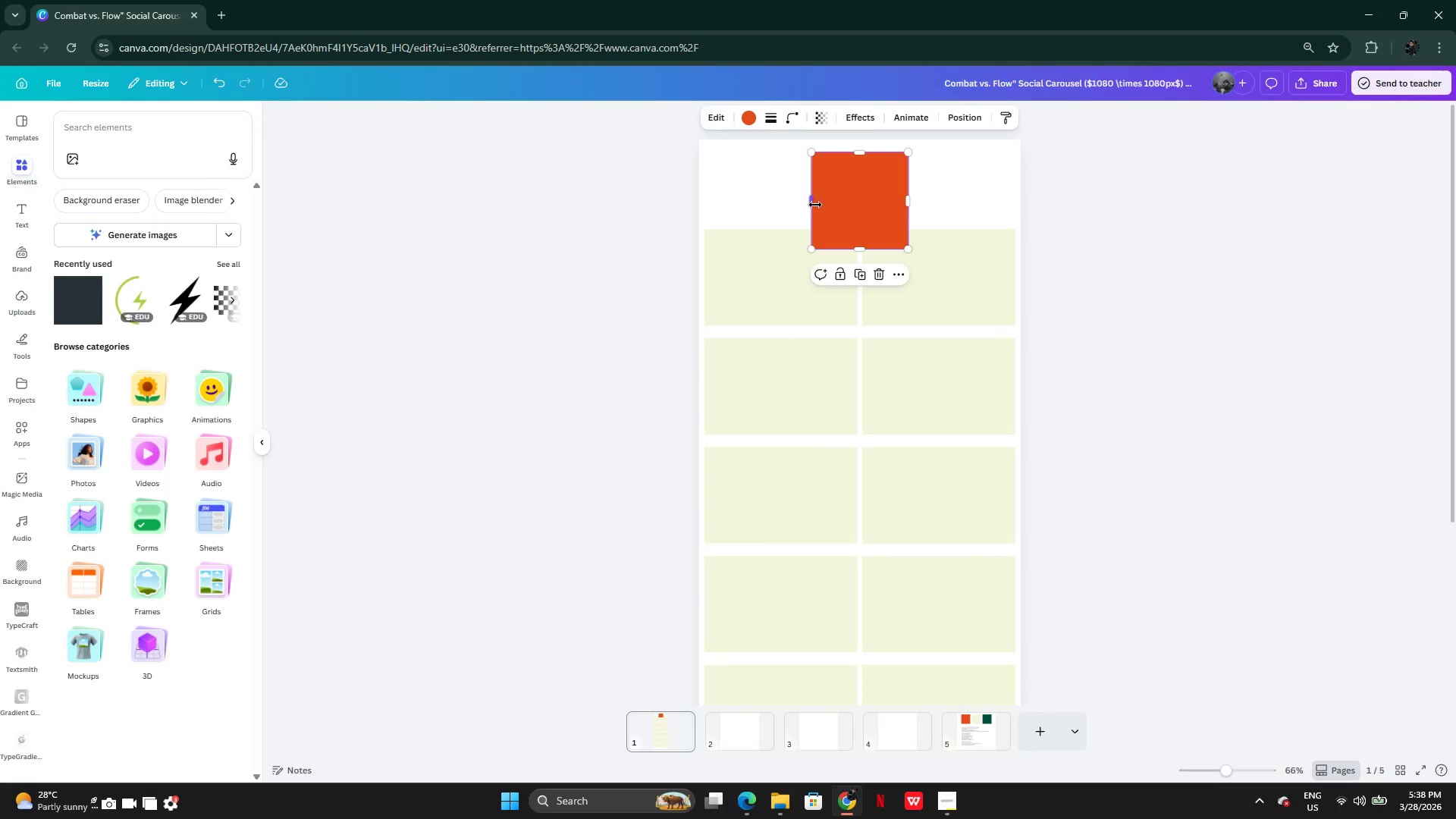 
left_click_drag(start_coordinate=[815, 205], to_coordinate=[711, 201])
 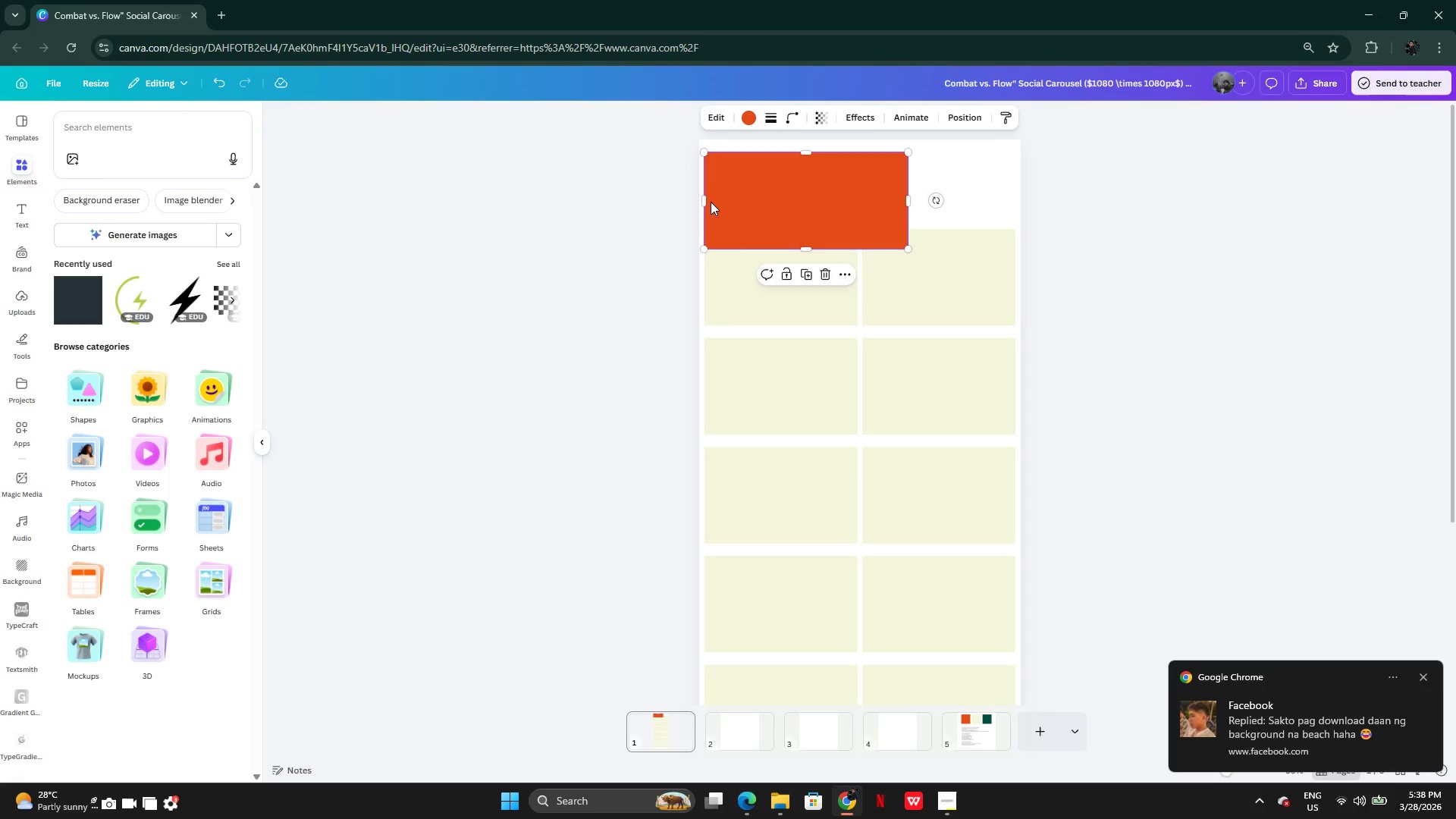 
left_click_drag(start_coordinate=[810, 250], to_coordinate=[811, 223])
 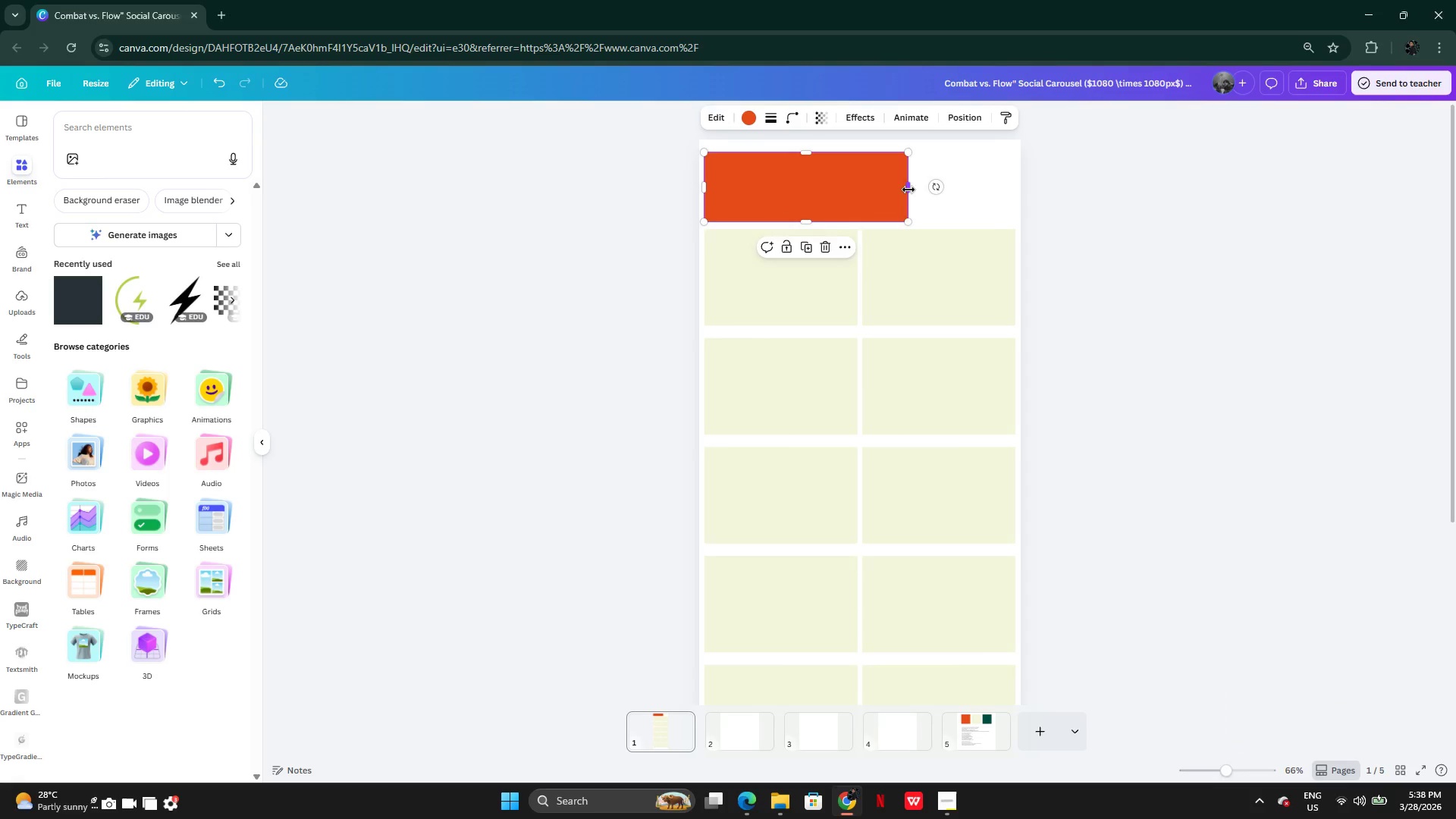 
left_click_drag(start_coordinate=[908, 190], to_coordinate=[1012, 200])
 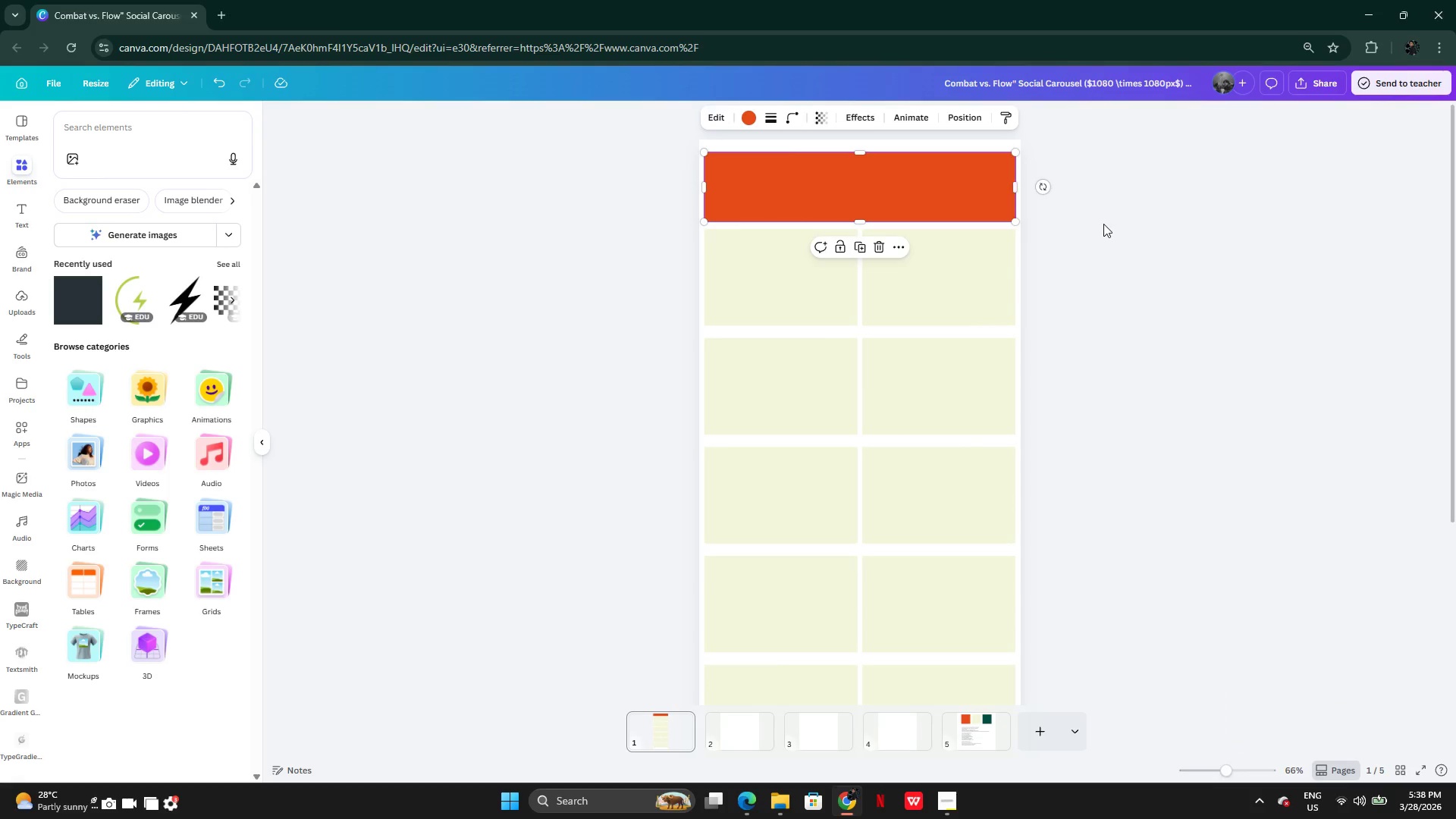 
left_click([1103, 224])
 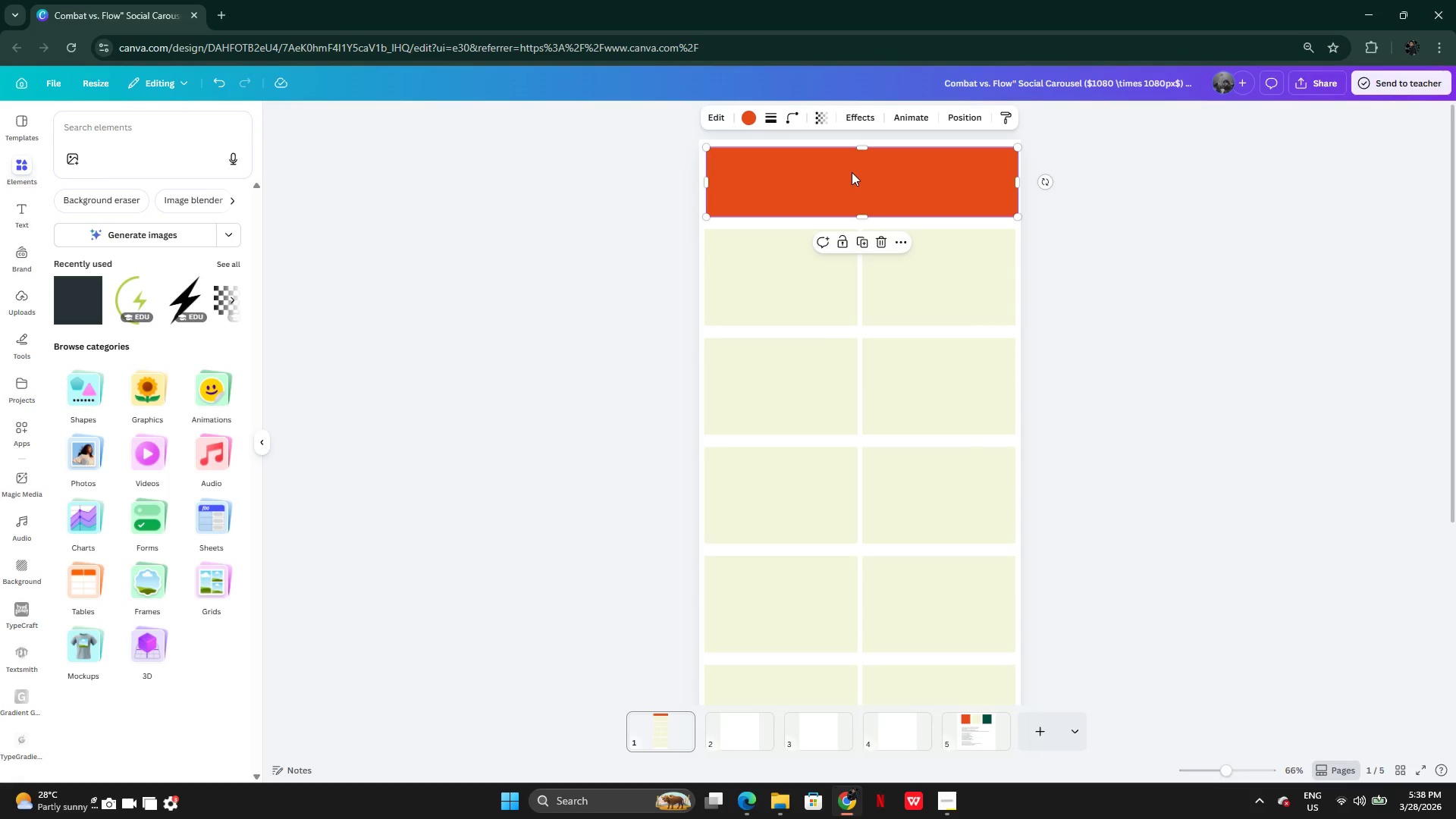 
left_click_drag(start_coordinate=[870, 173], to_coordinate=[869, 178])
 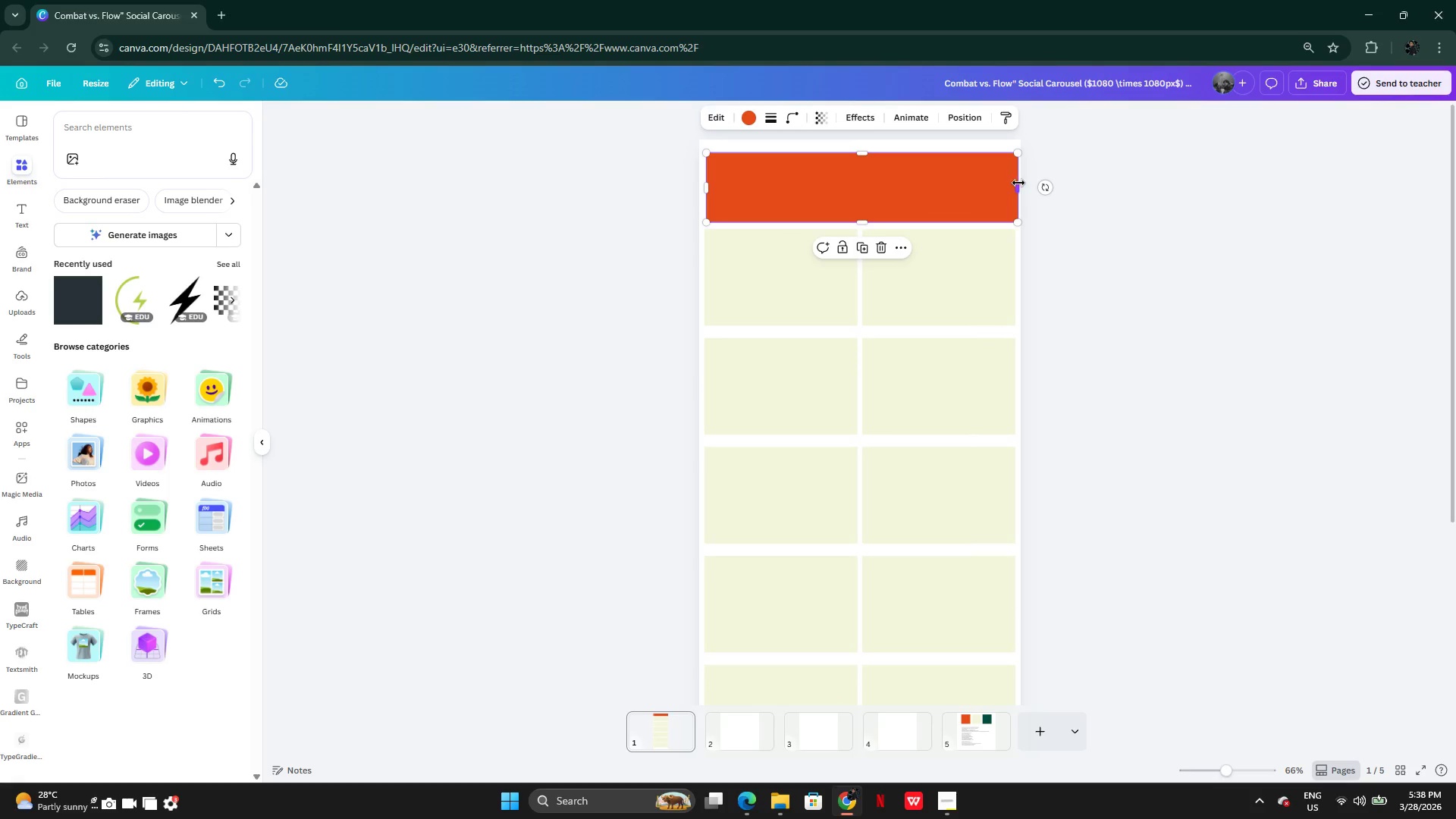 
left_click_drag(start_coordinate=[1018, 183], to_coordinate=[1015, 183])
 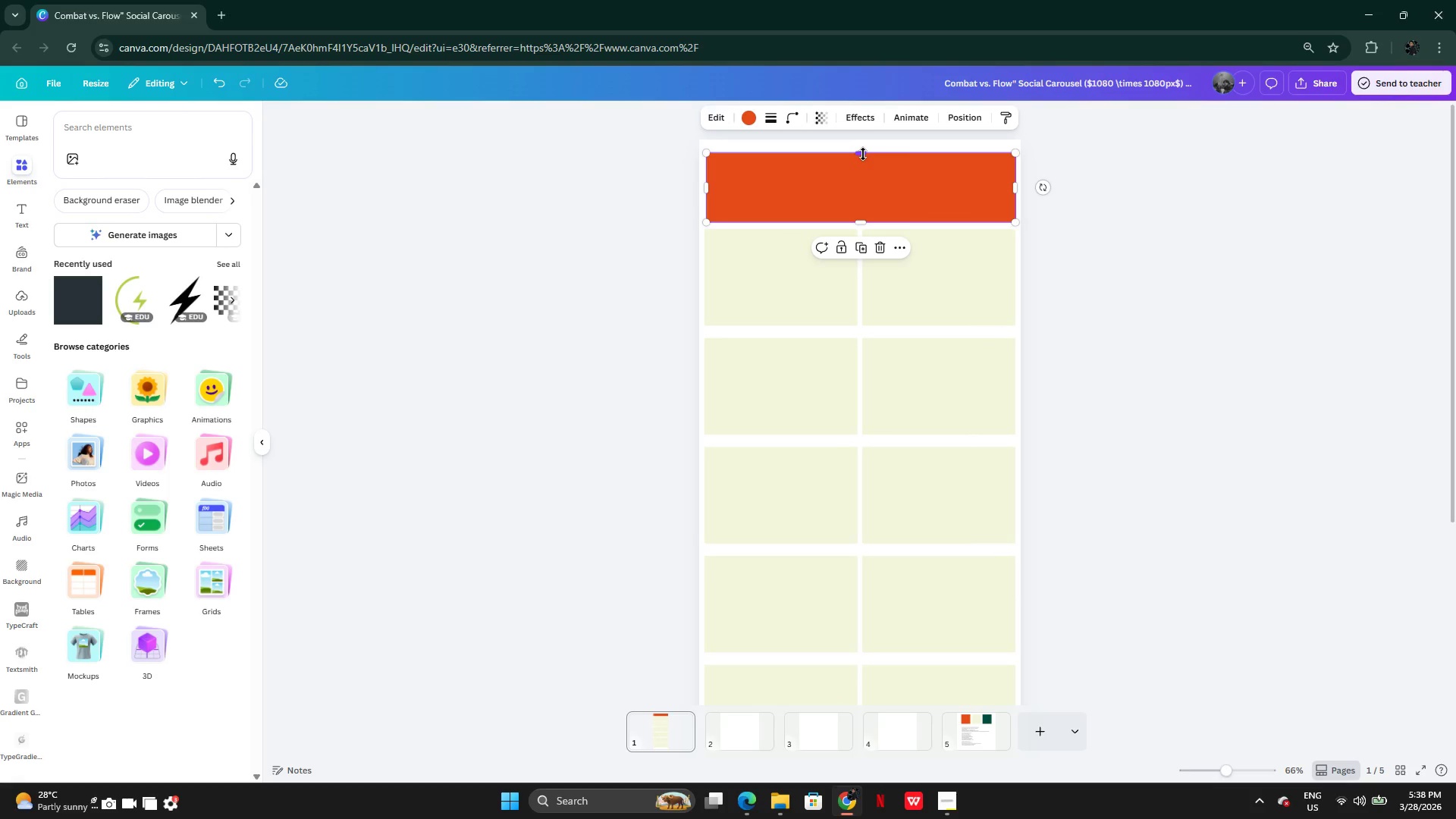 
left_click_drag(start_coordinate=[863, 154], to_coordinate=[863, 149])
 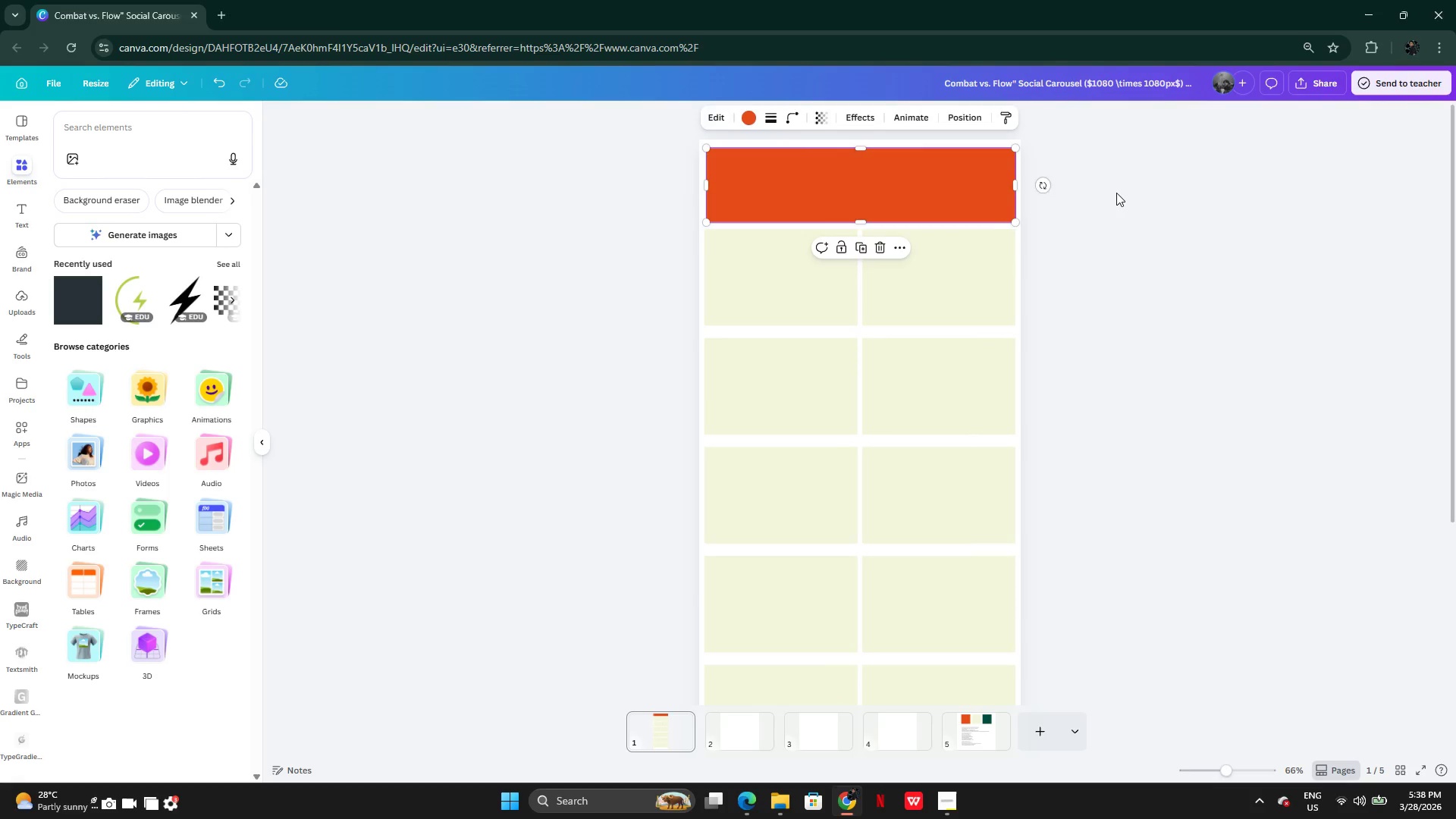 
left_click([1116, 193])
 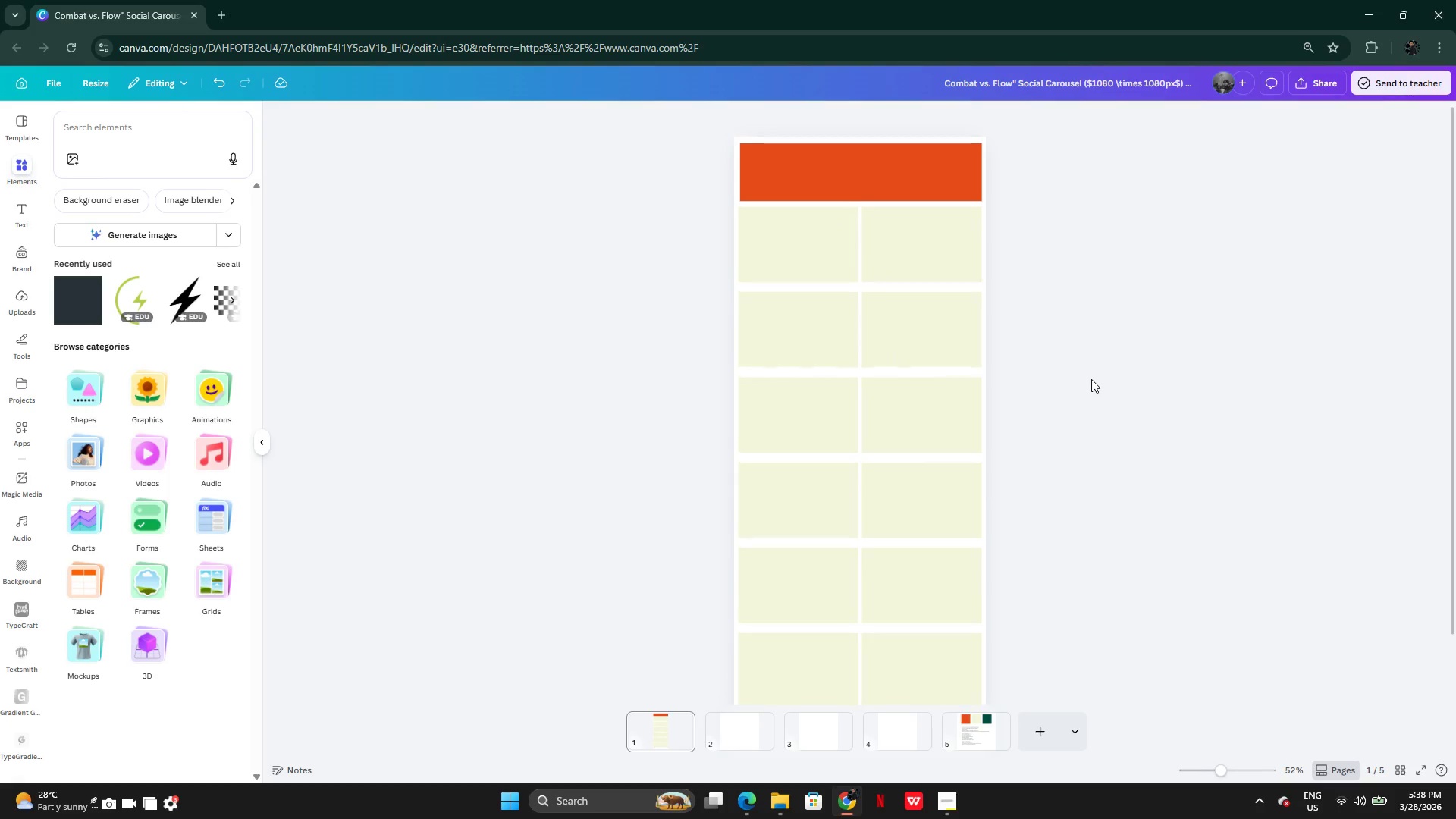 
left_click([890, 182])
 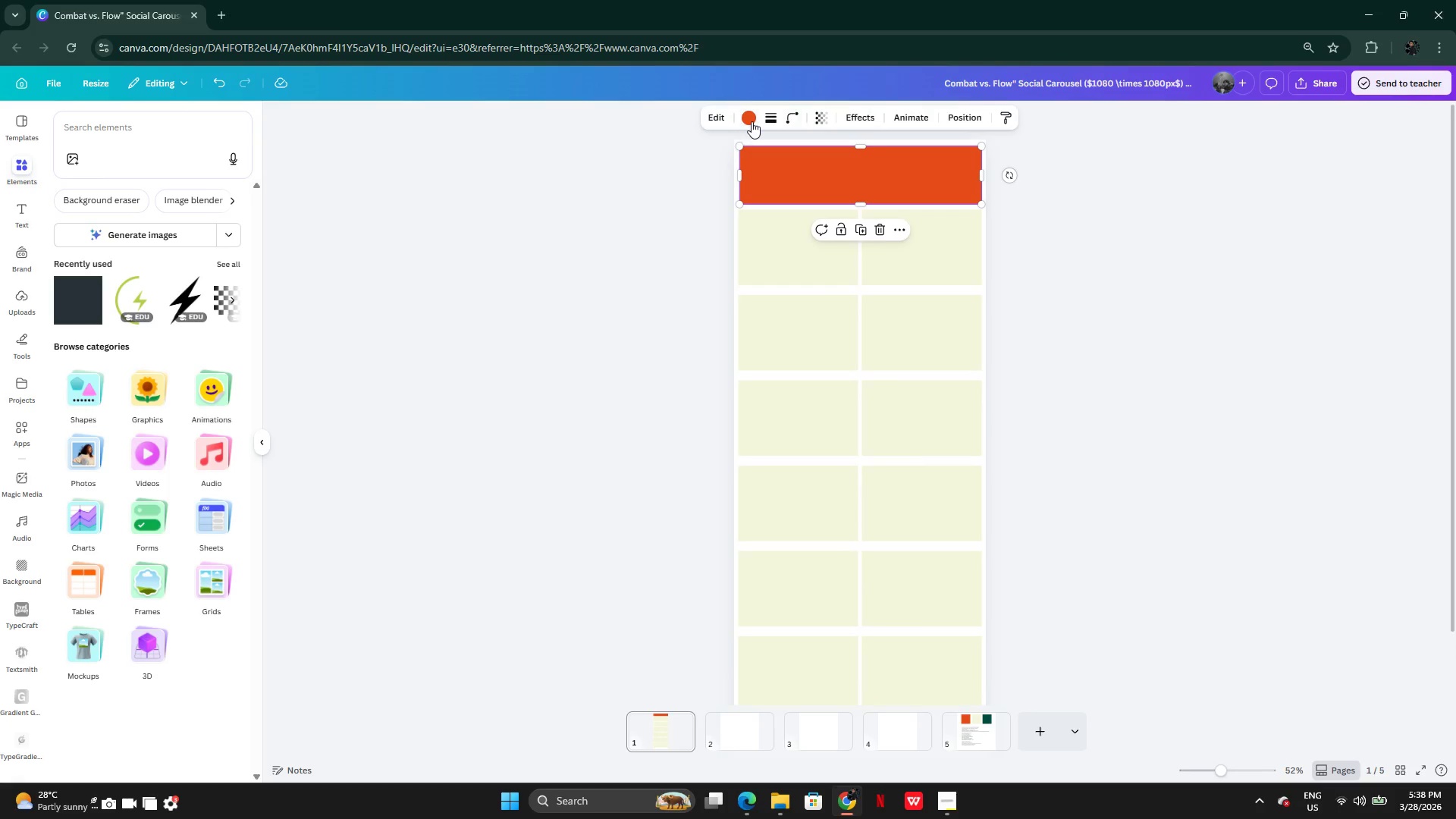 
left_click([752, 121])
 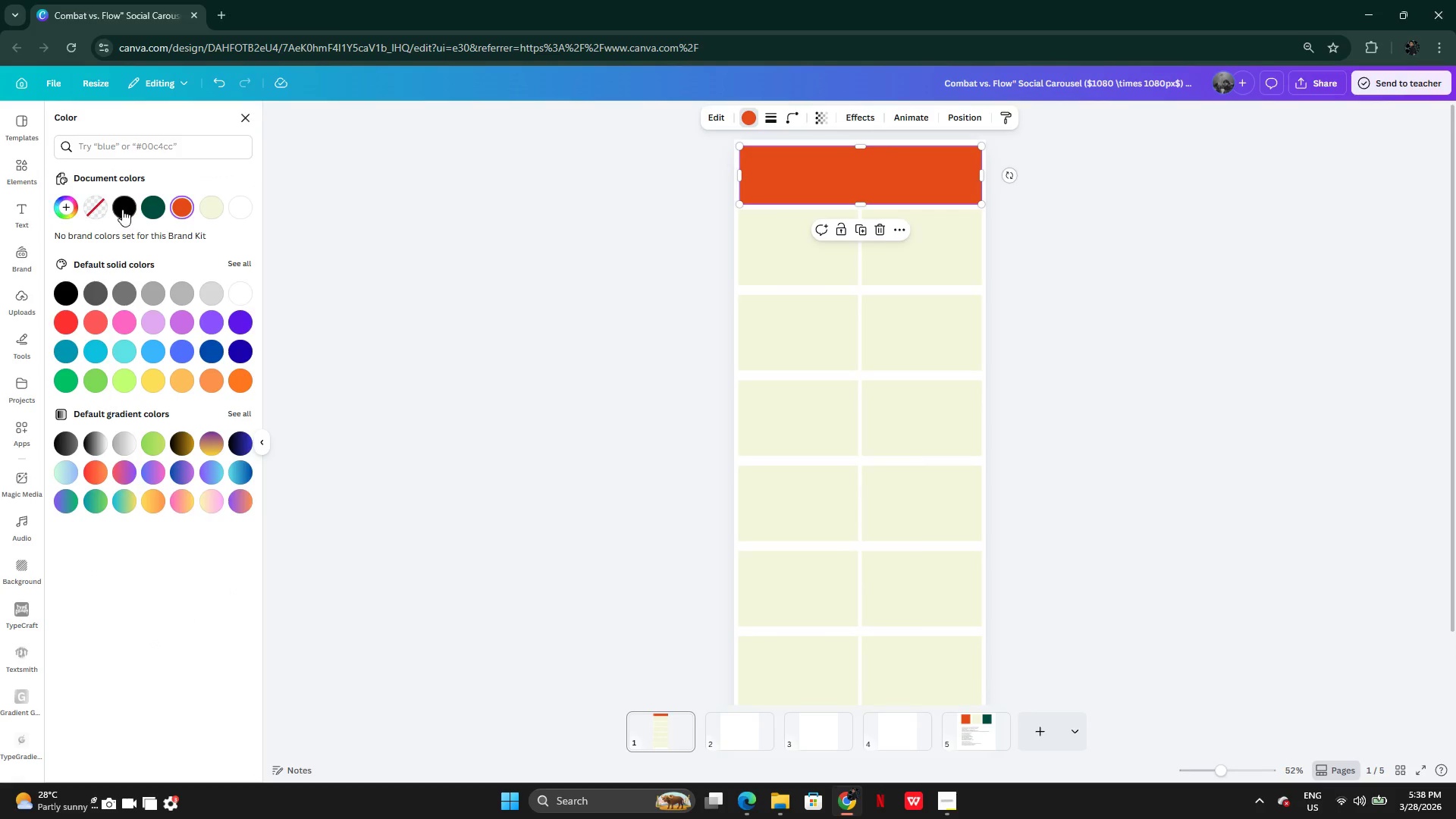 
left_click([149, 209])
 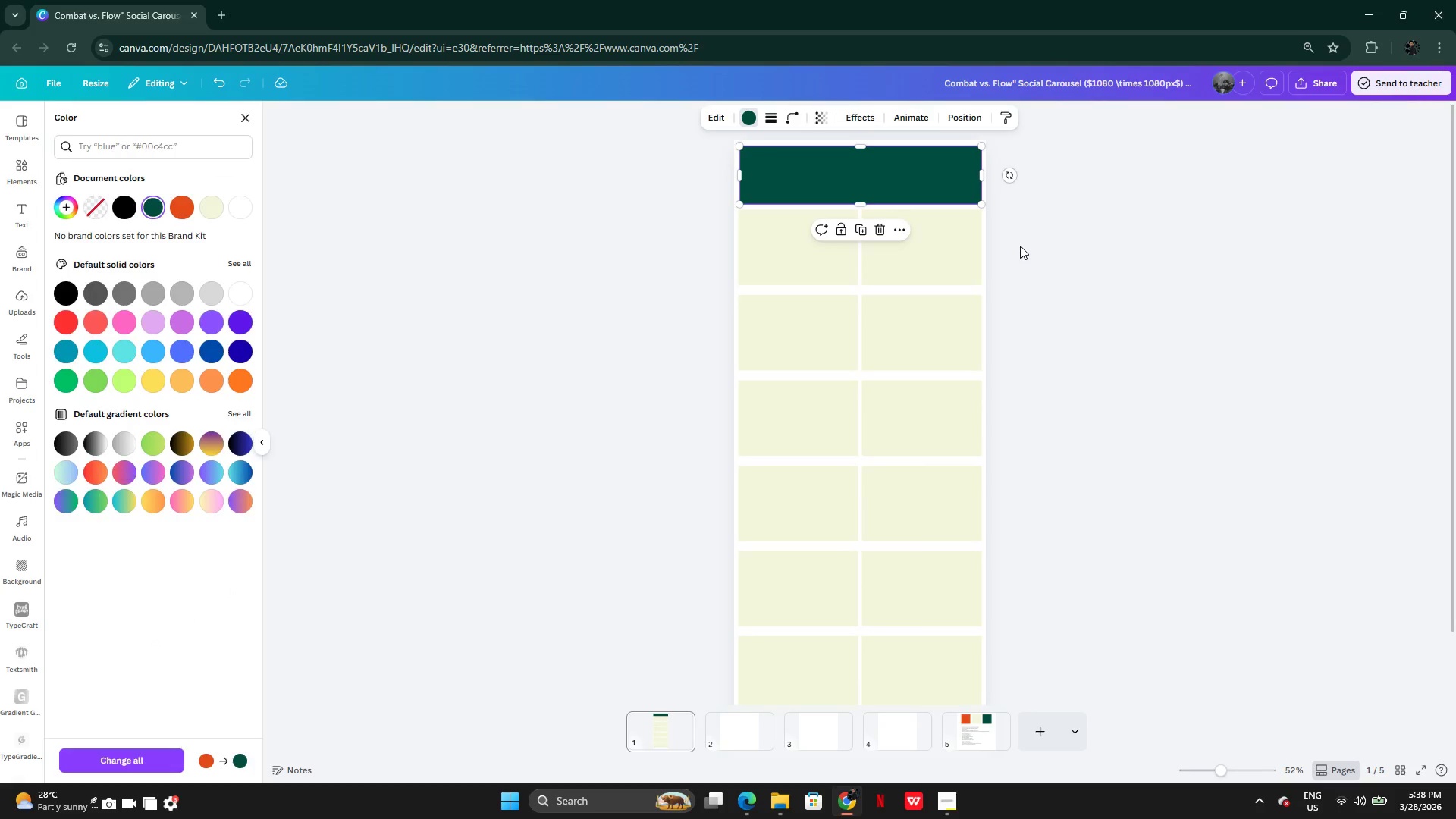 
double_click([1020, 246])
 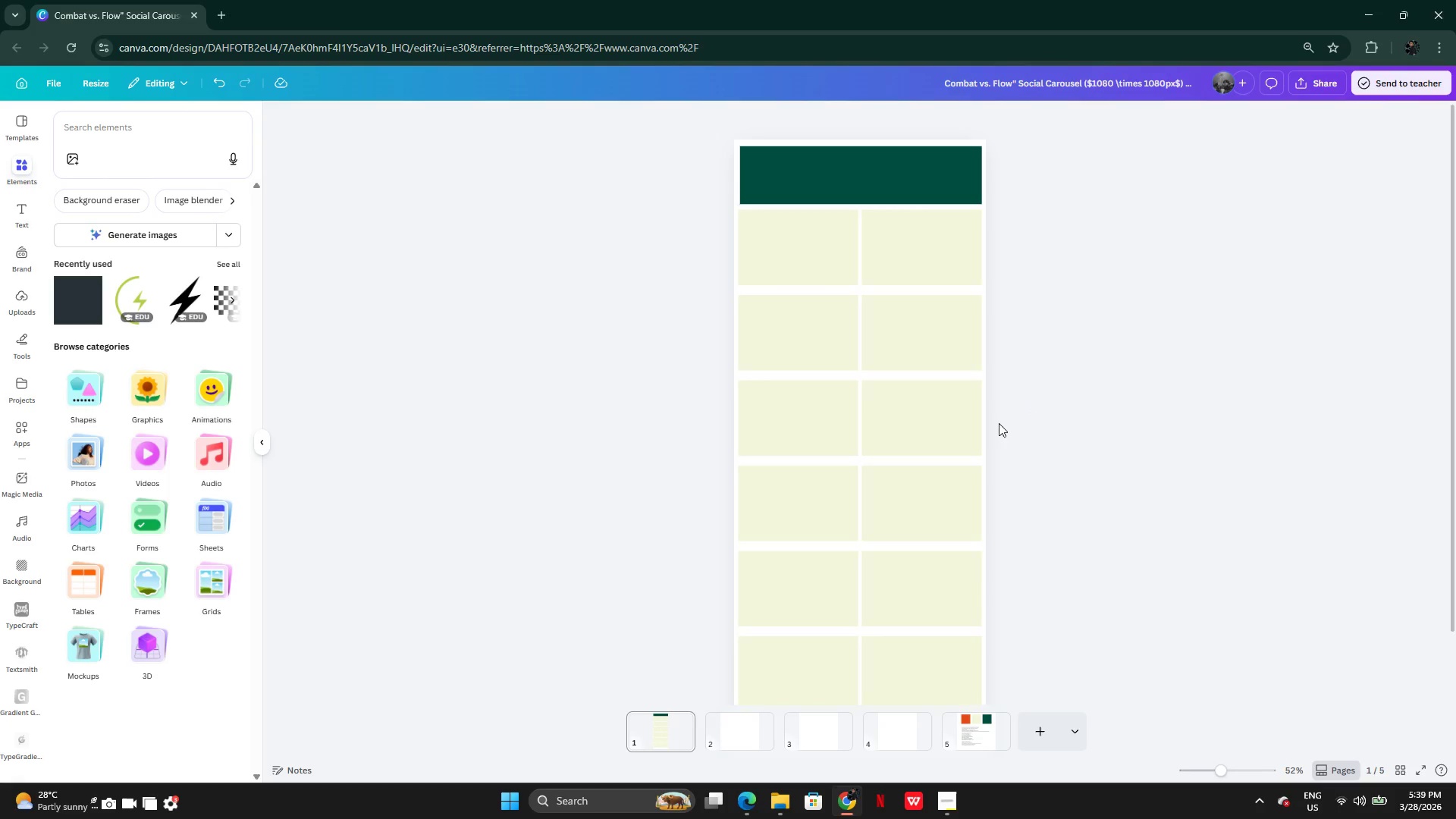 
wait(54.38)
 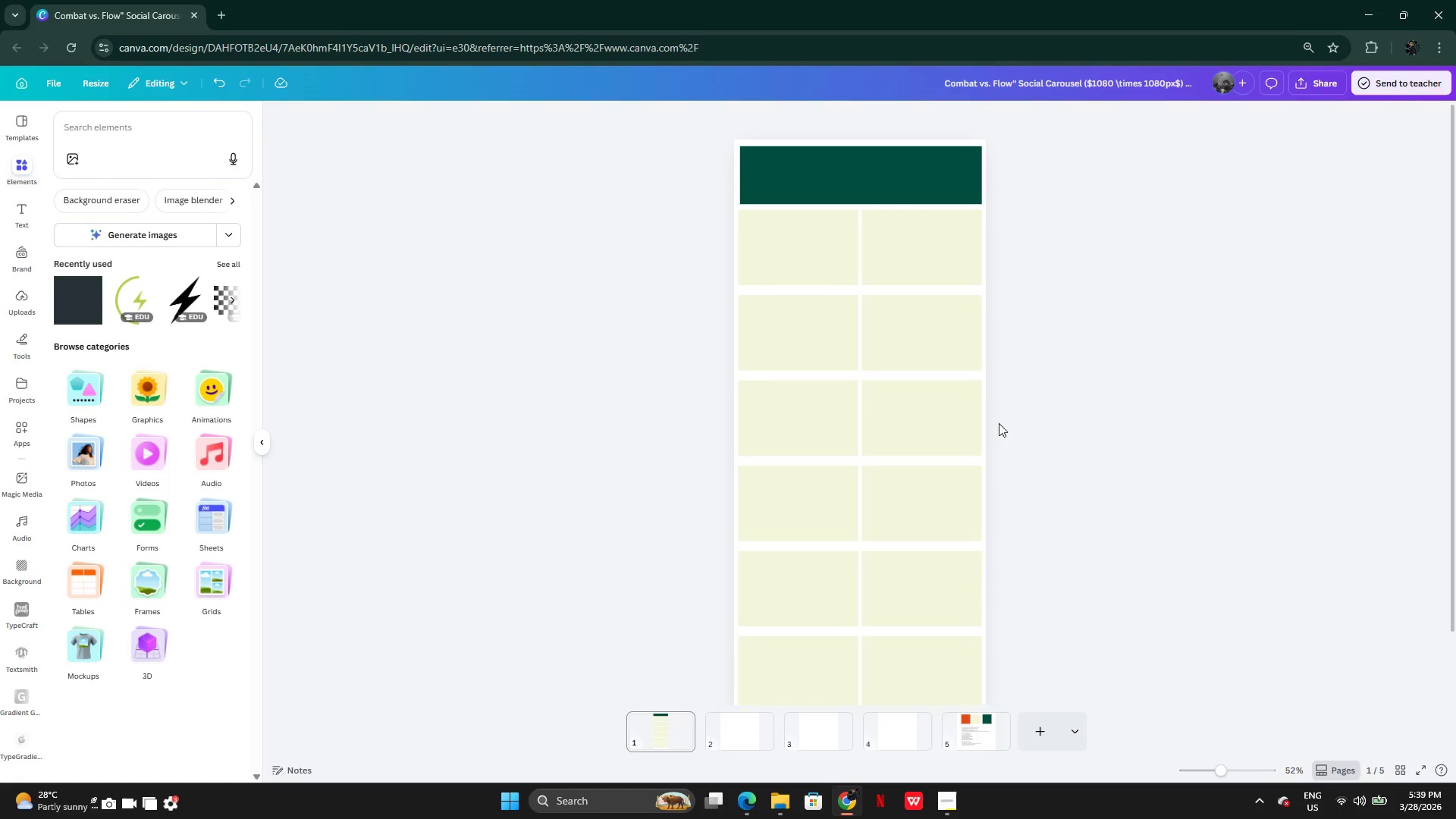 
left_click([862, 207])
 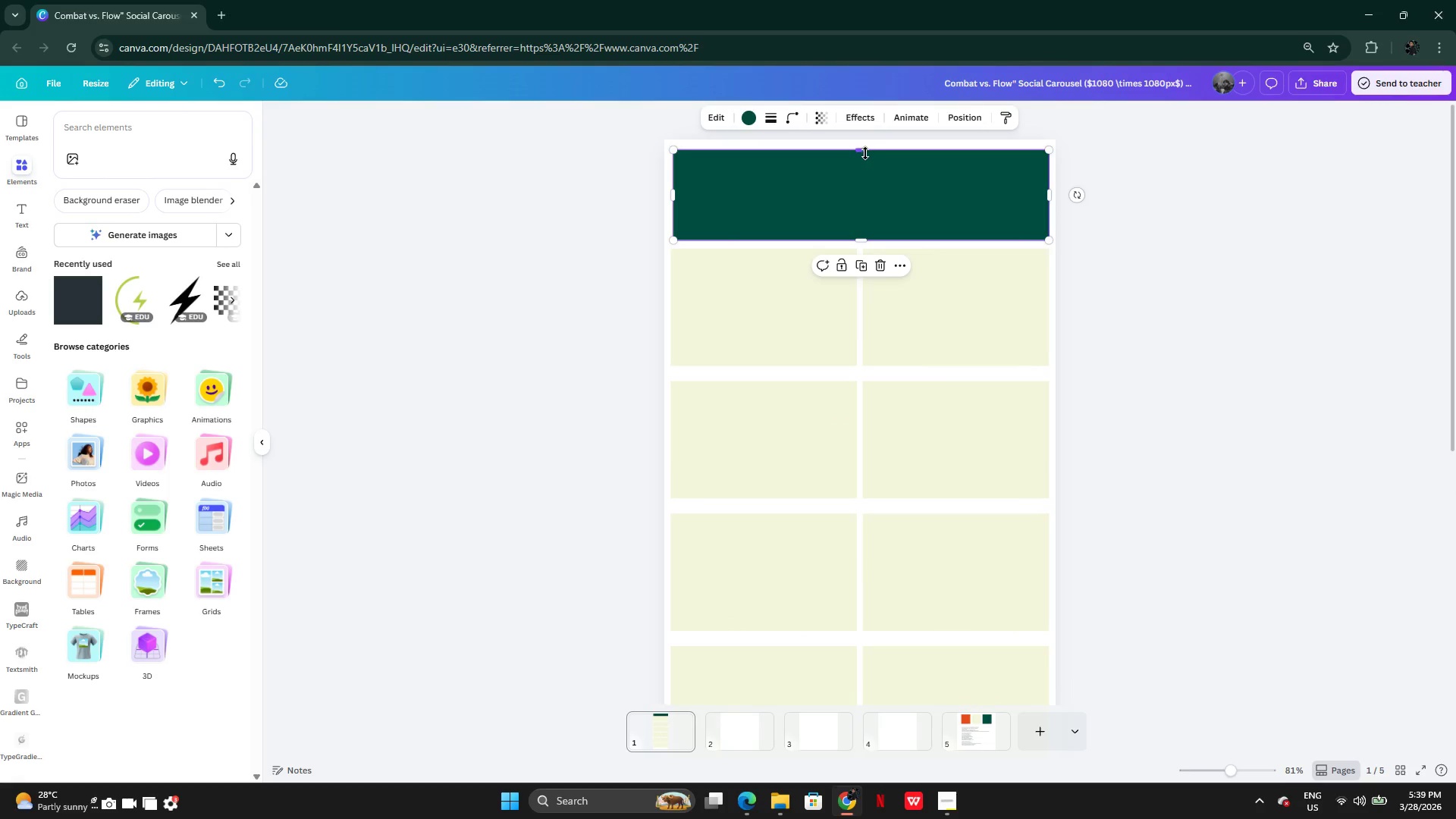 
left_click_drag(start_coordinate=[864, 152], to_coordinate=[850, 199])
 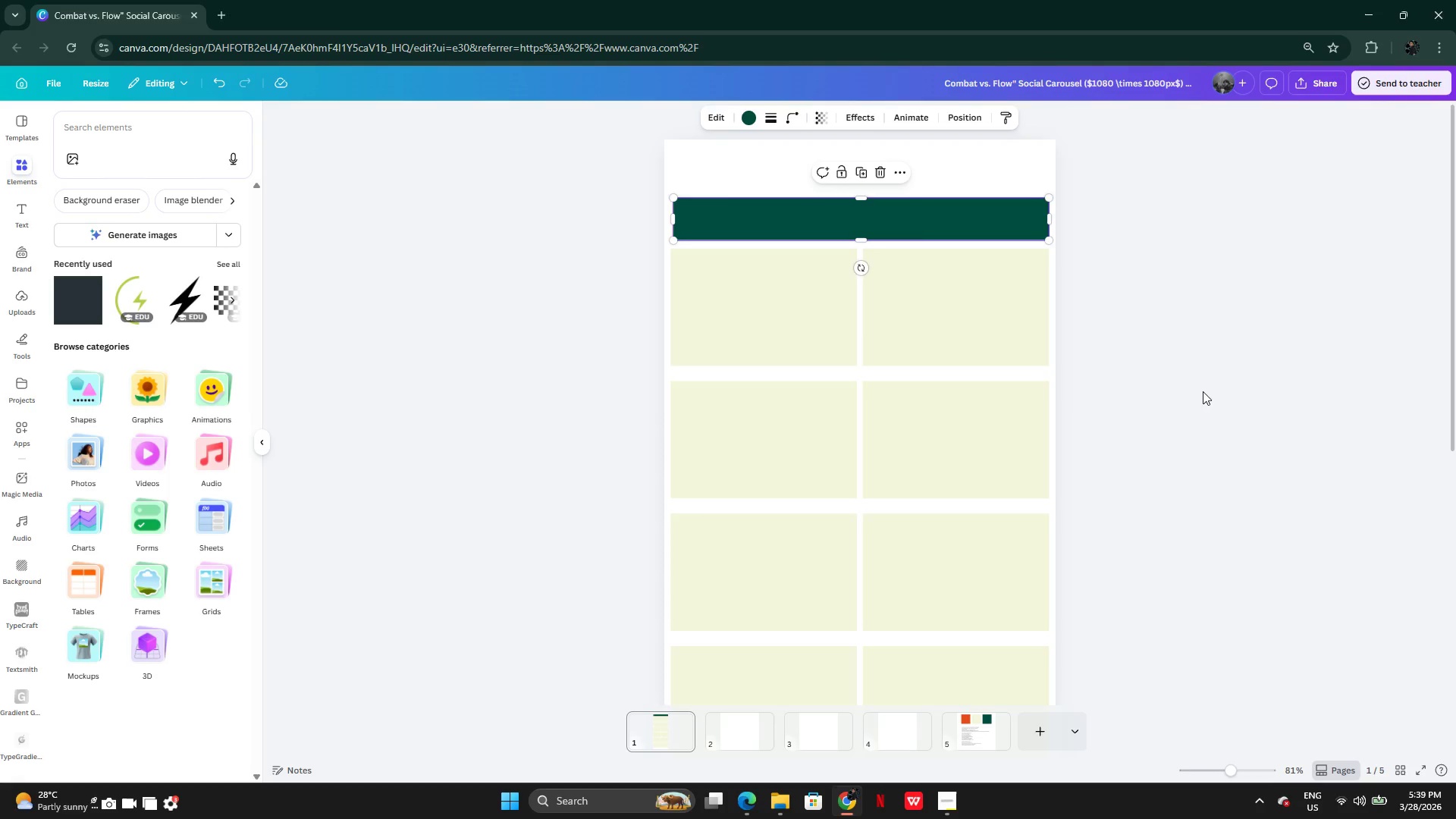 
left_click([1196, 403])
 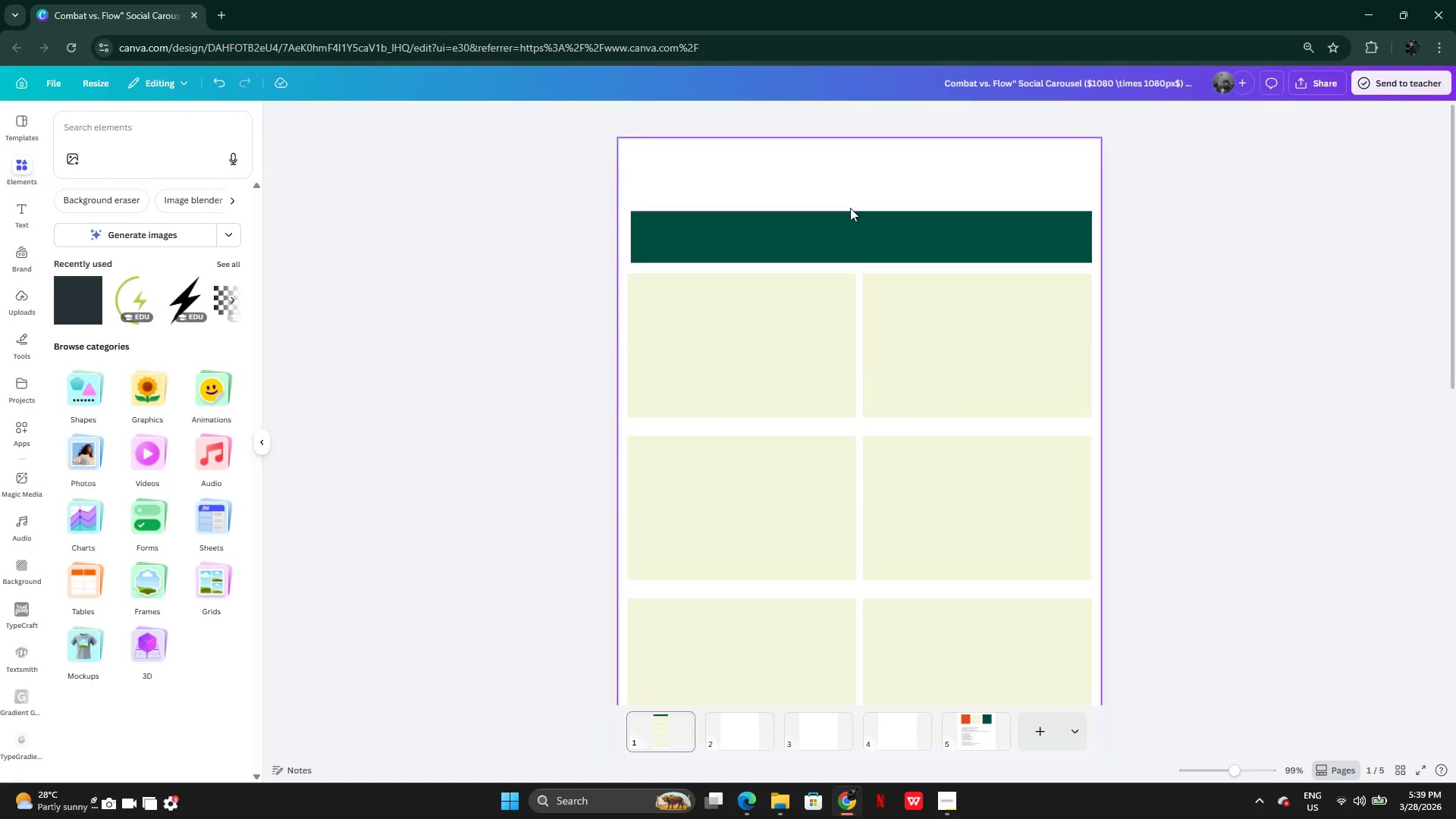 
left_click_drag(start_coordinate=[885, 235], to_coordinate=[885, 182])
 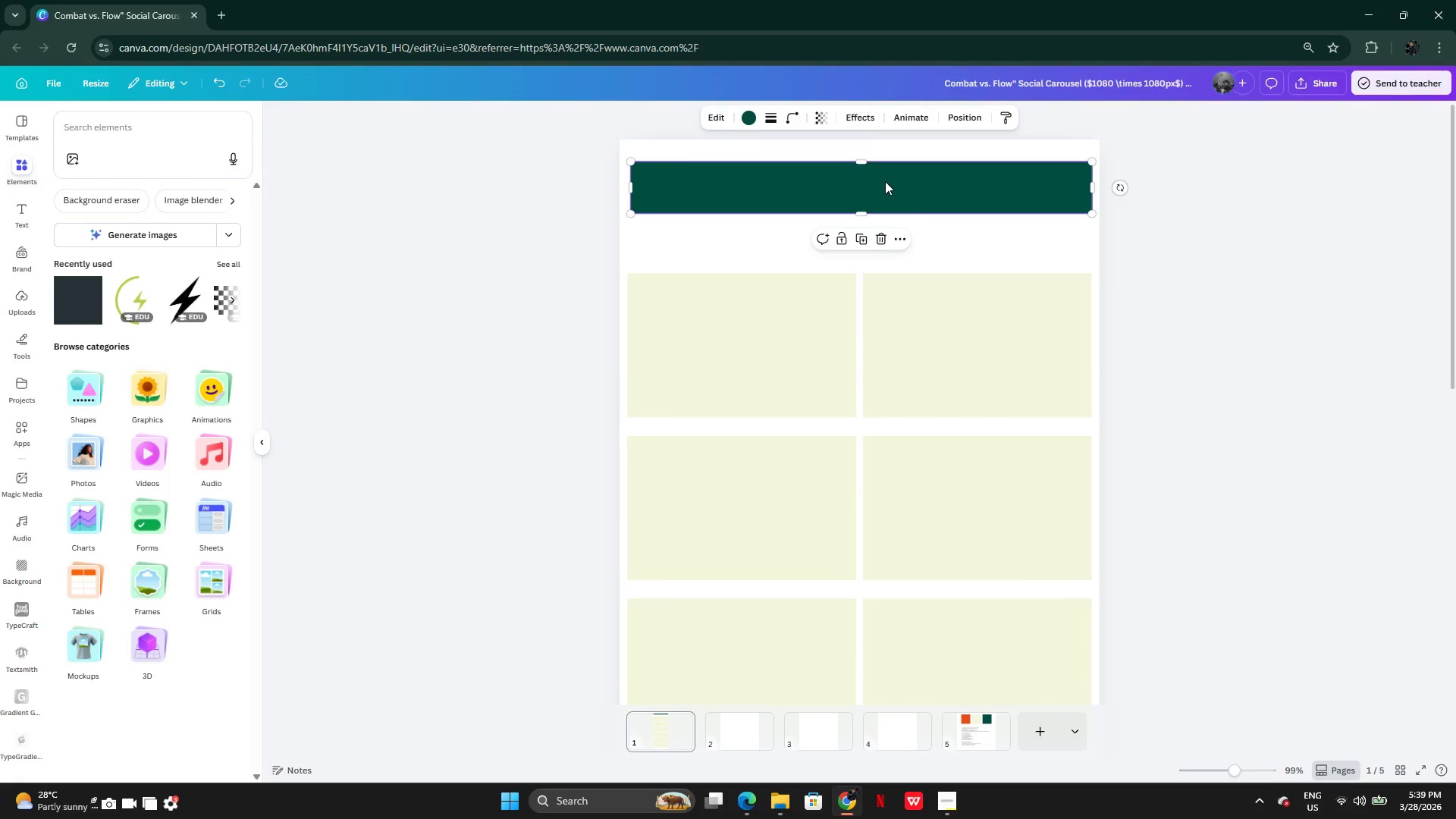 
key(Control+X)
 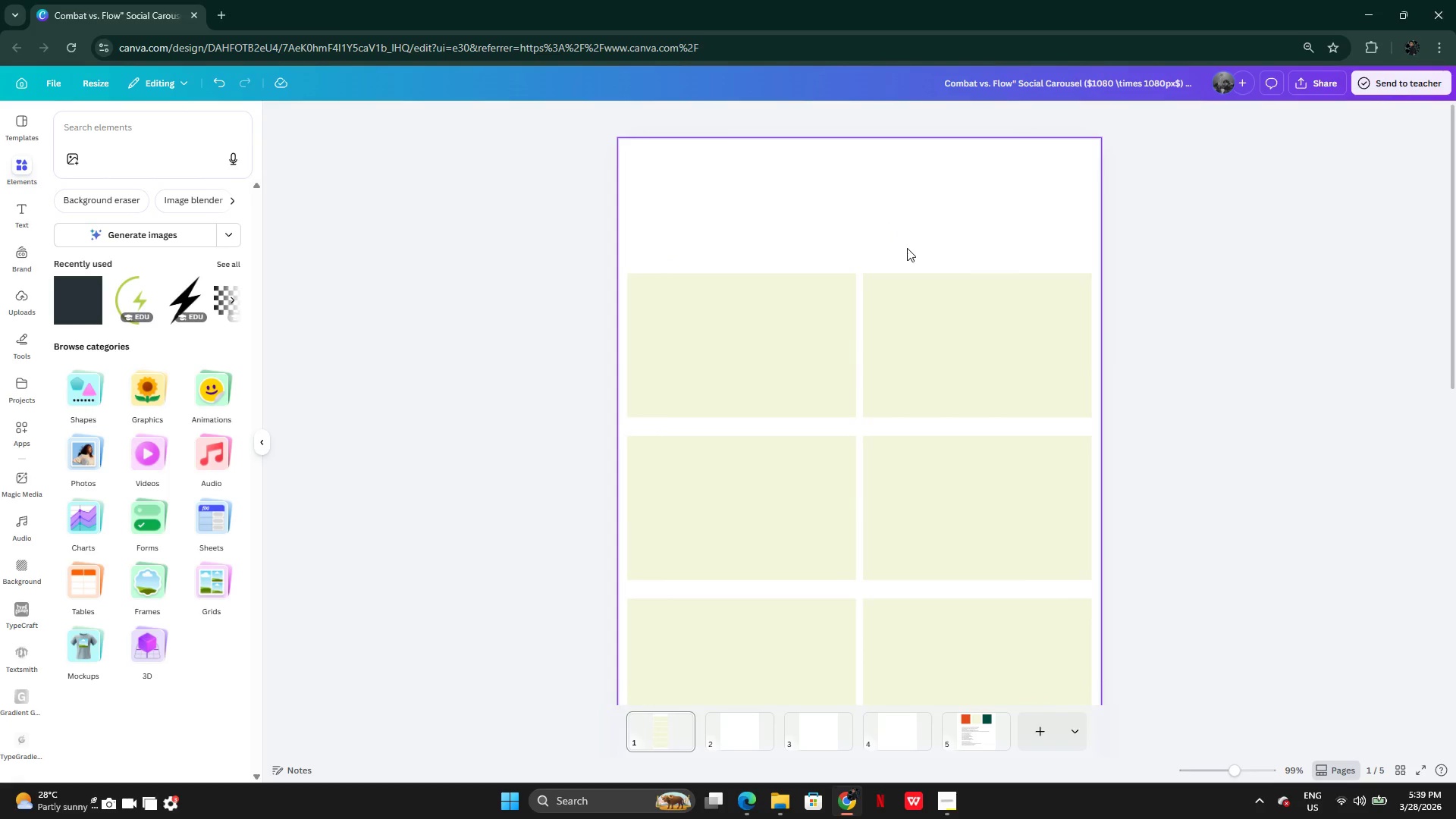 
key(Control+Y)
 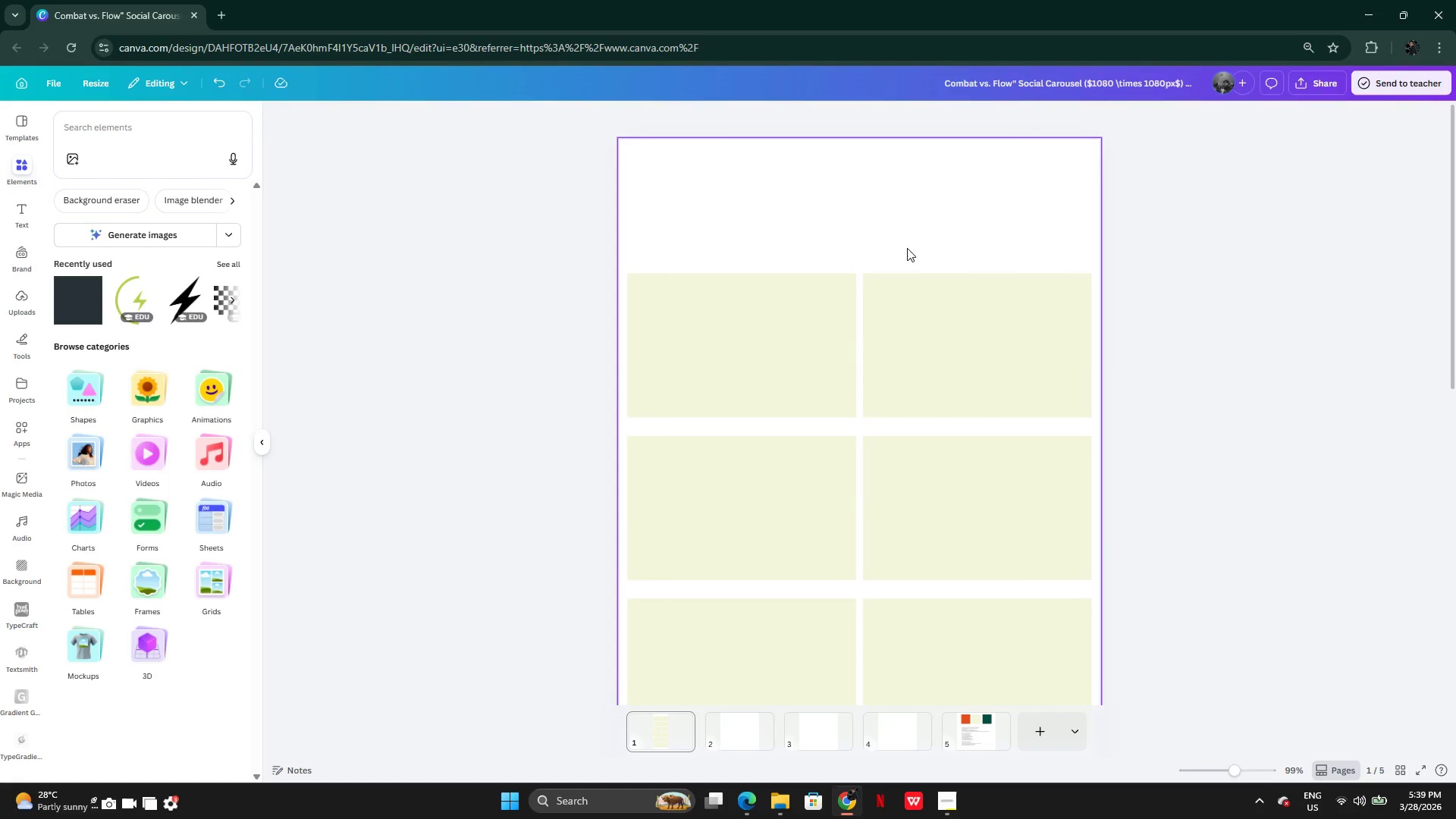 
key(Control+Y)
 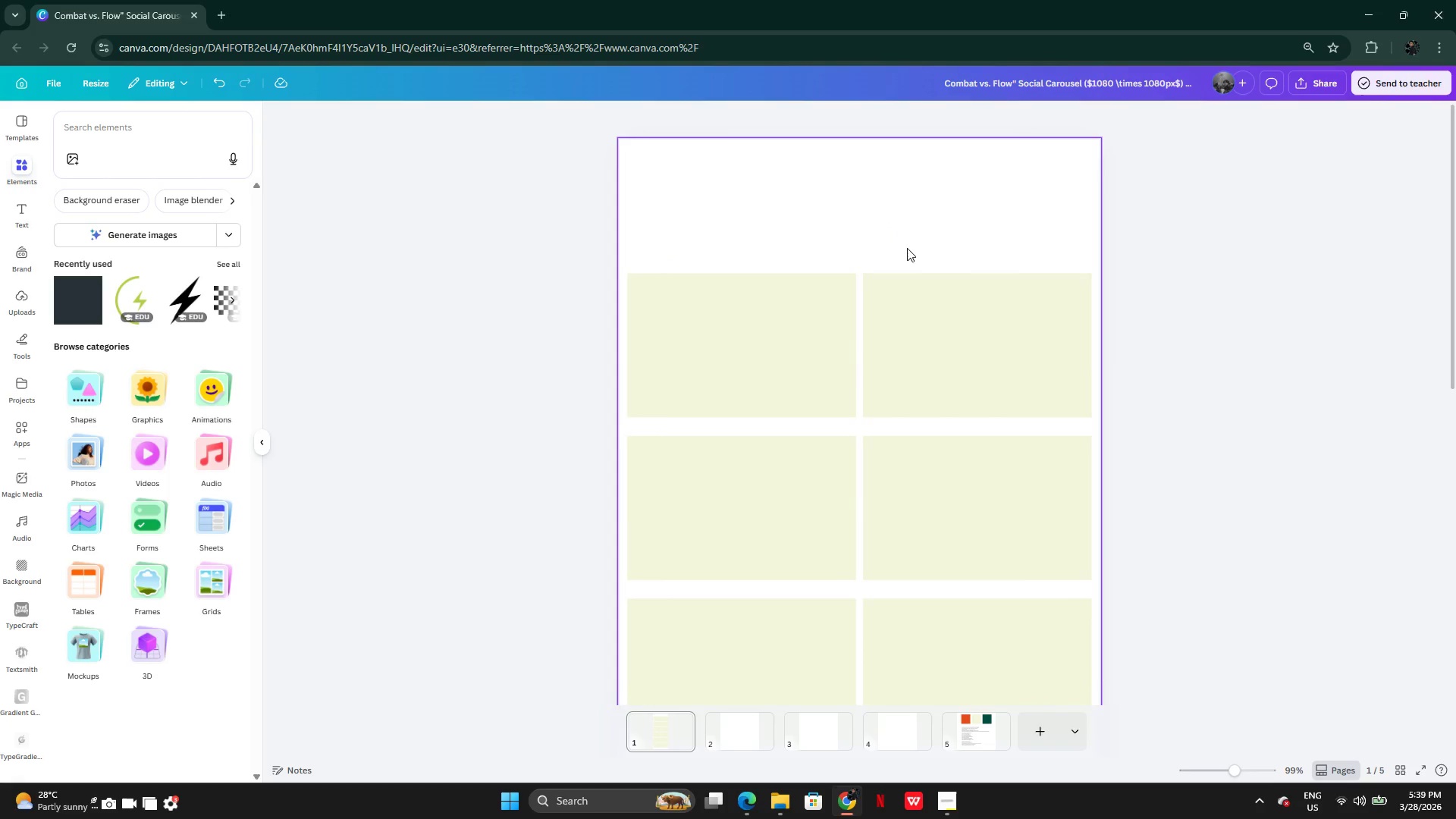 
key(Control+Y)
 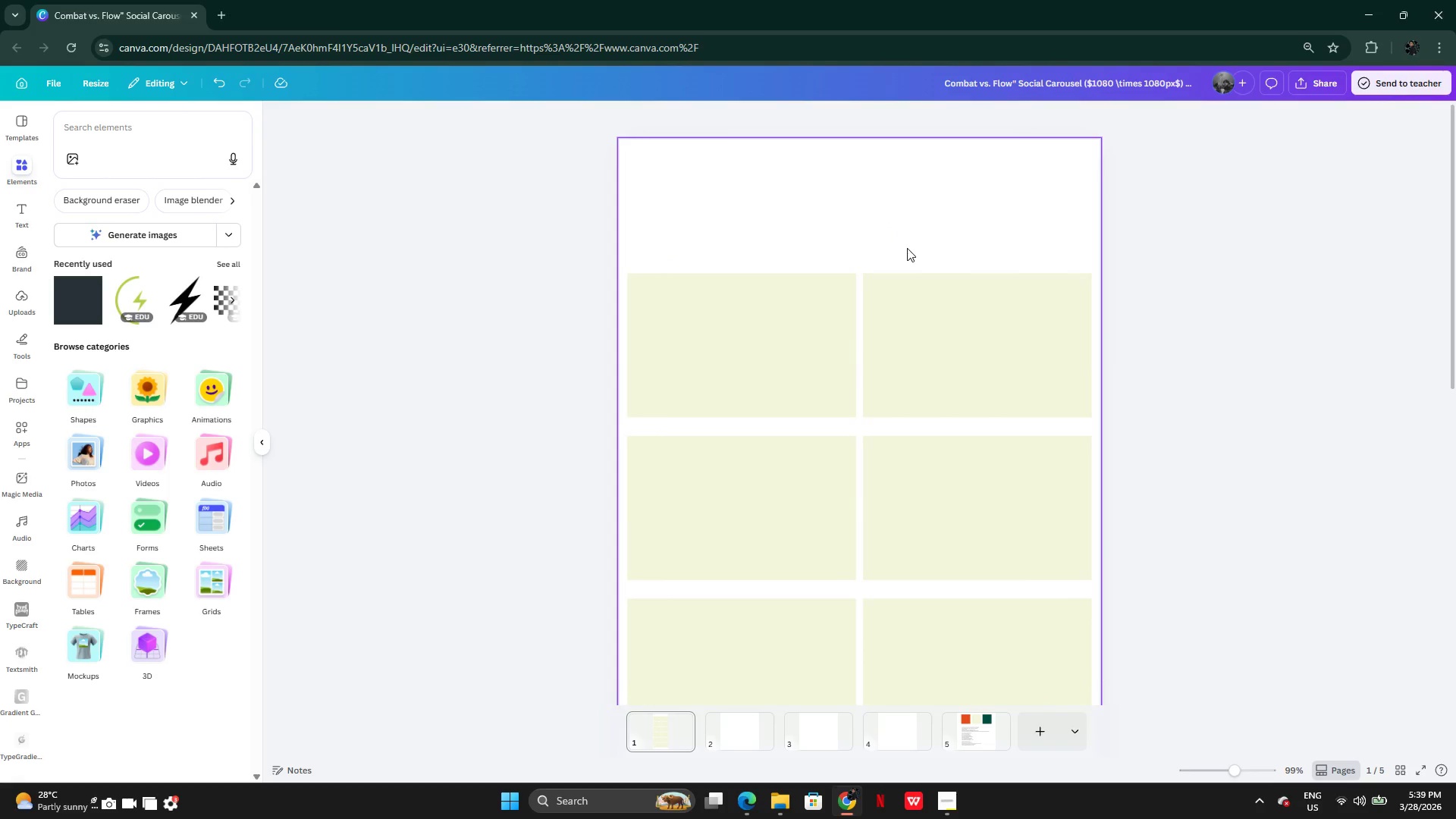 
key(Control+X)
 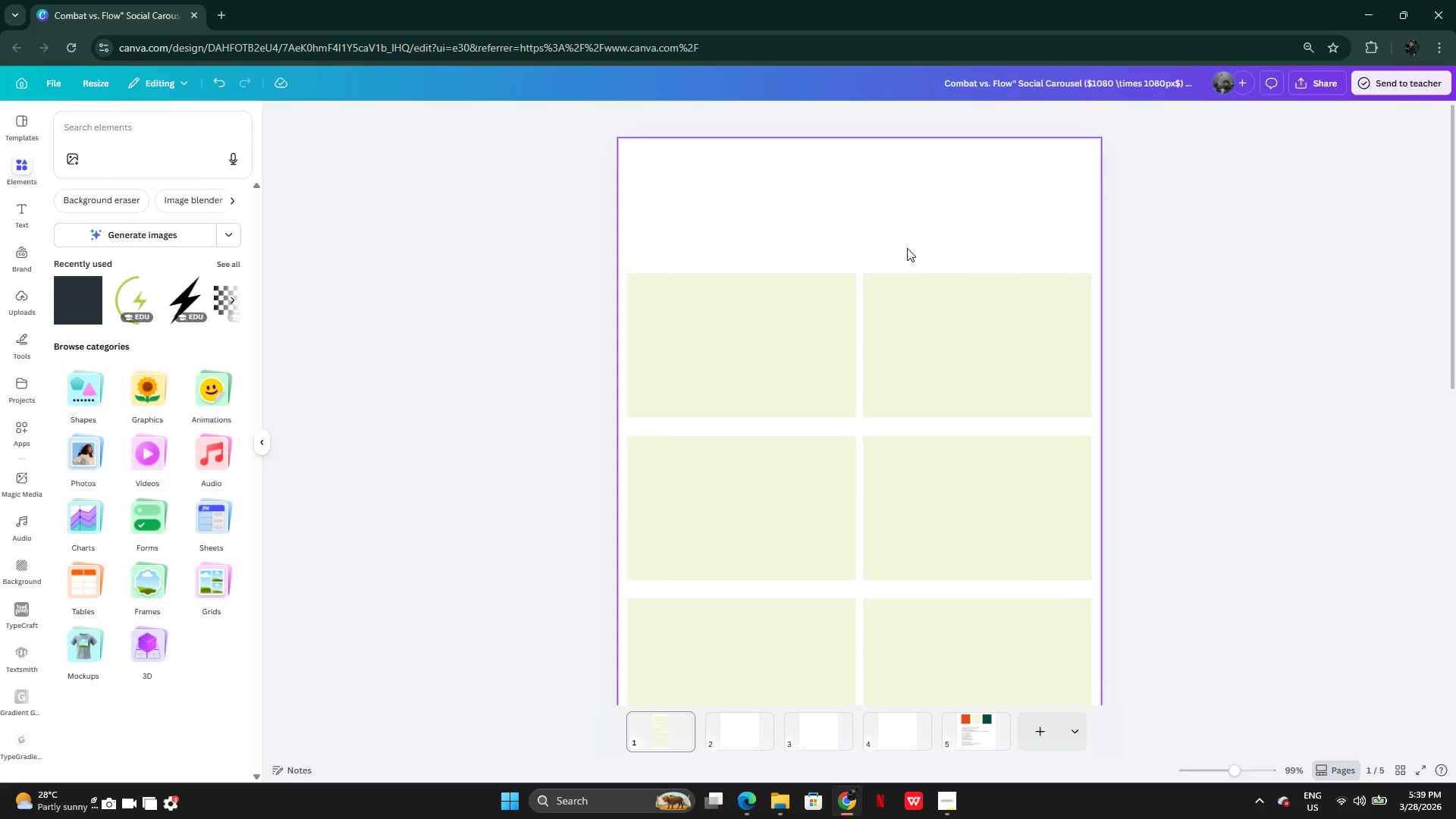 
key(Control+Z)
 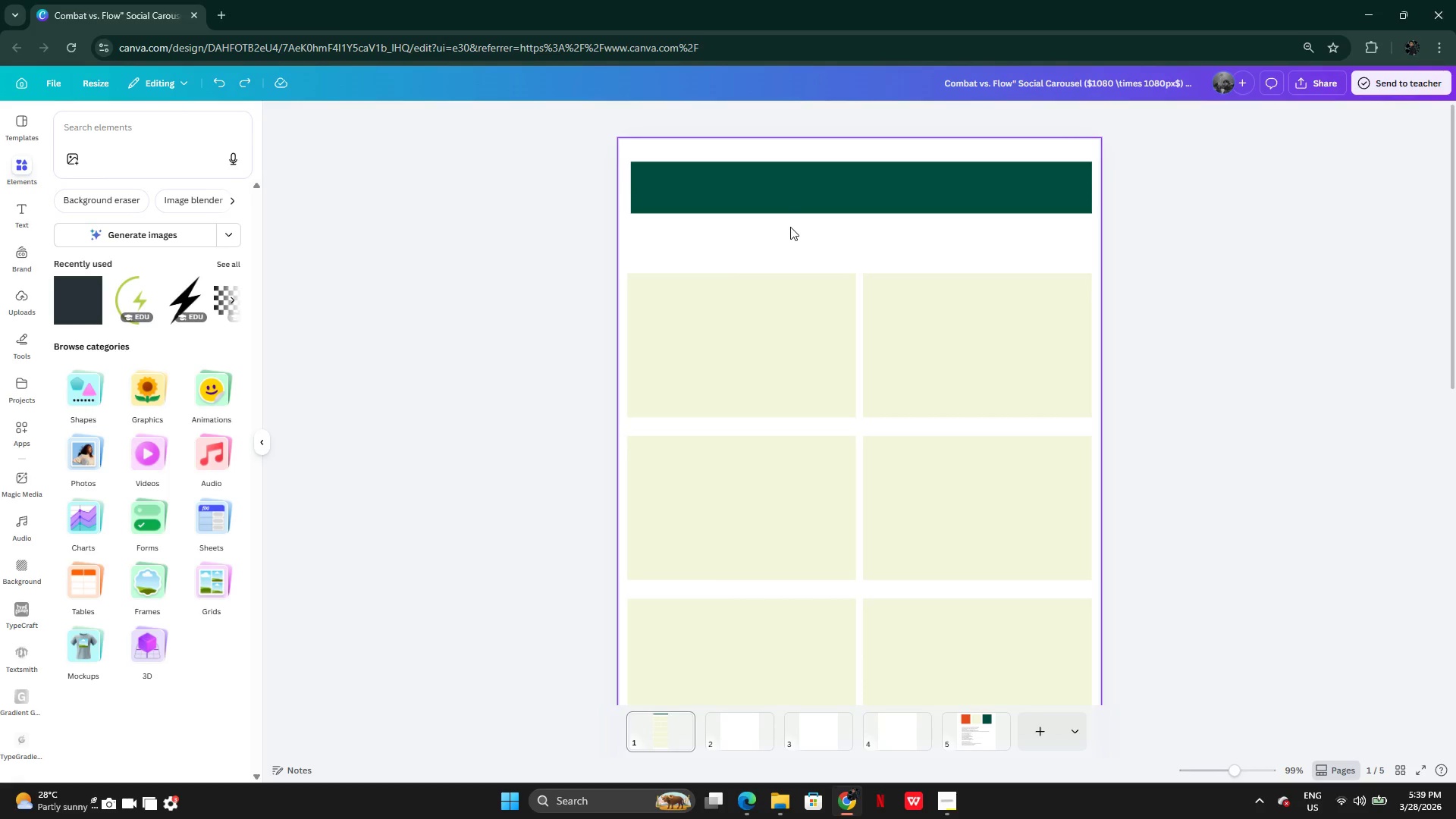 
left_click([832, 195])
 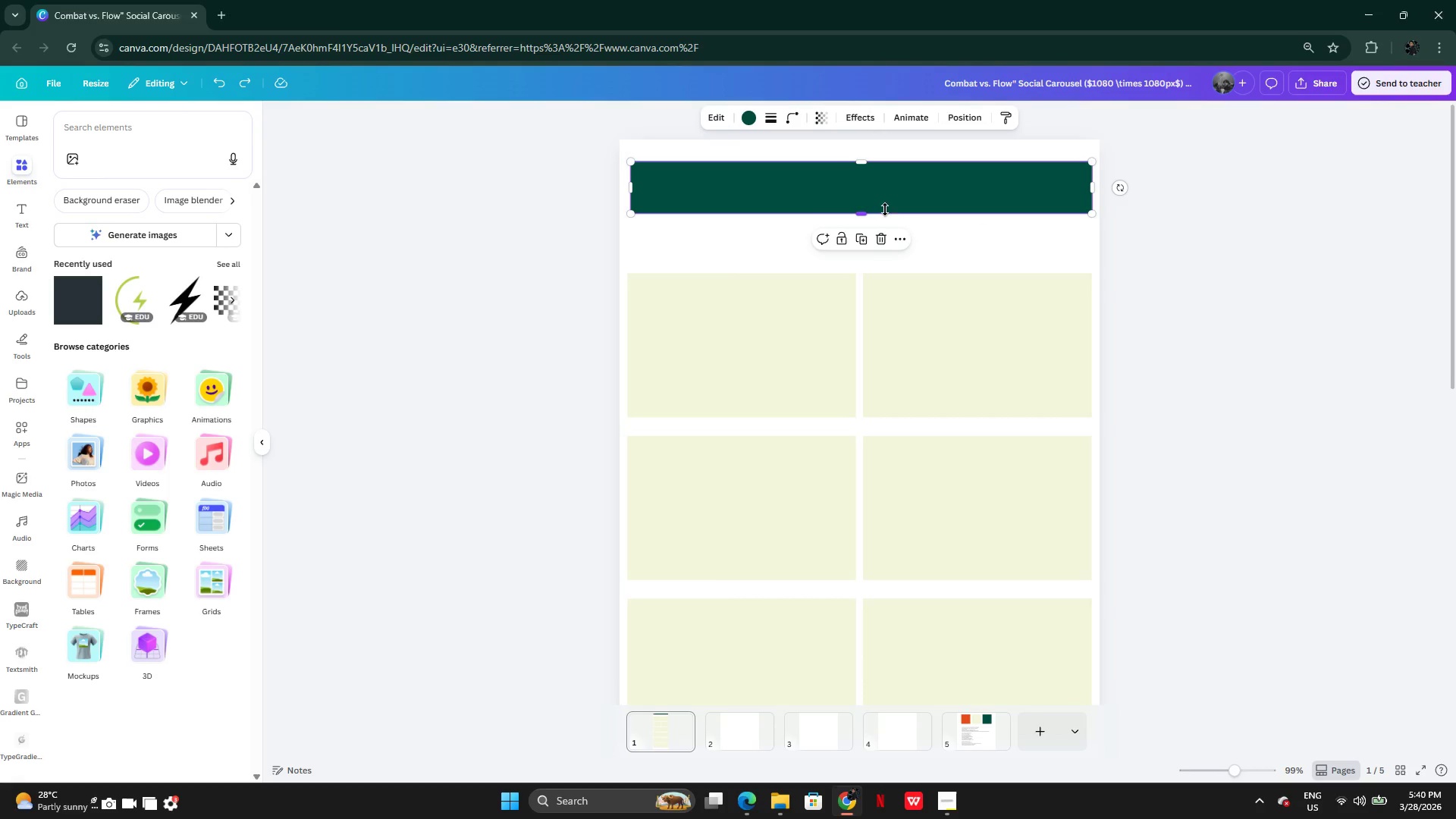 
left_click_drag(start_coordinate=[915, 202], to_coordinate=[914, 253])
 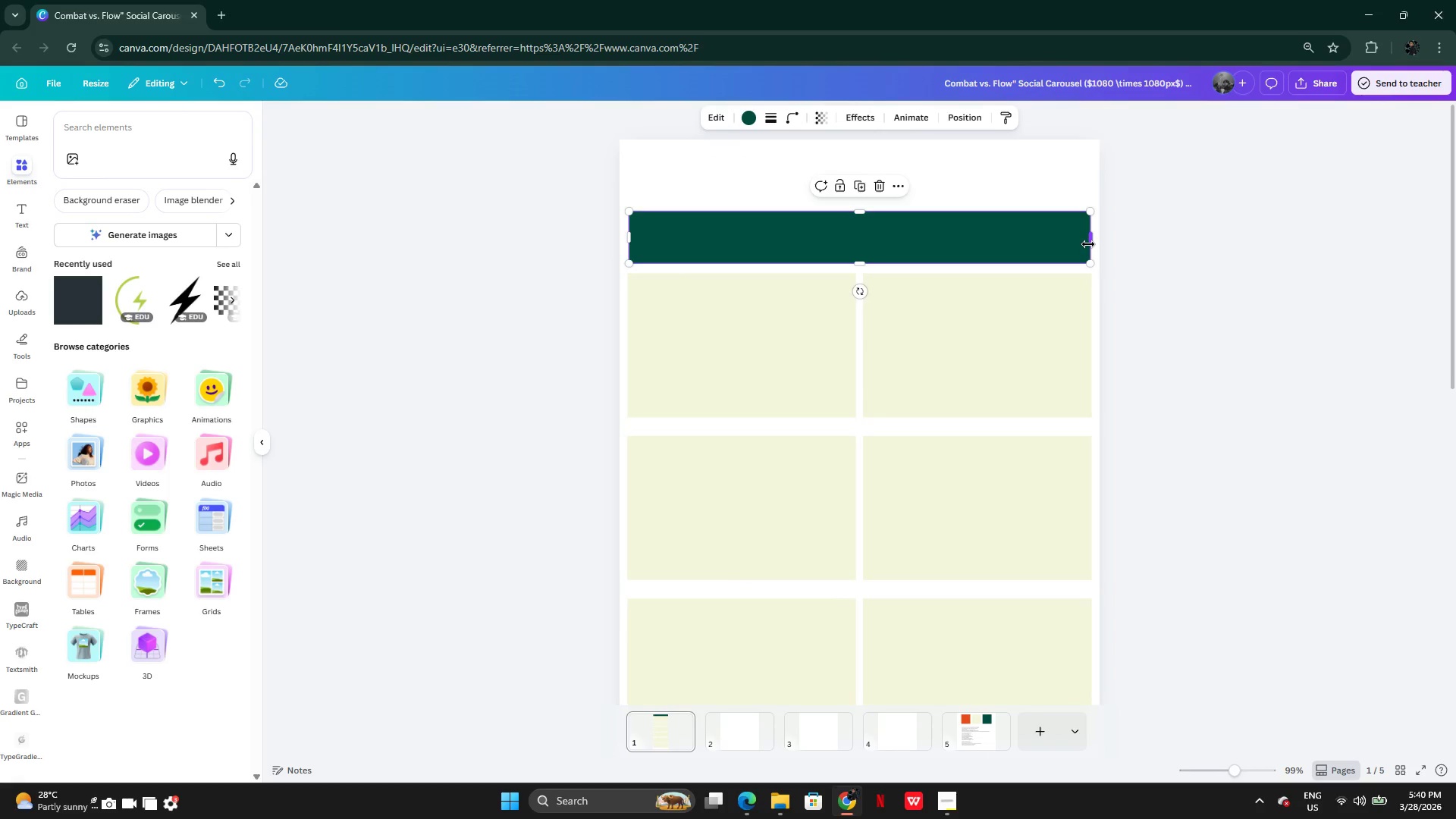 
left_click_drag(start_coordinate=[1088, 244], to_coordinate=[852, 238])
 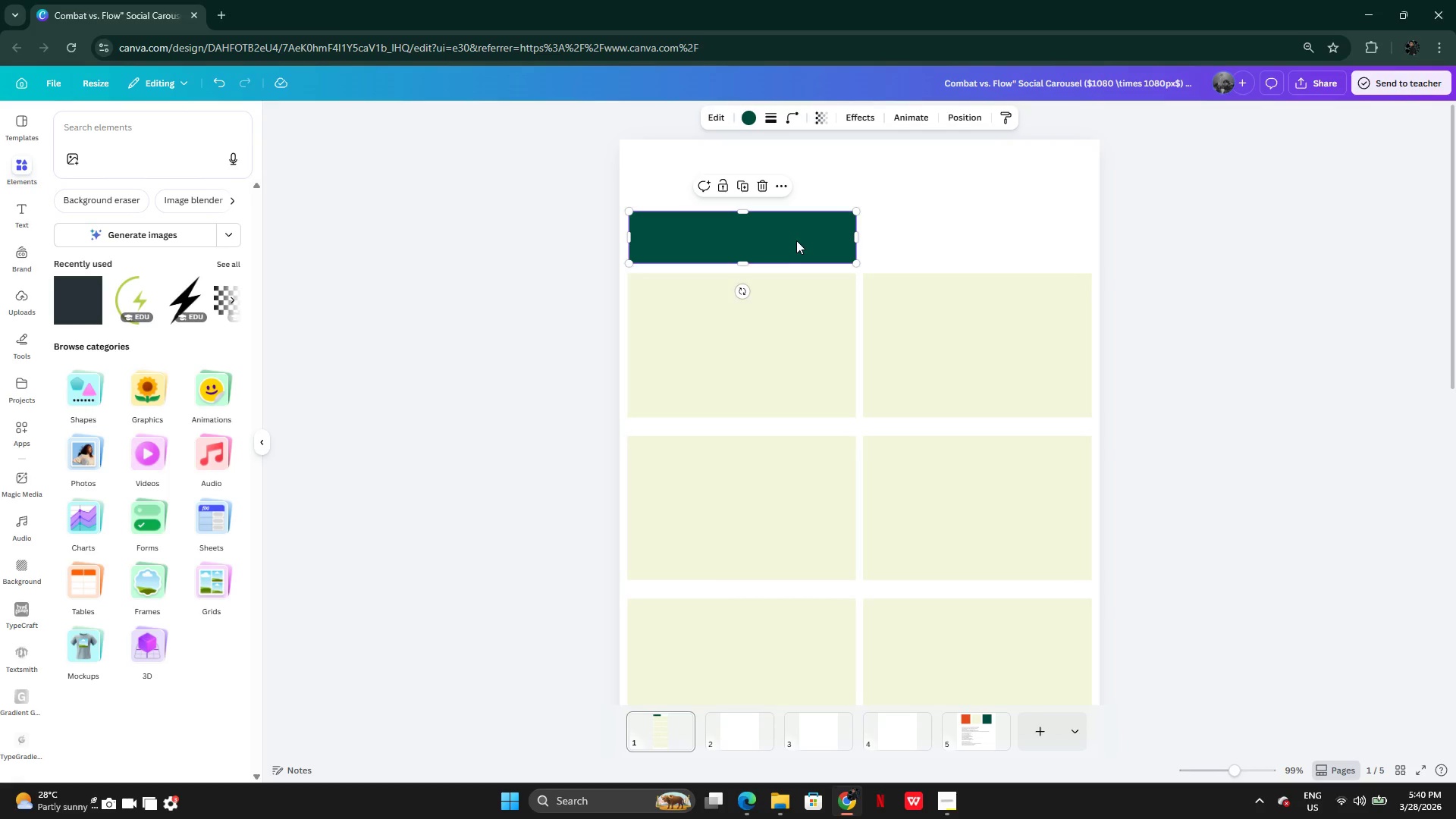 
hold_key(key=AltLeft, duration=0.33)
left_click_drag(start_coordinate=[758, 239], to_coordinate=[834, 239])
 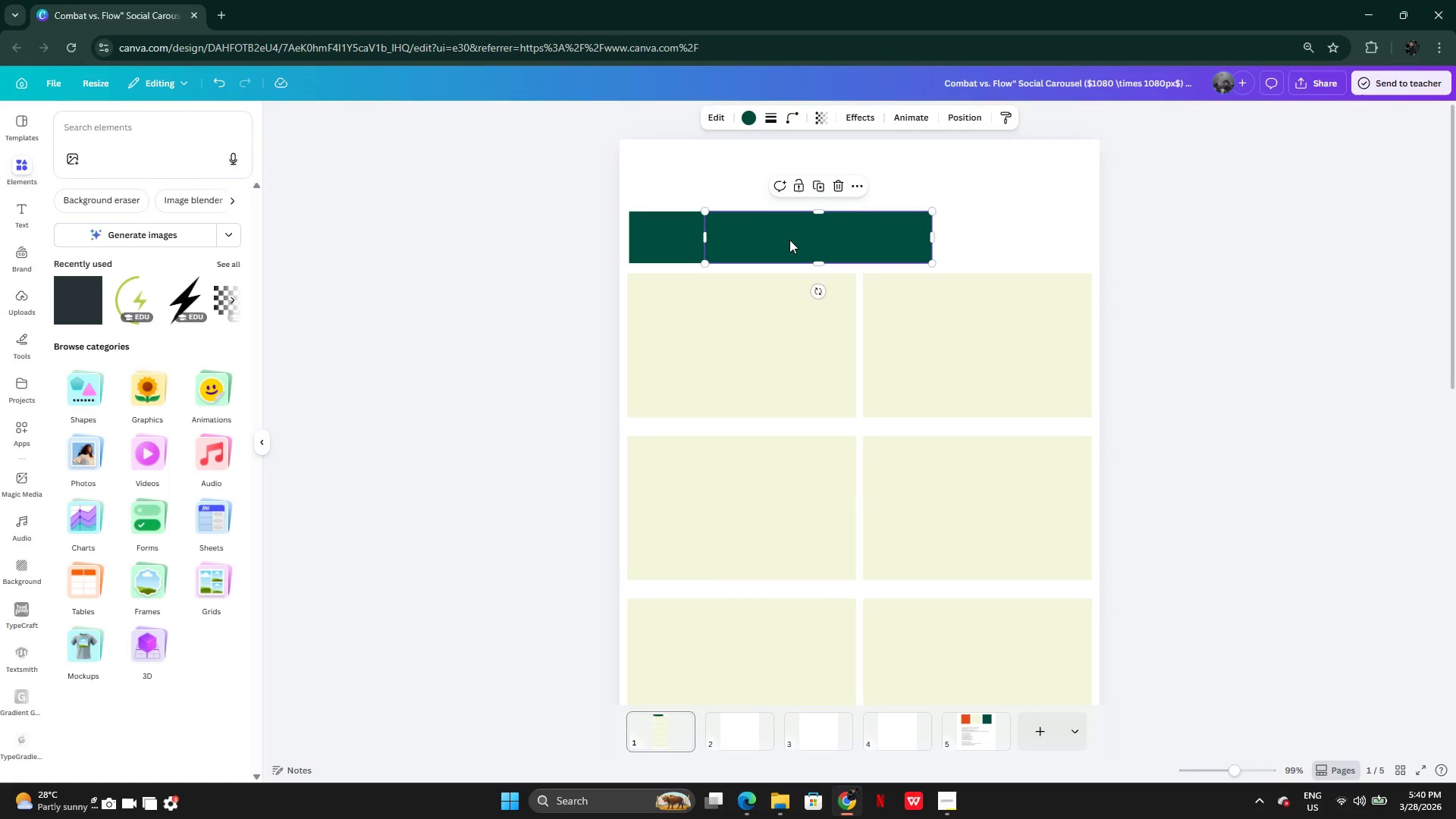 
left_click_drag(start_coordinate=[789, 240], to_coordinate=[948, 237])
 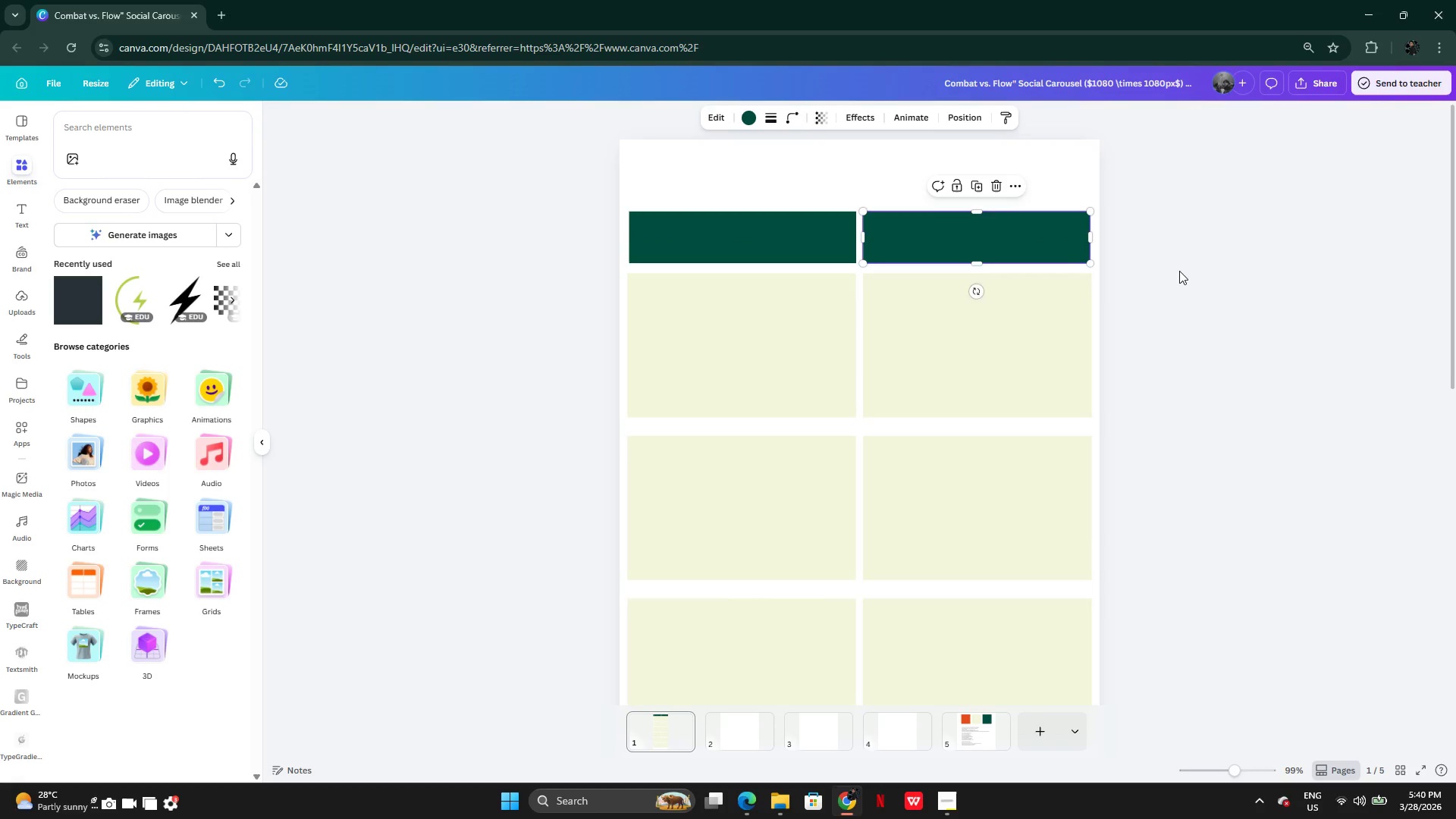 
left_click([1179, 271])
 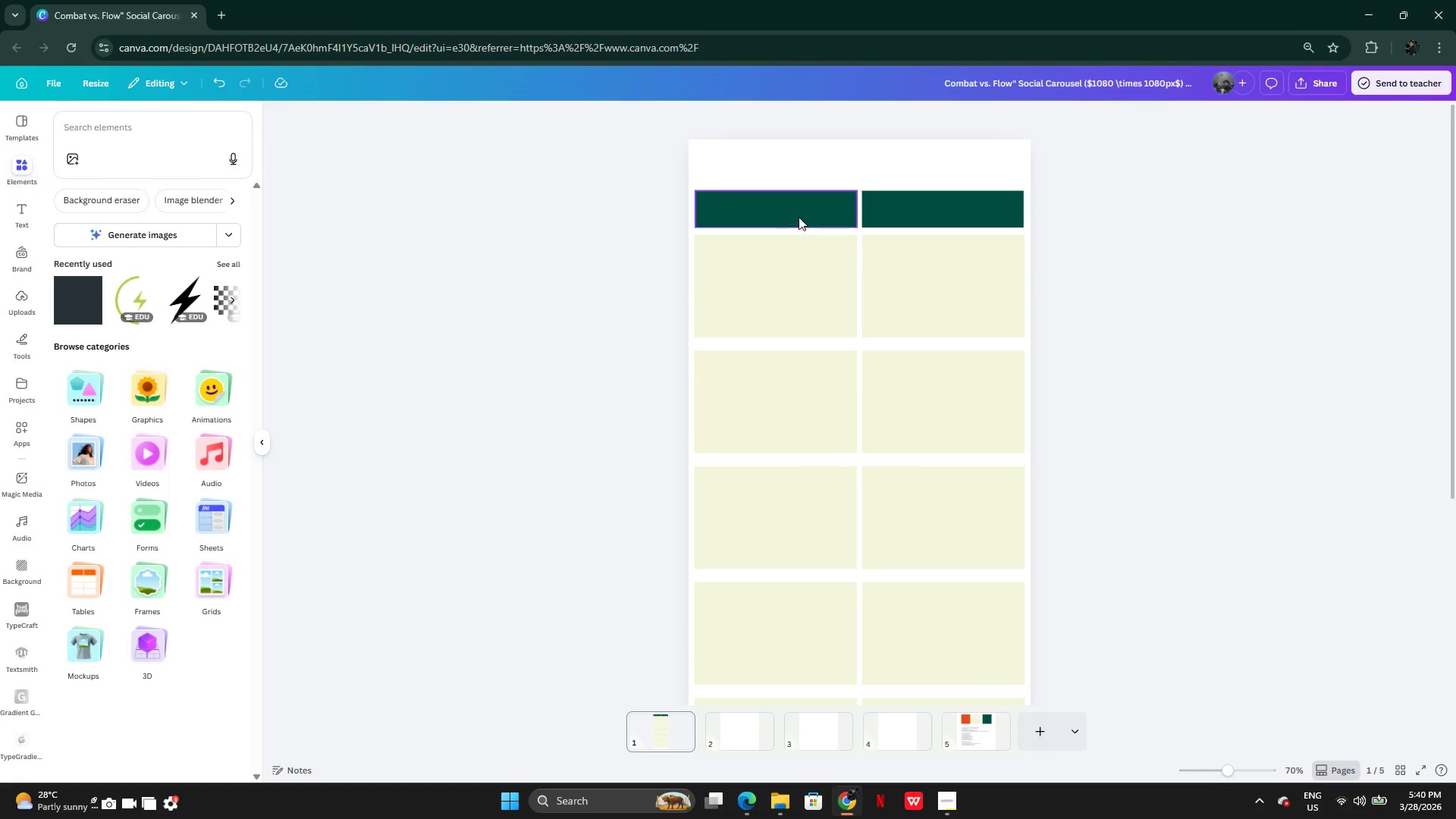 
wait(7.31)
 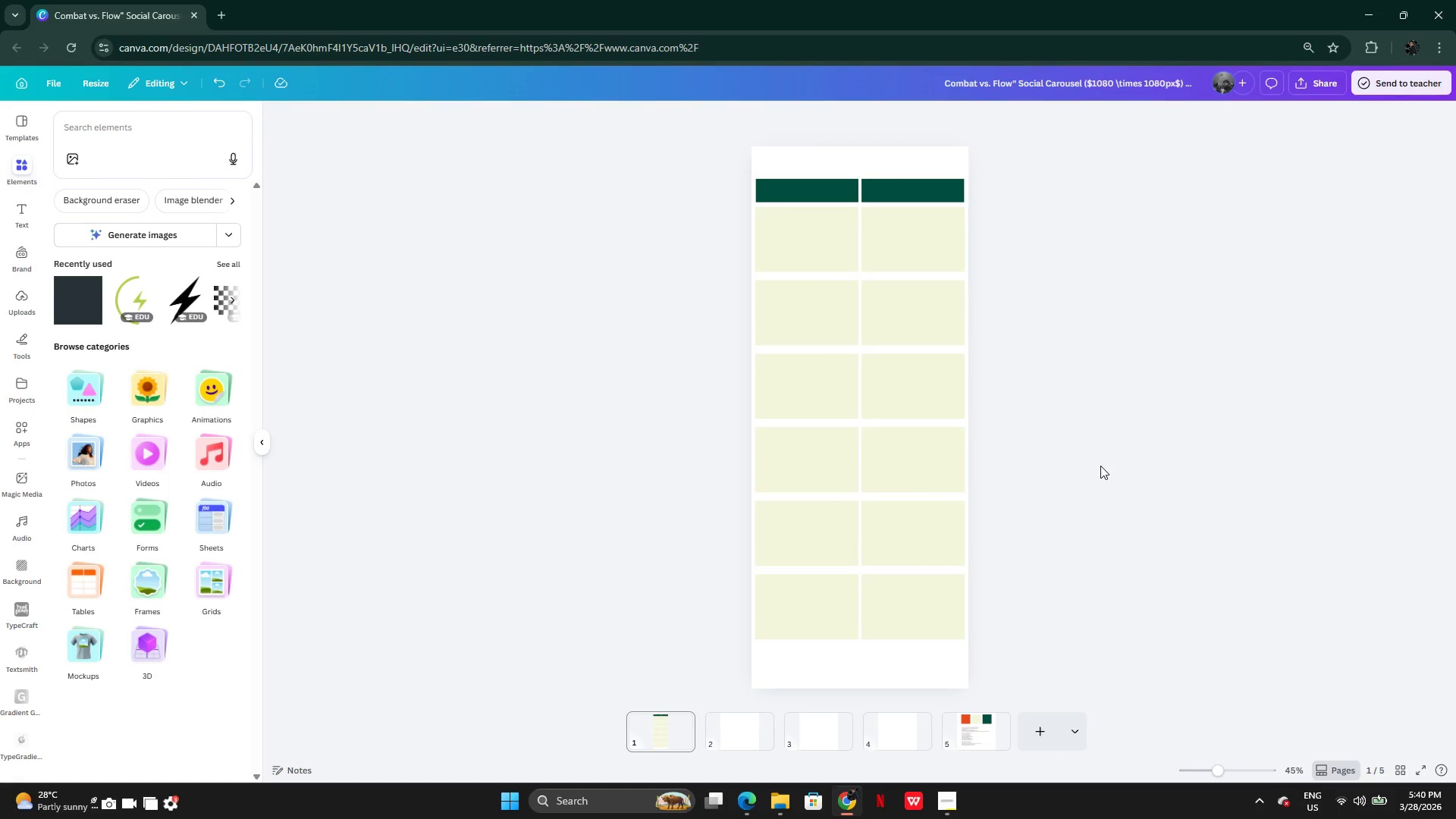 
left_click([794, 206])
 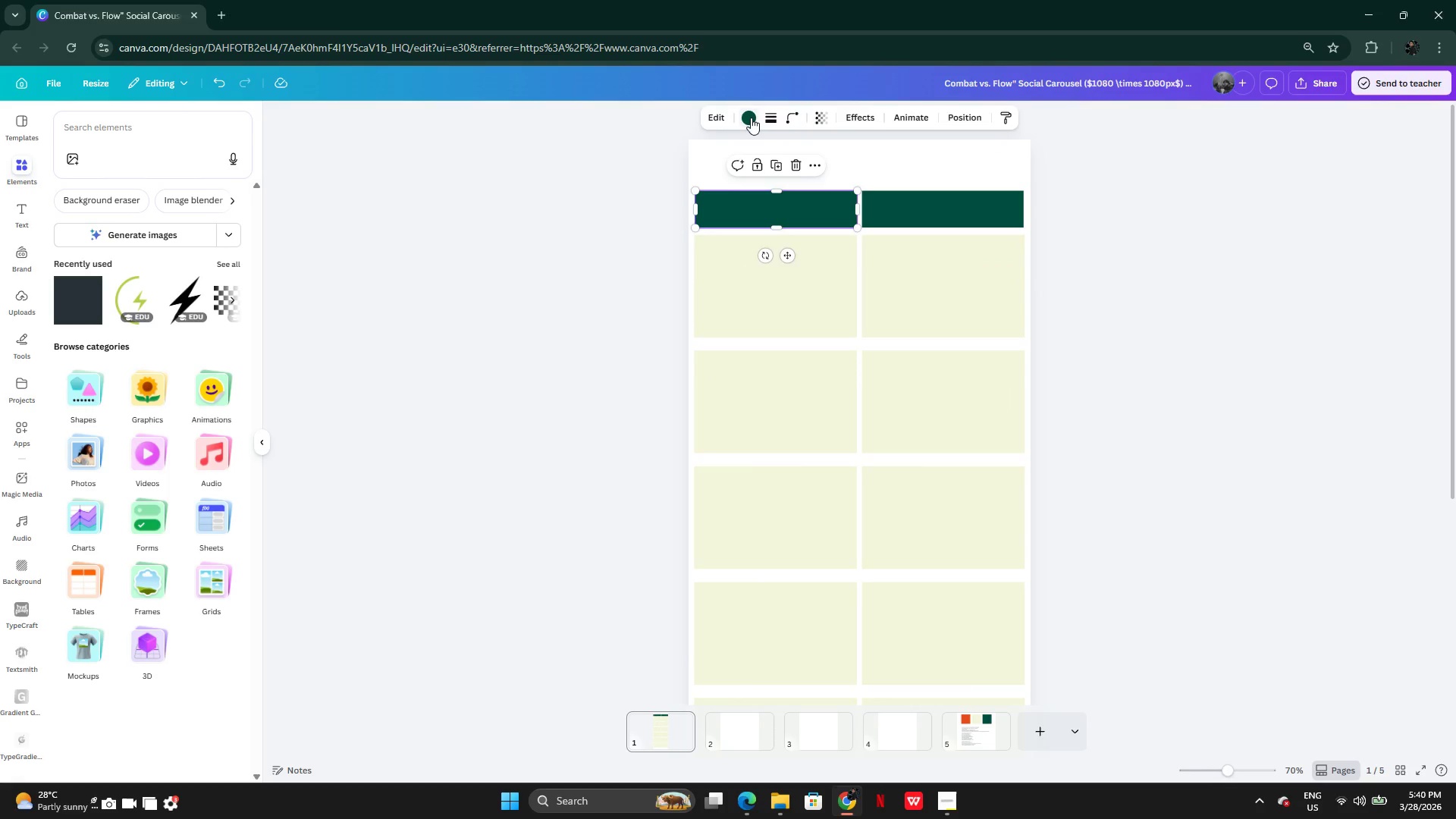 
left_click([751, 118])
 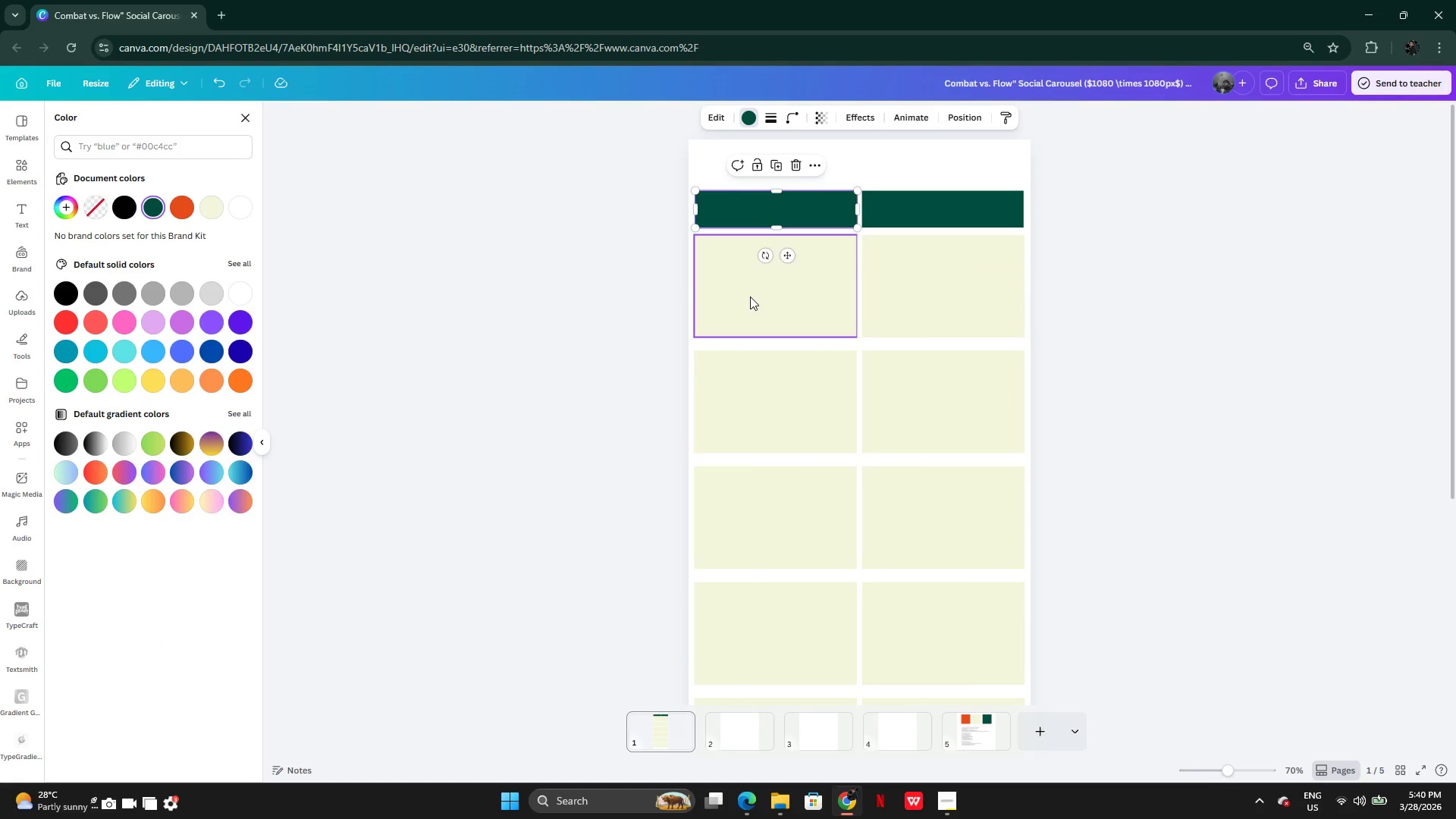 
wait(6.56)
 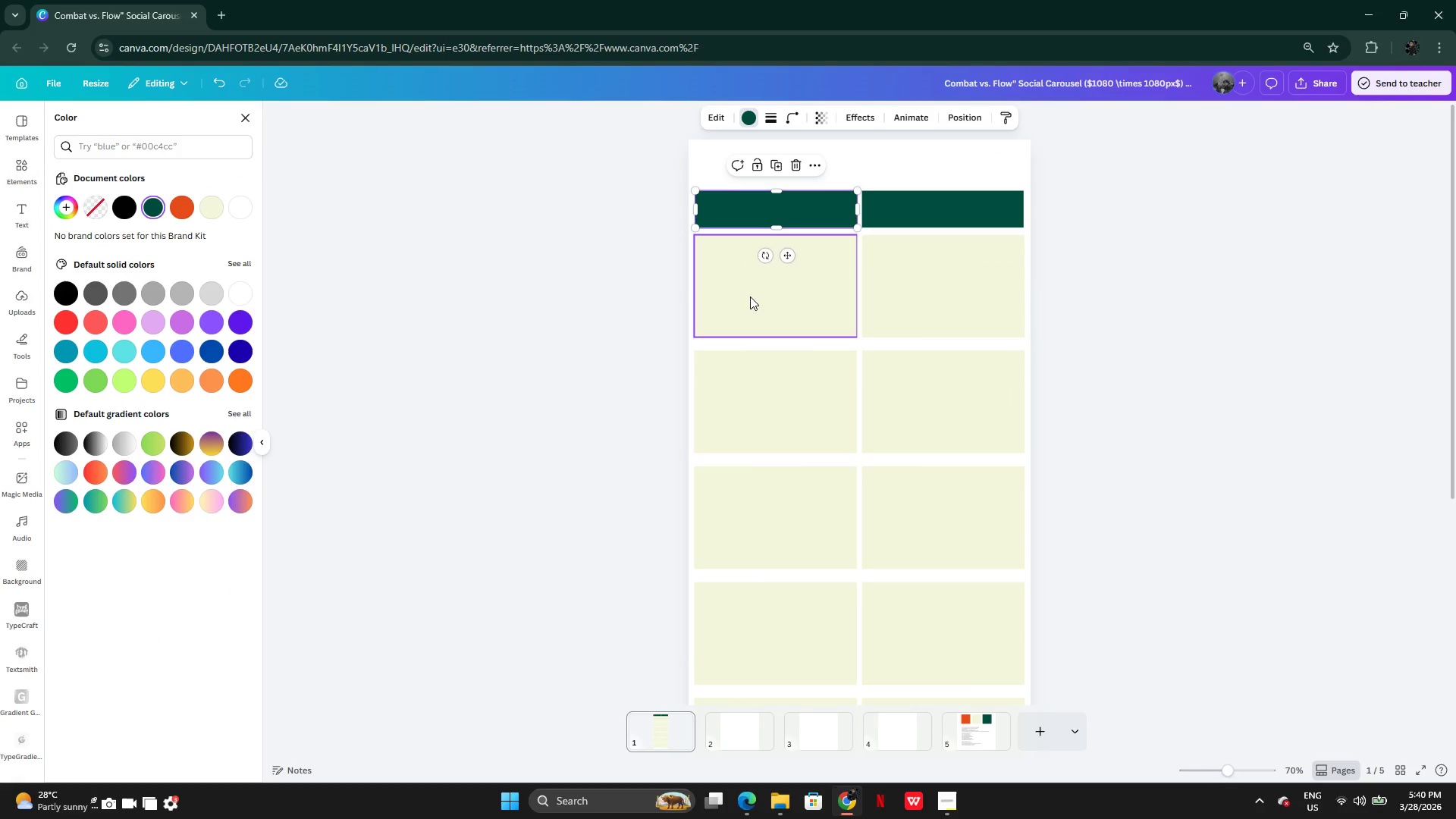 
left_click([893, 208])
 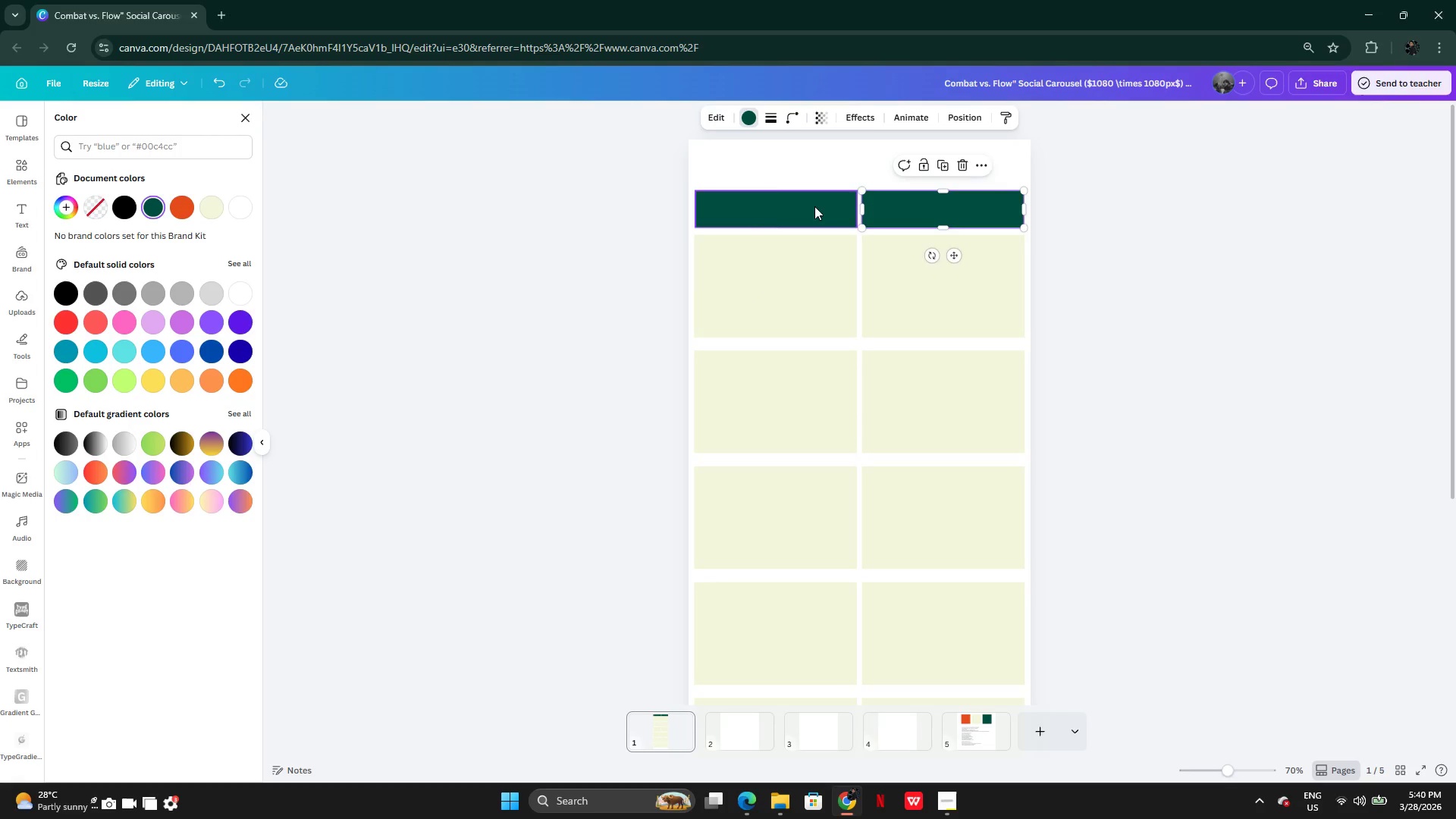 
left_click([809, 206])
 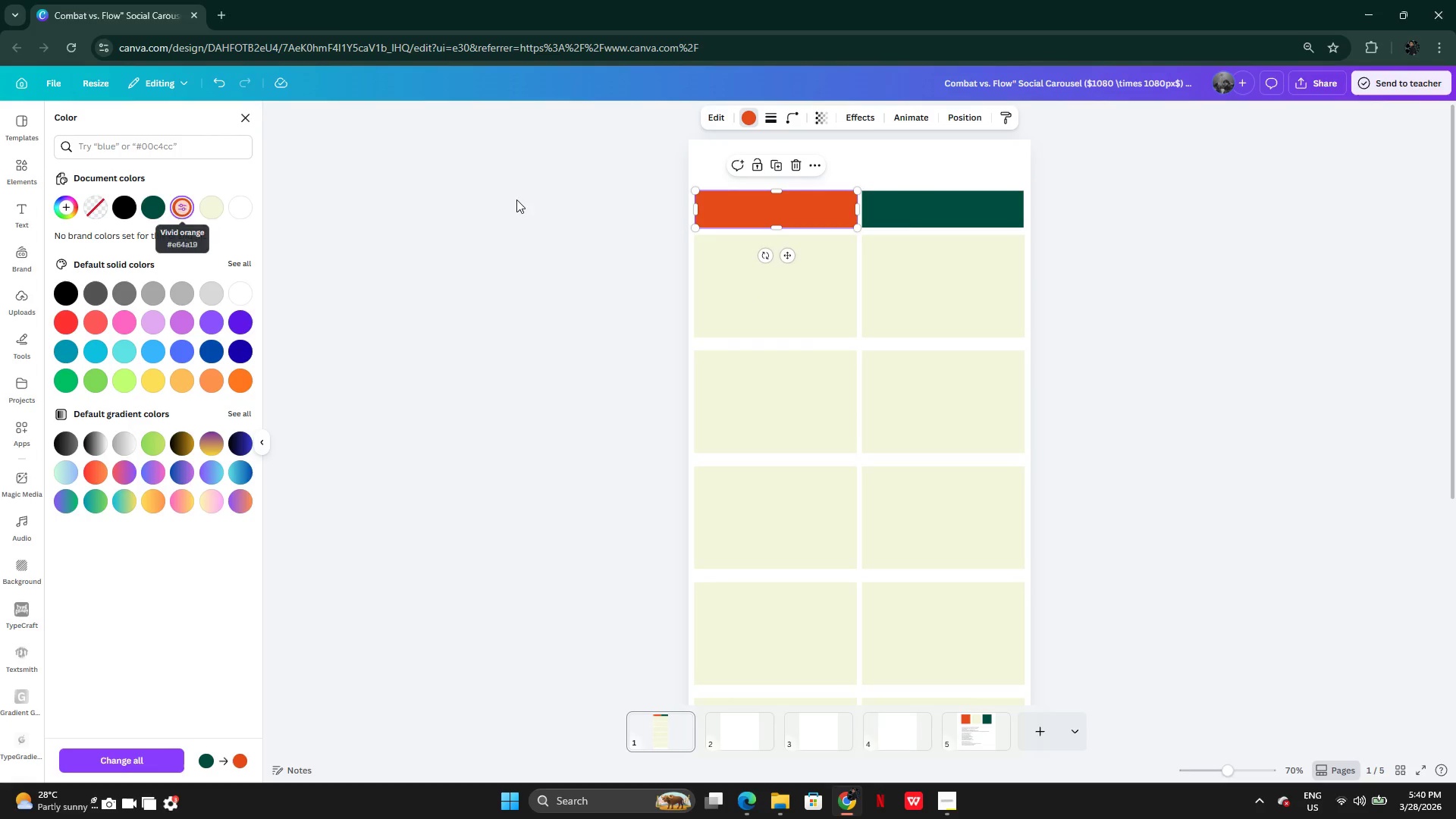 
left_click([950, 219])
 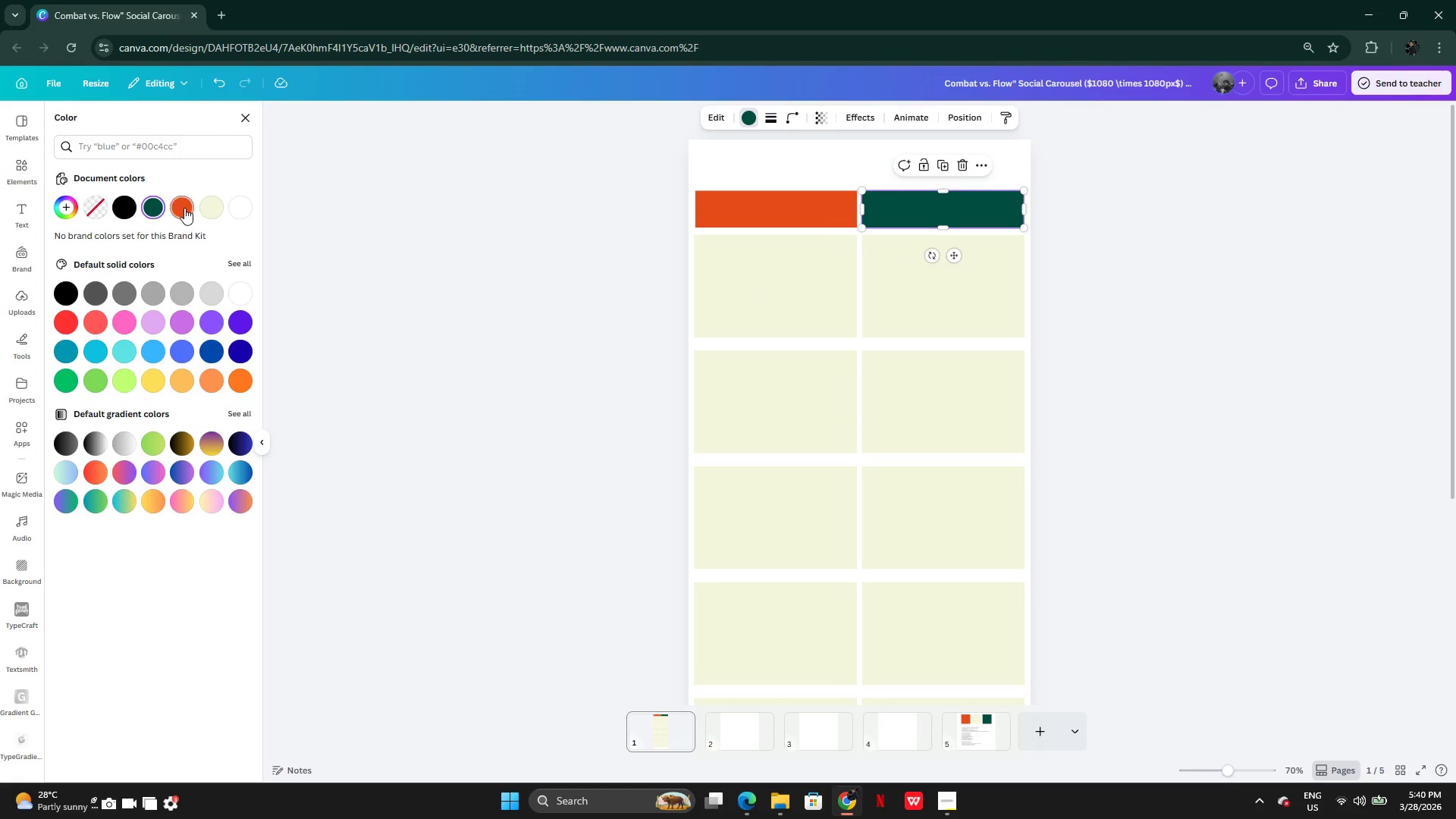 
left_click([184, 208])
 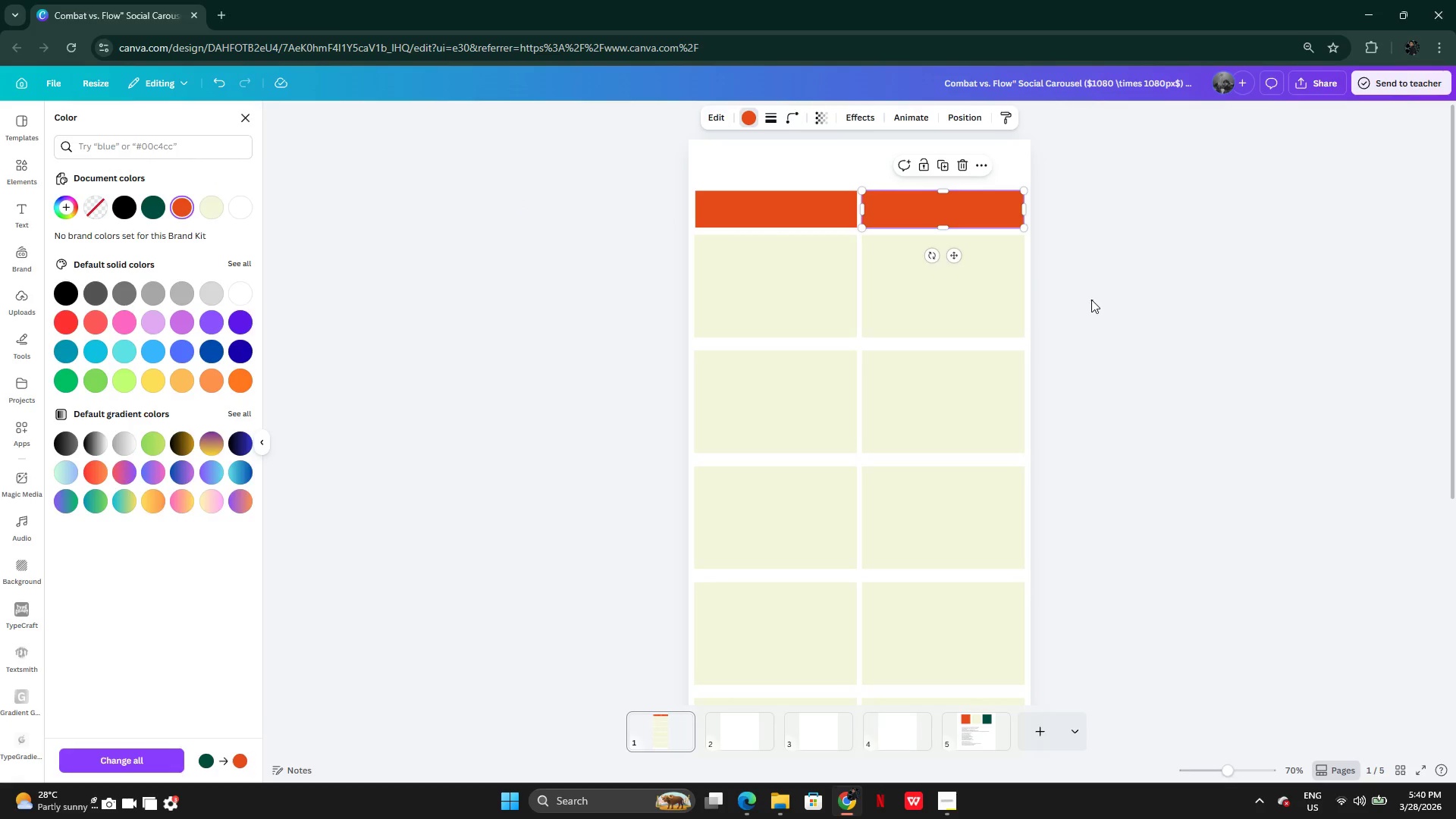 
double_click([1090, 300])
 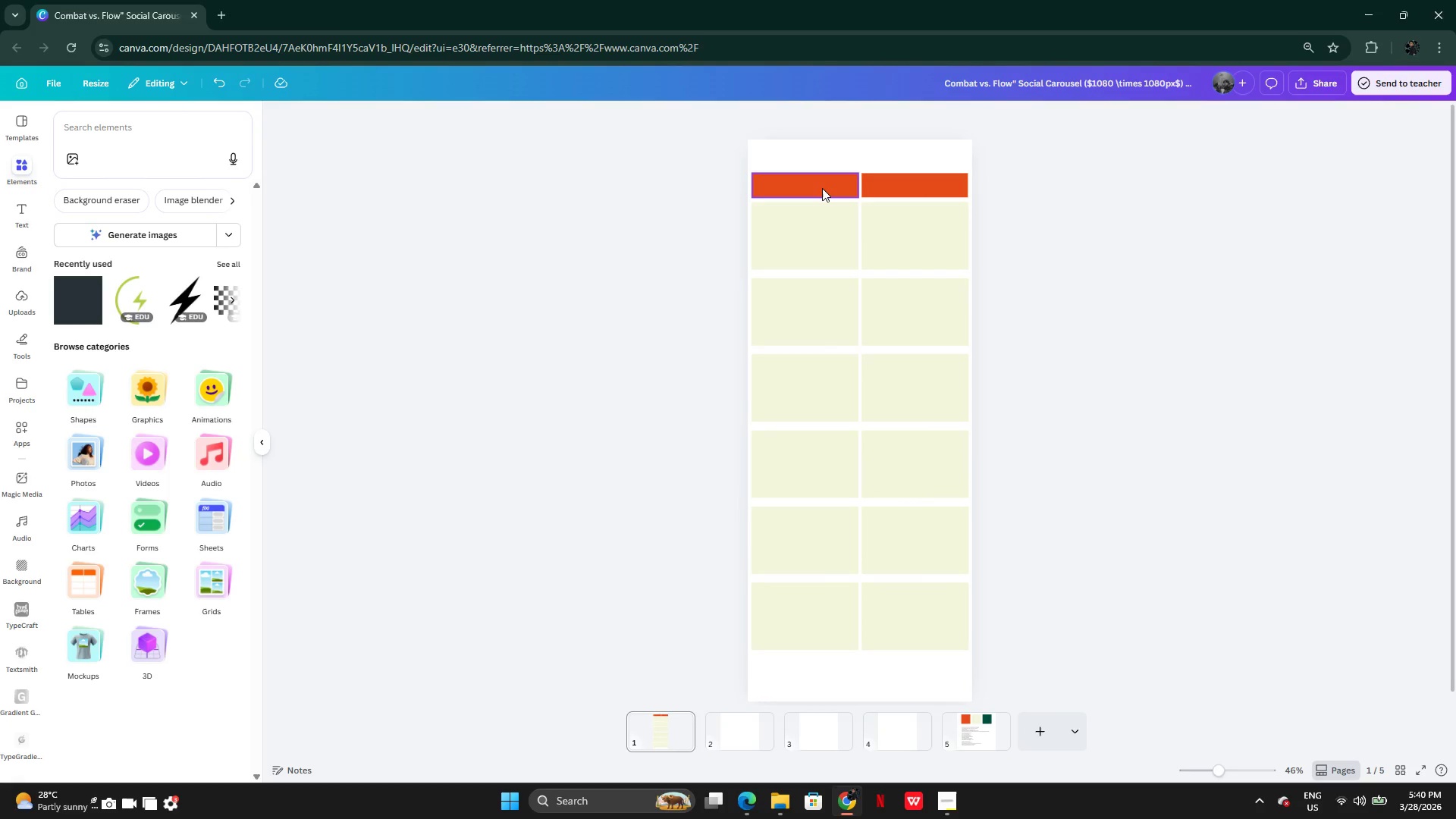 
wait(5.89)
 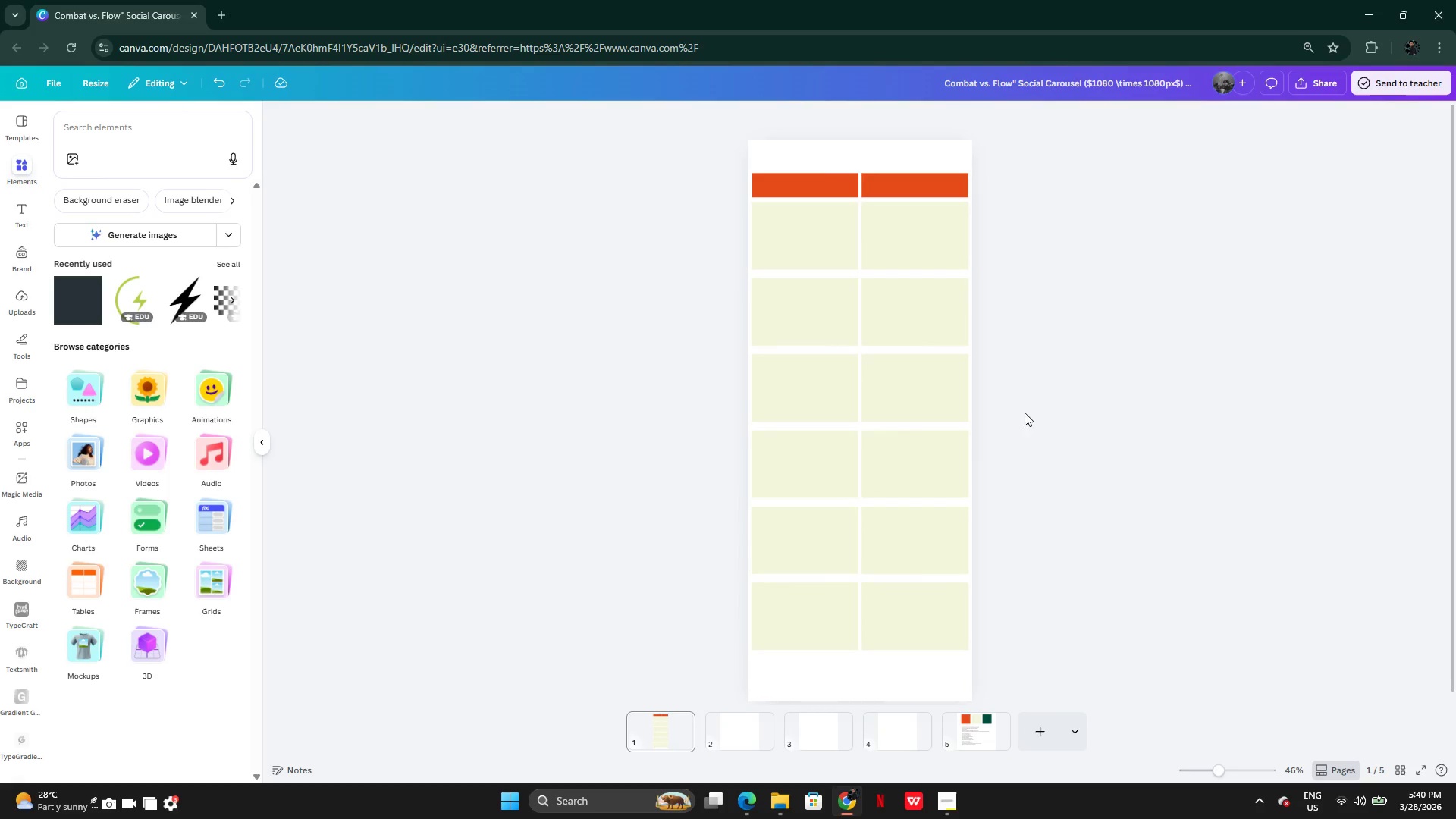 
left_click([822, 188])
 